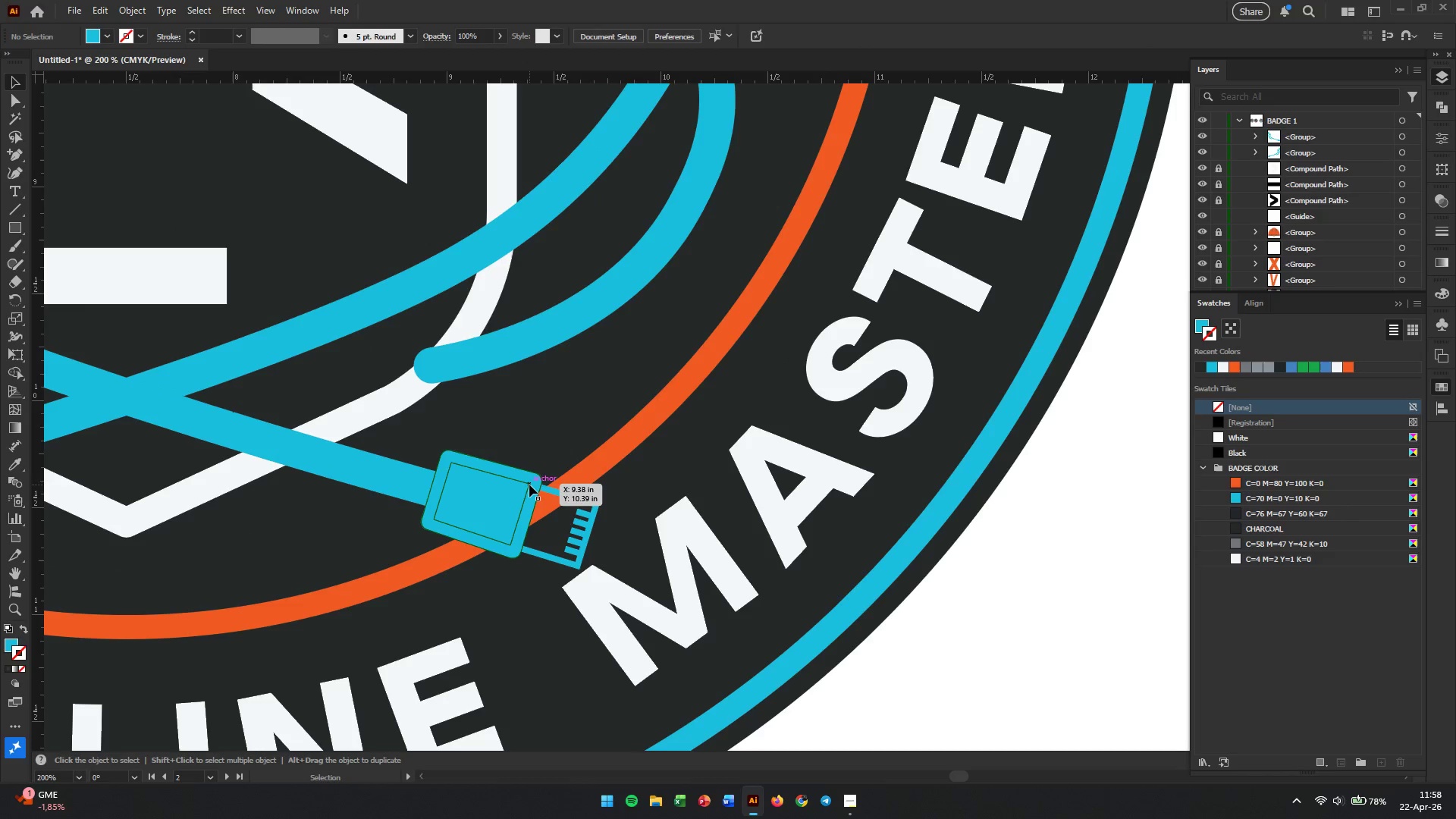 
left_click([529, 485])
 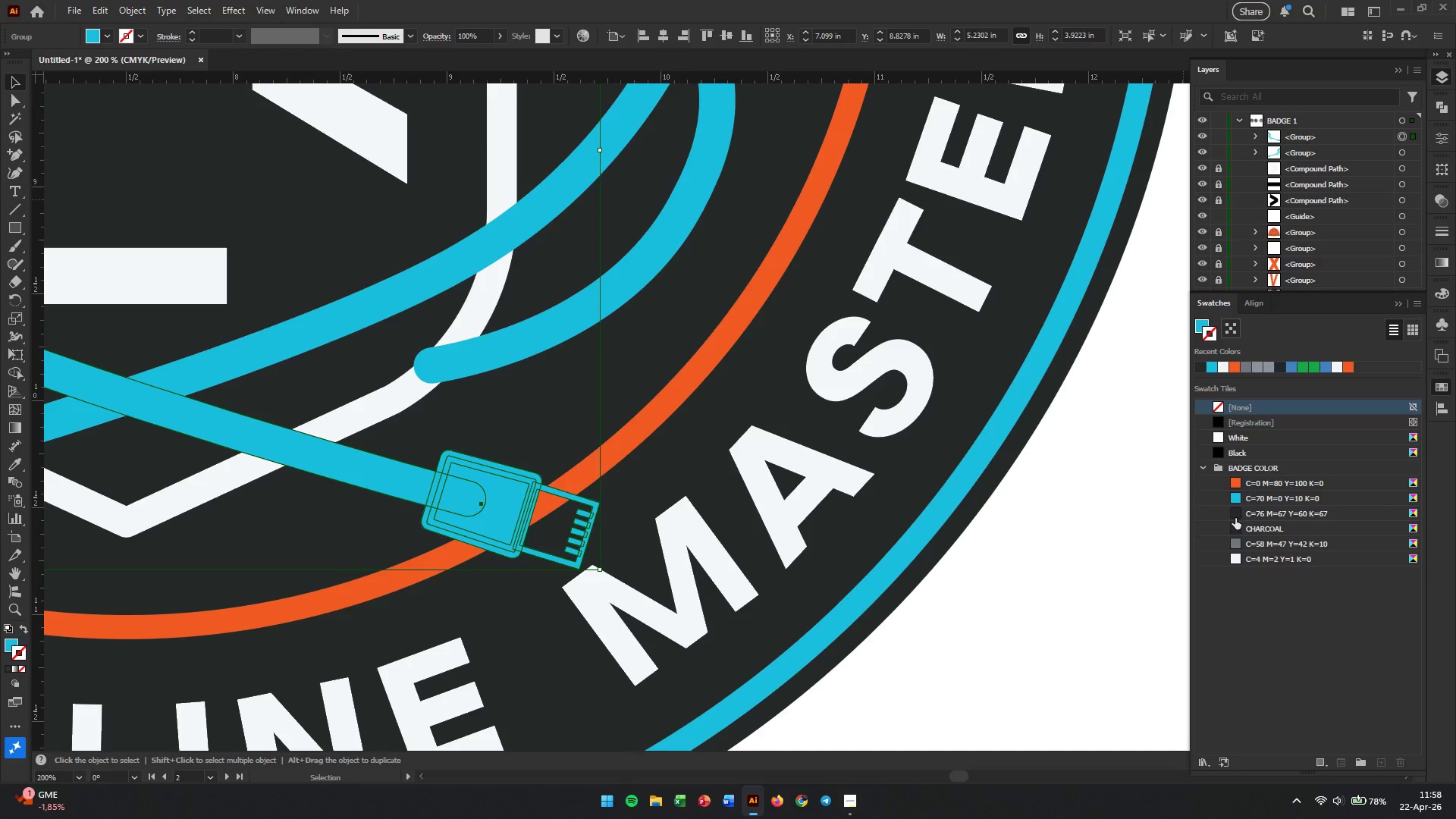 
left_click([1235, 527])
 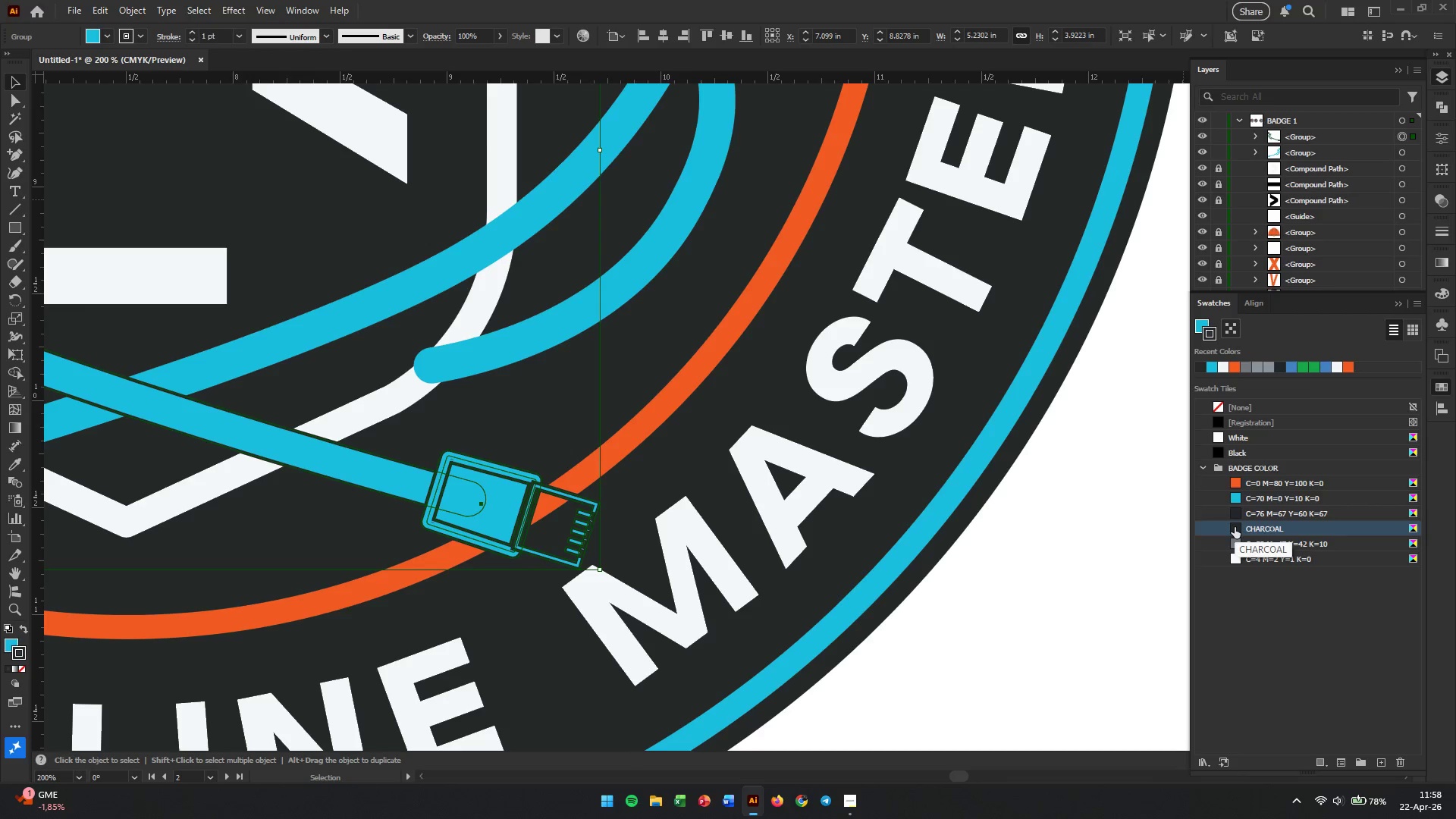 
key(Control+ControlLeft)
 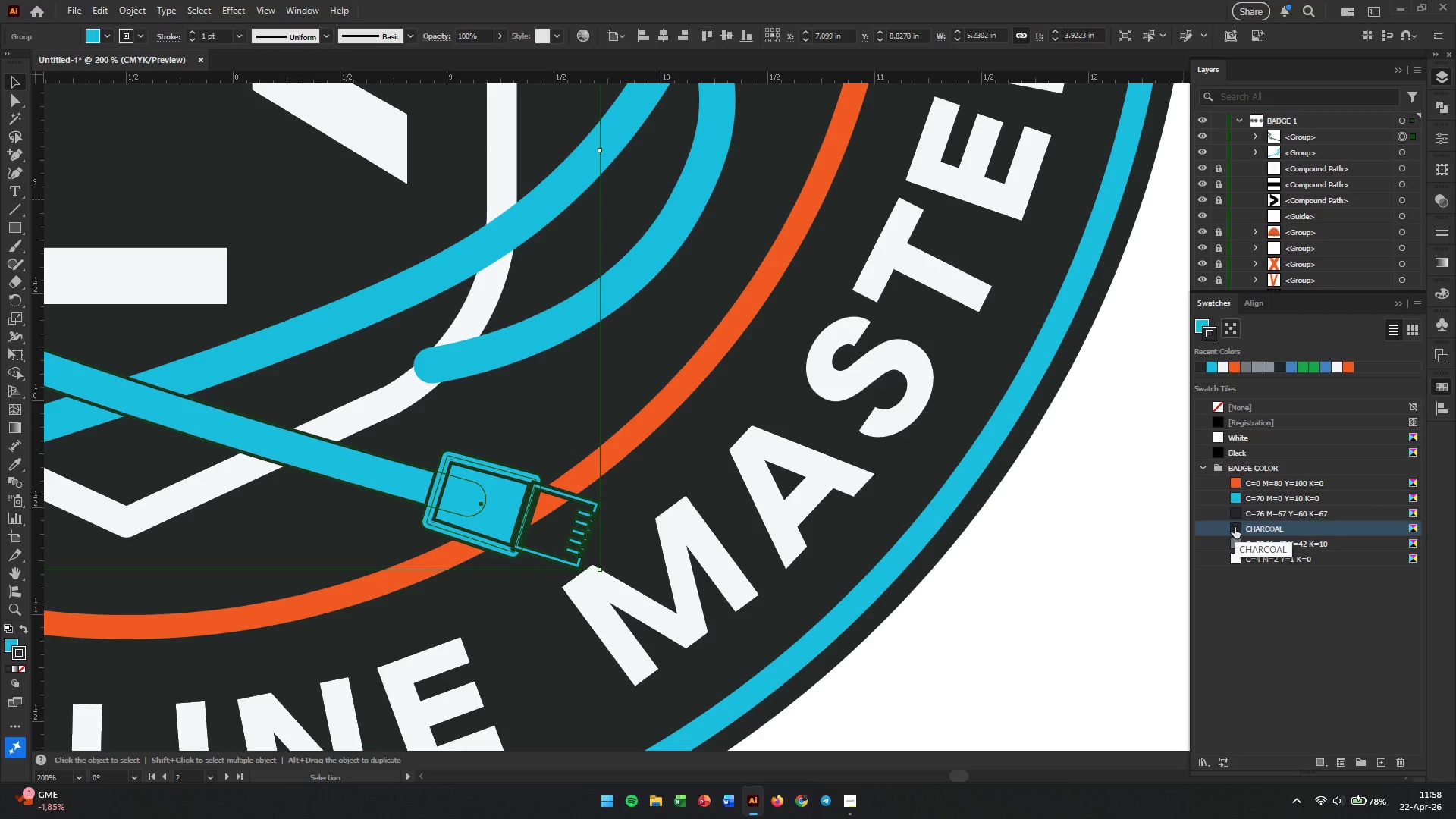 
key(Control+Z)
 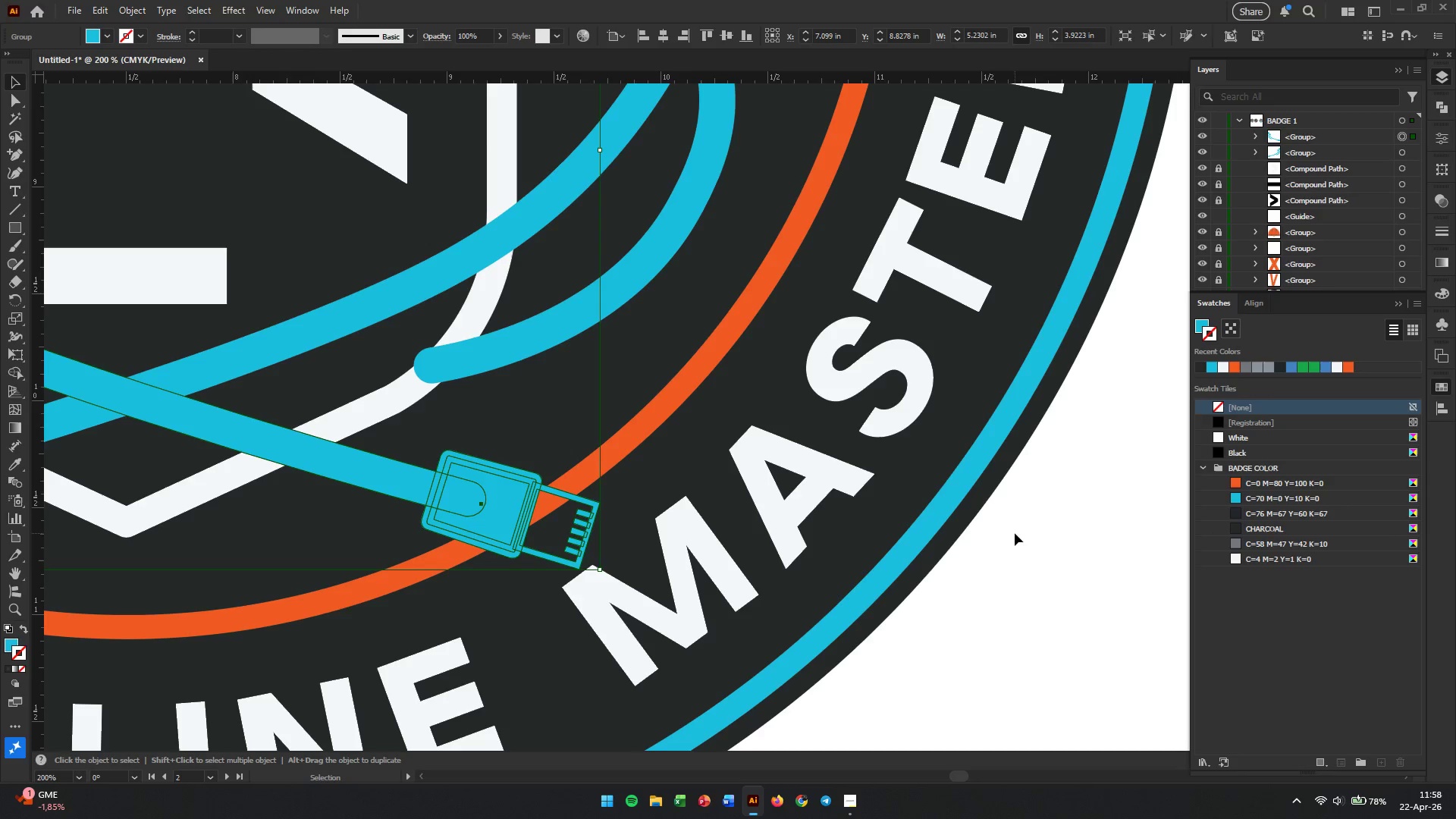 
left_click([1013, 538])
 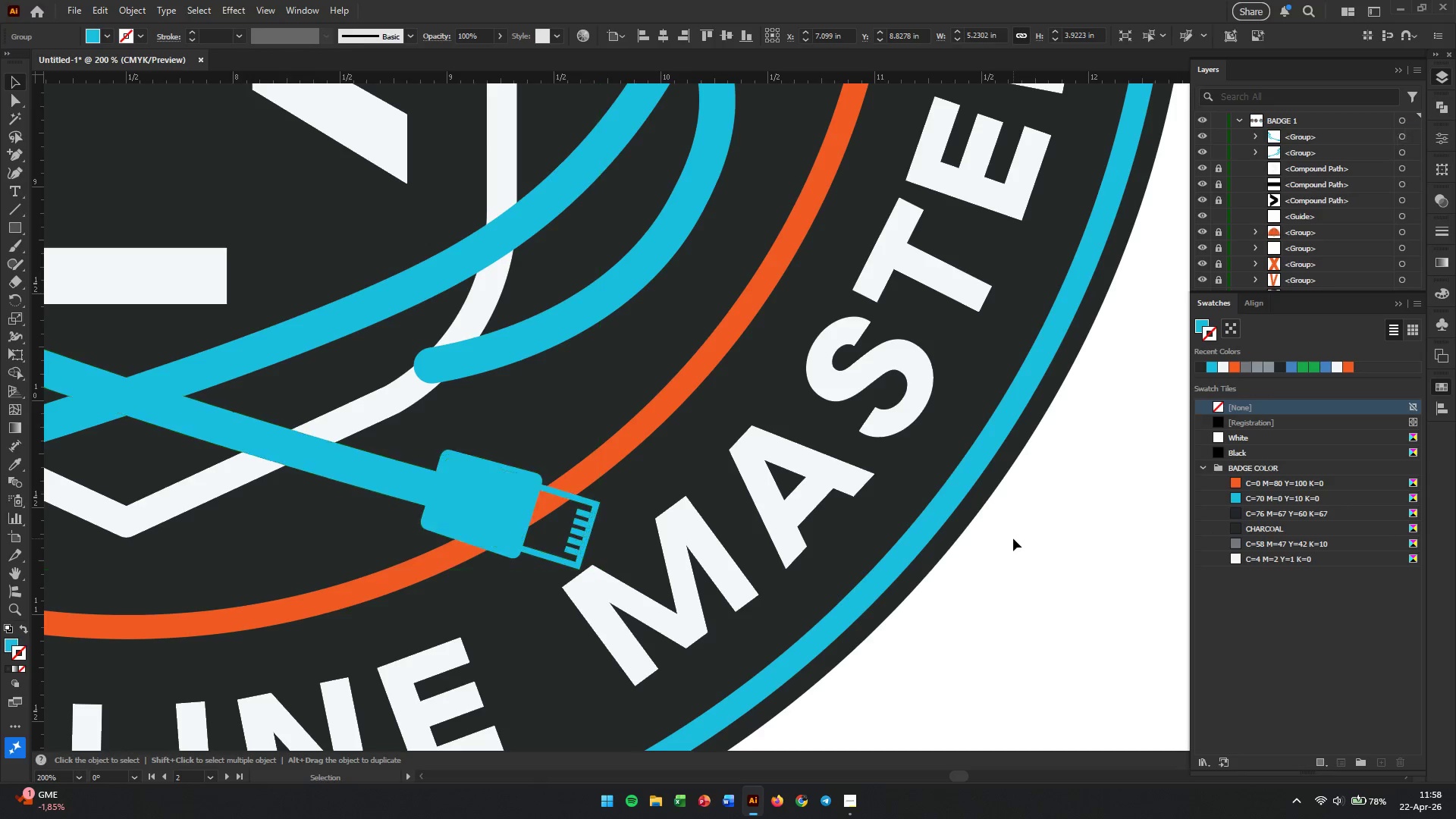 
hold_key(key=AltLeft, duration=1.61)
scroll: coordinate [497, 381], scroll_direction: down, amount: 2.0
 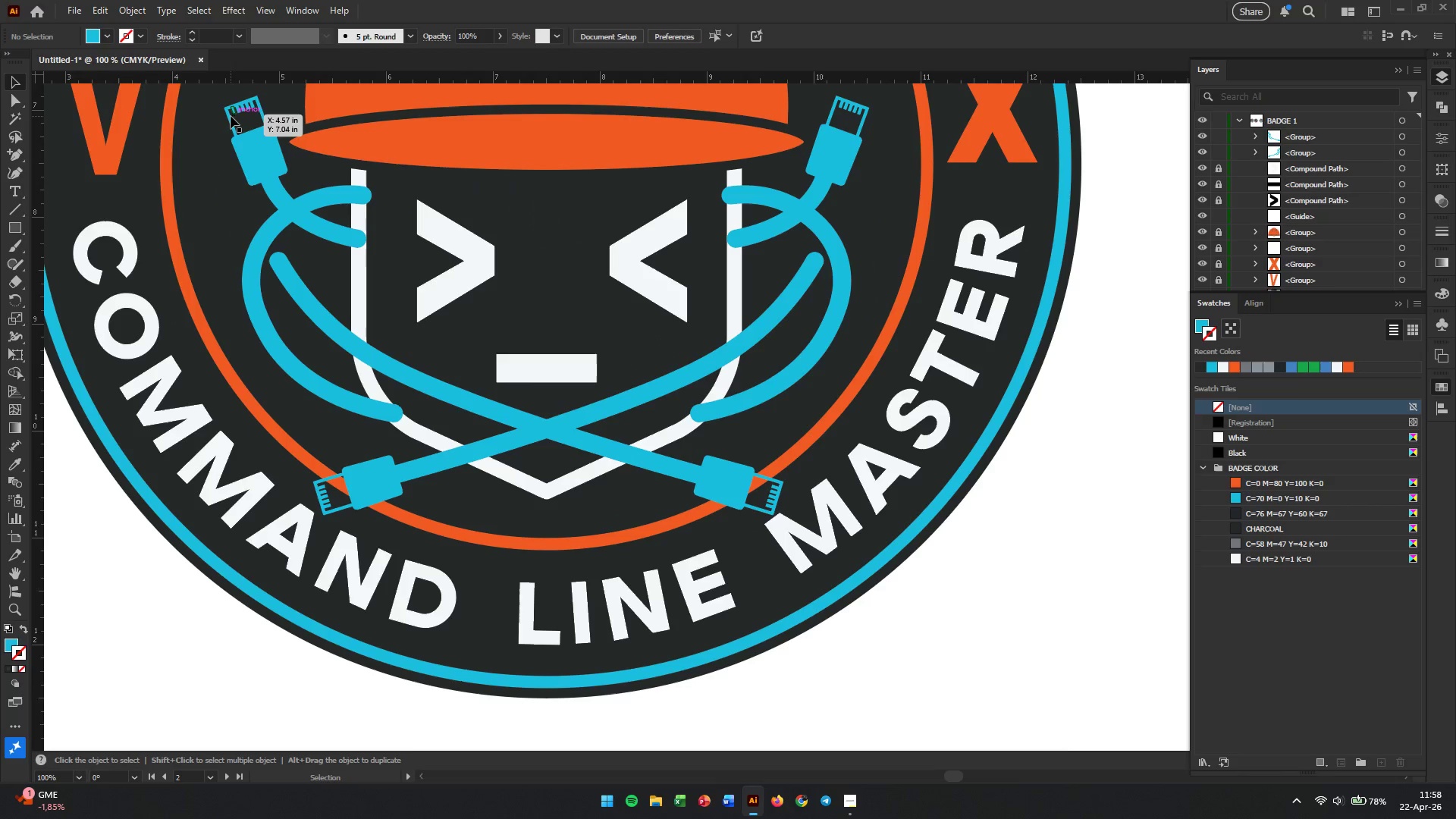 
left_click([241, 119])
 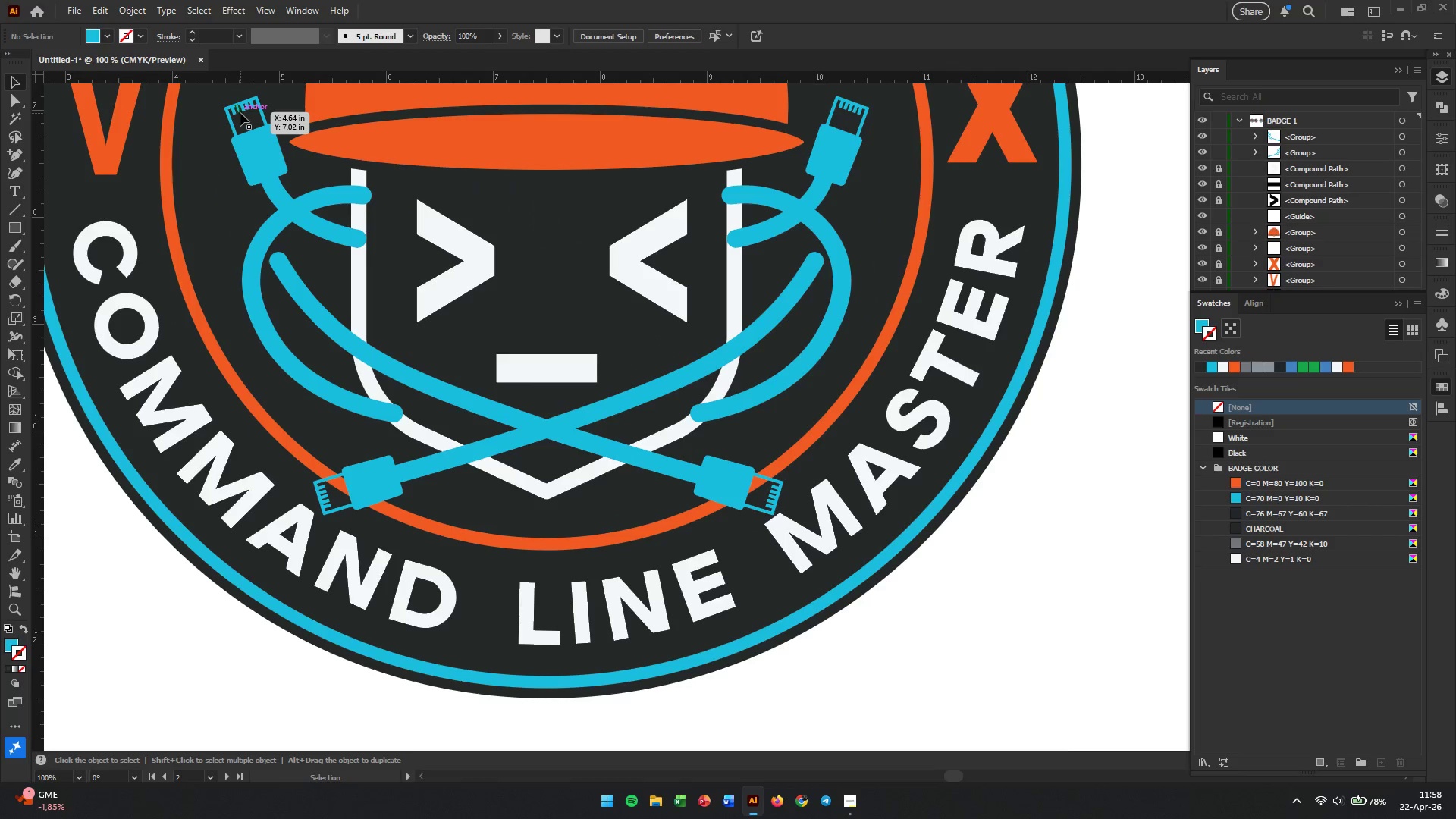 
left_click([240, 113])
 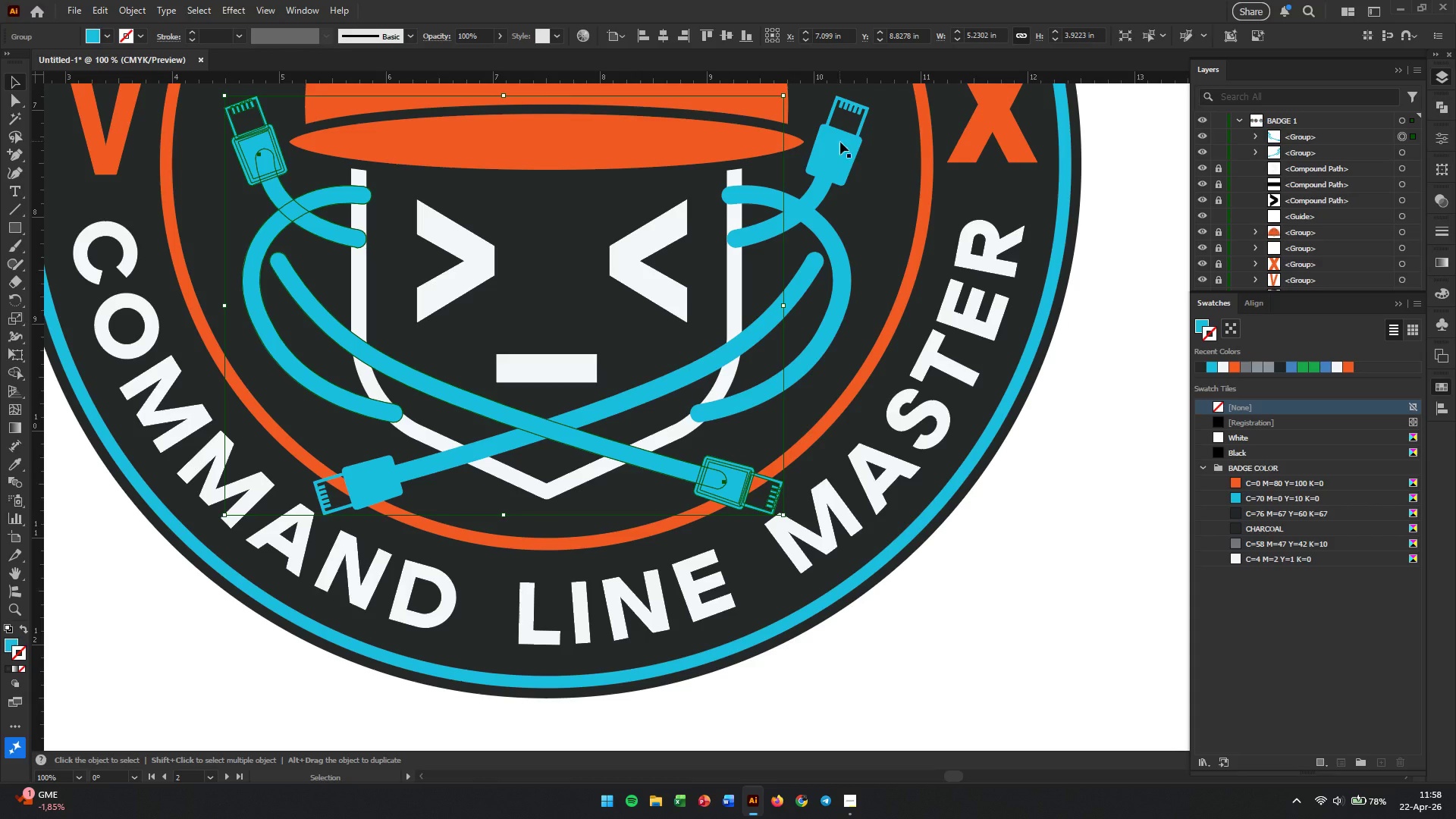 
left_click([842, 109])
 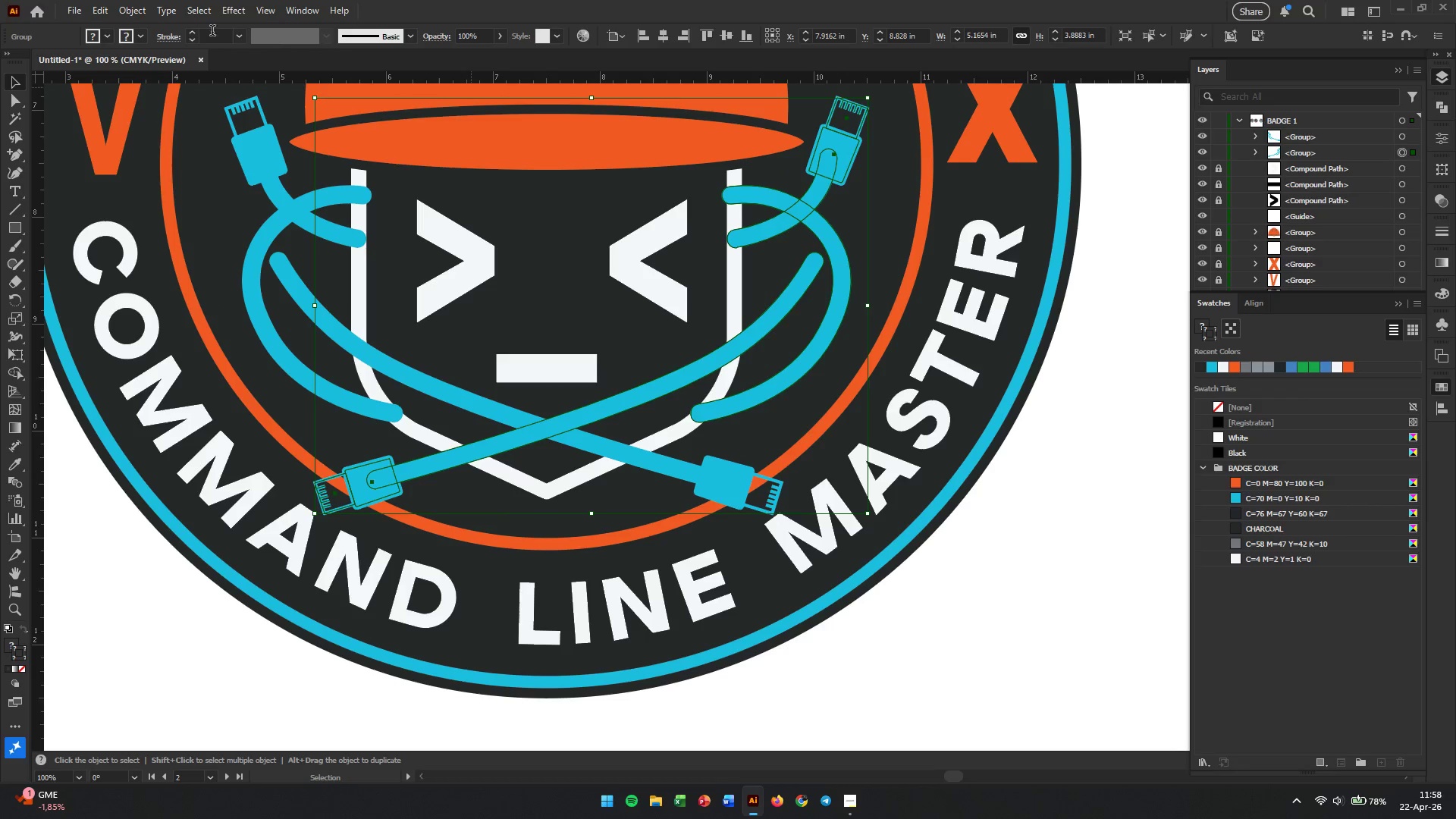 
left_click([129, 12])
 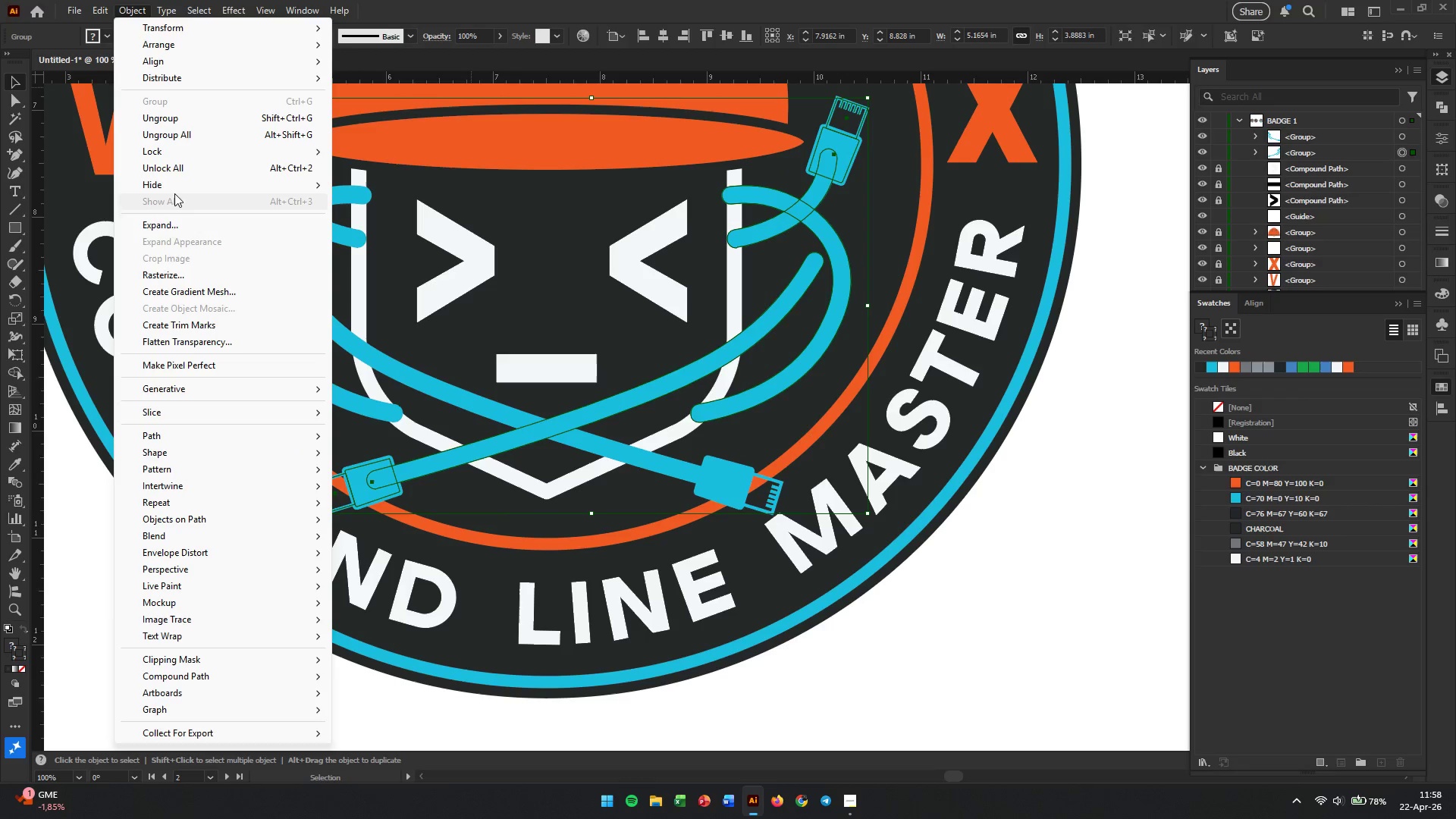 
left_click([175, 225])
 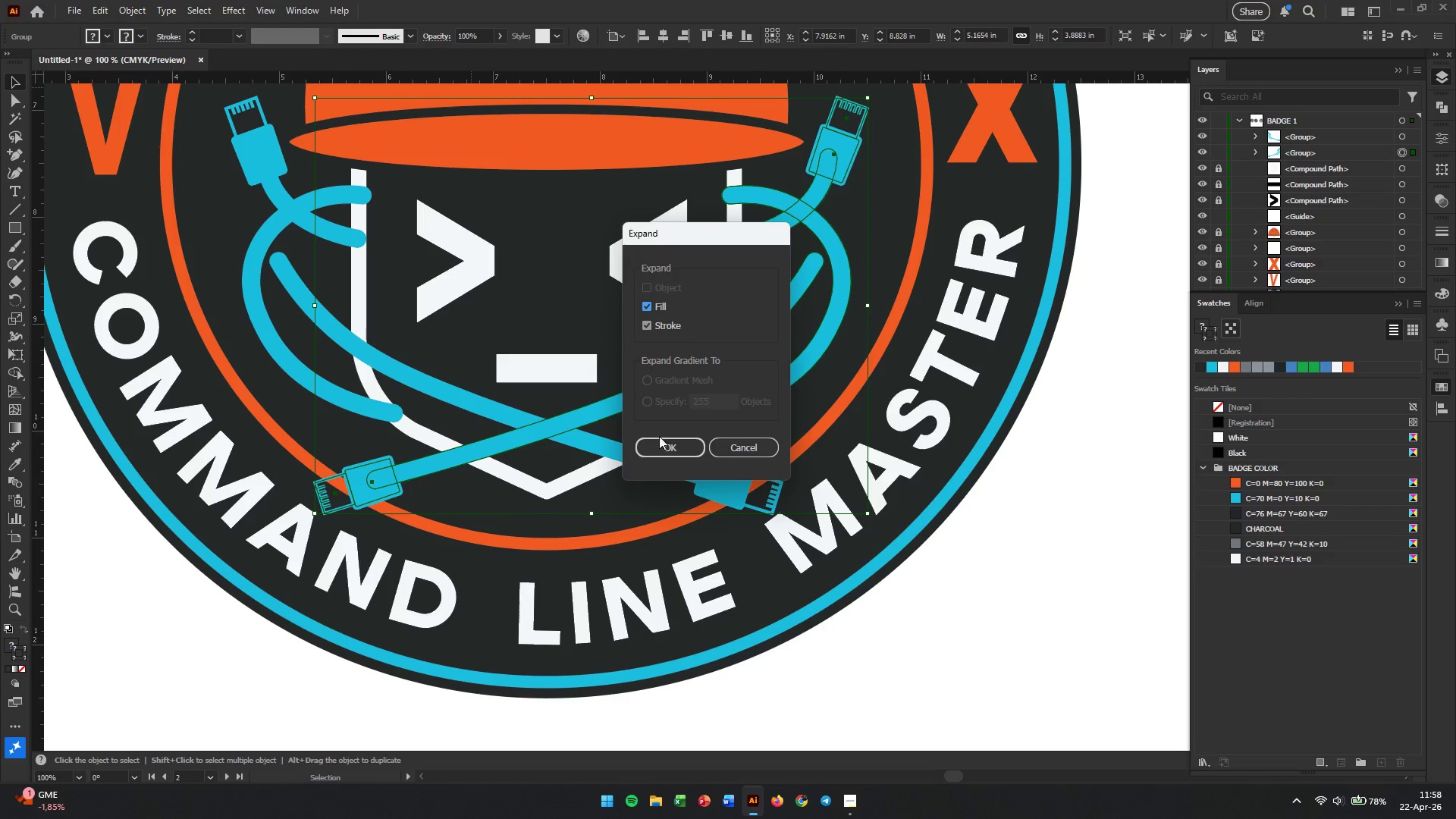 
left_click([658, 445])
 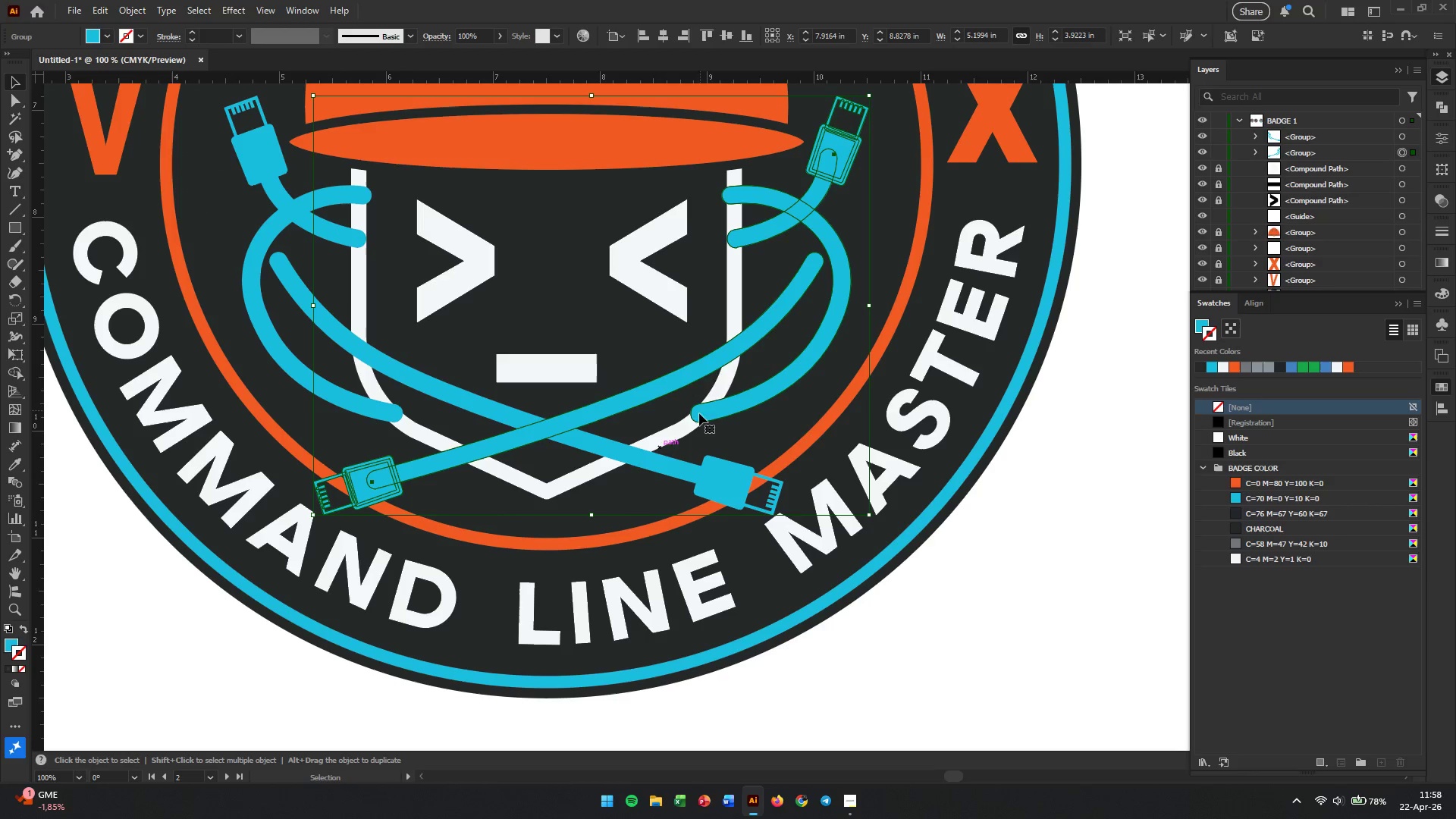 
hold_key(key=AltLeft, duration=0.39)
scroll: coordinate [715, 371], scroll_direction: down, amount: 2.0
 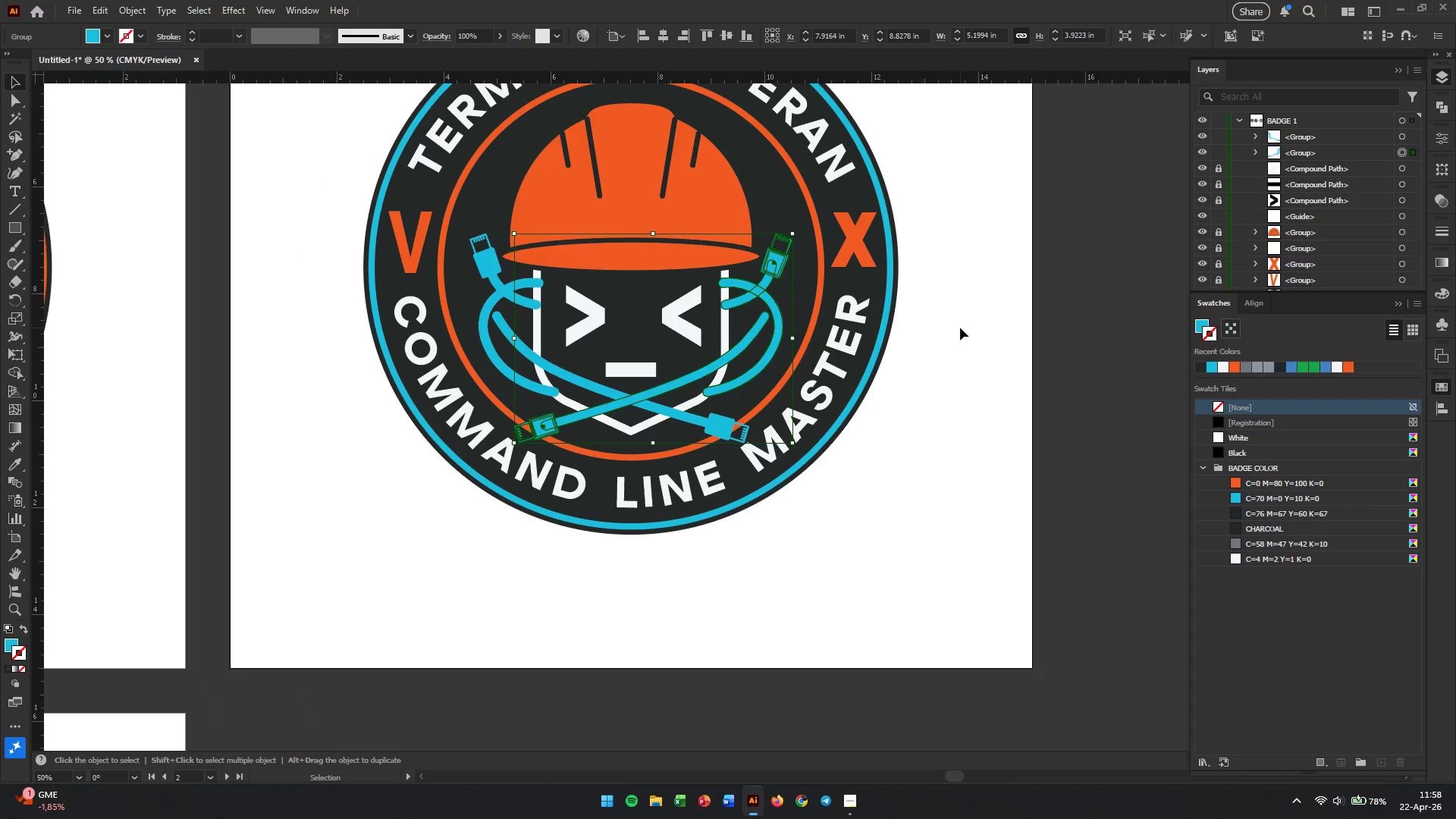 
left_click([960, 328])
 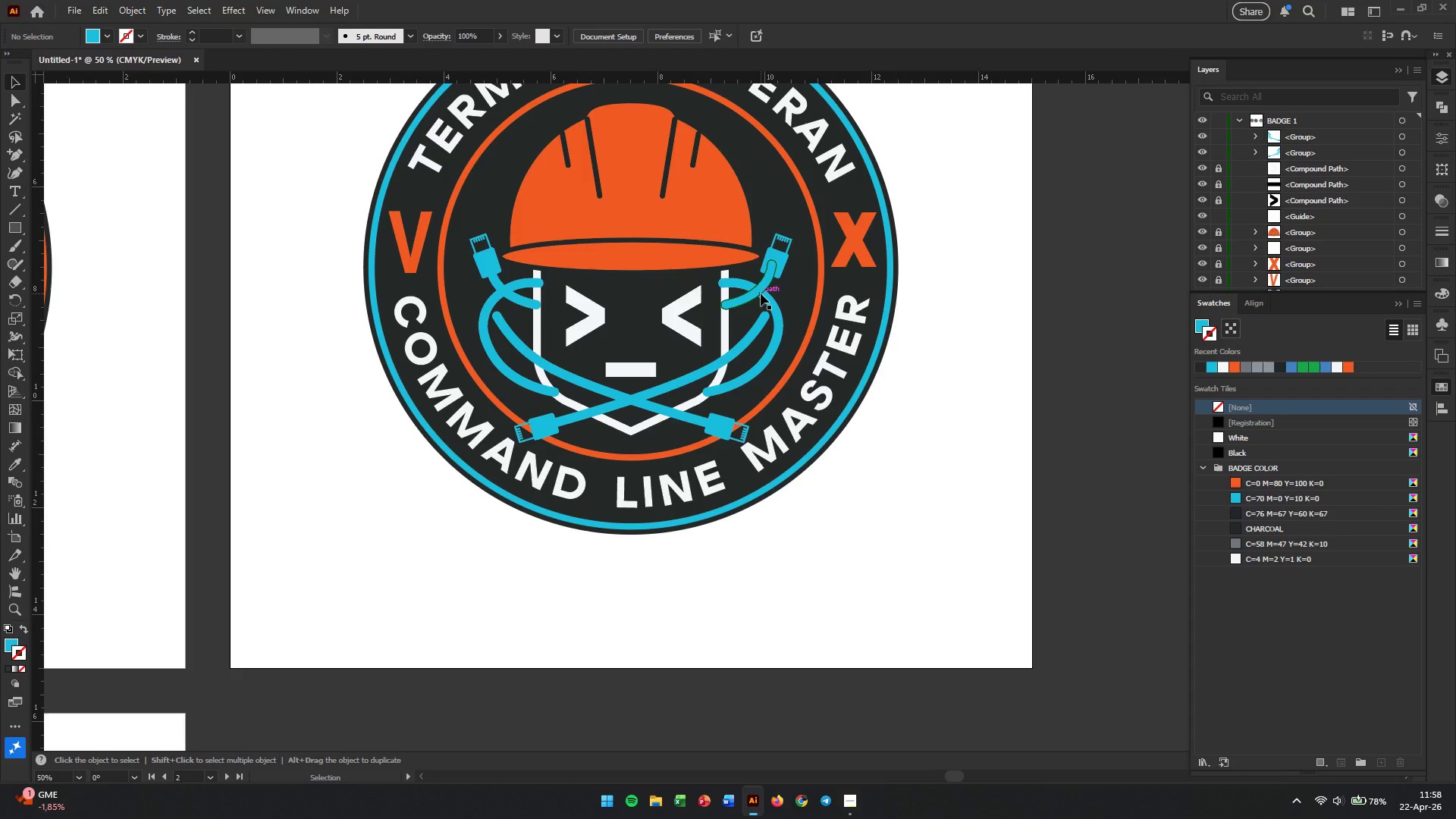 
left_click([761, 293])
 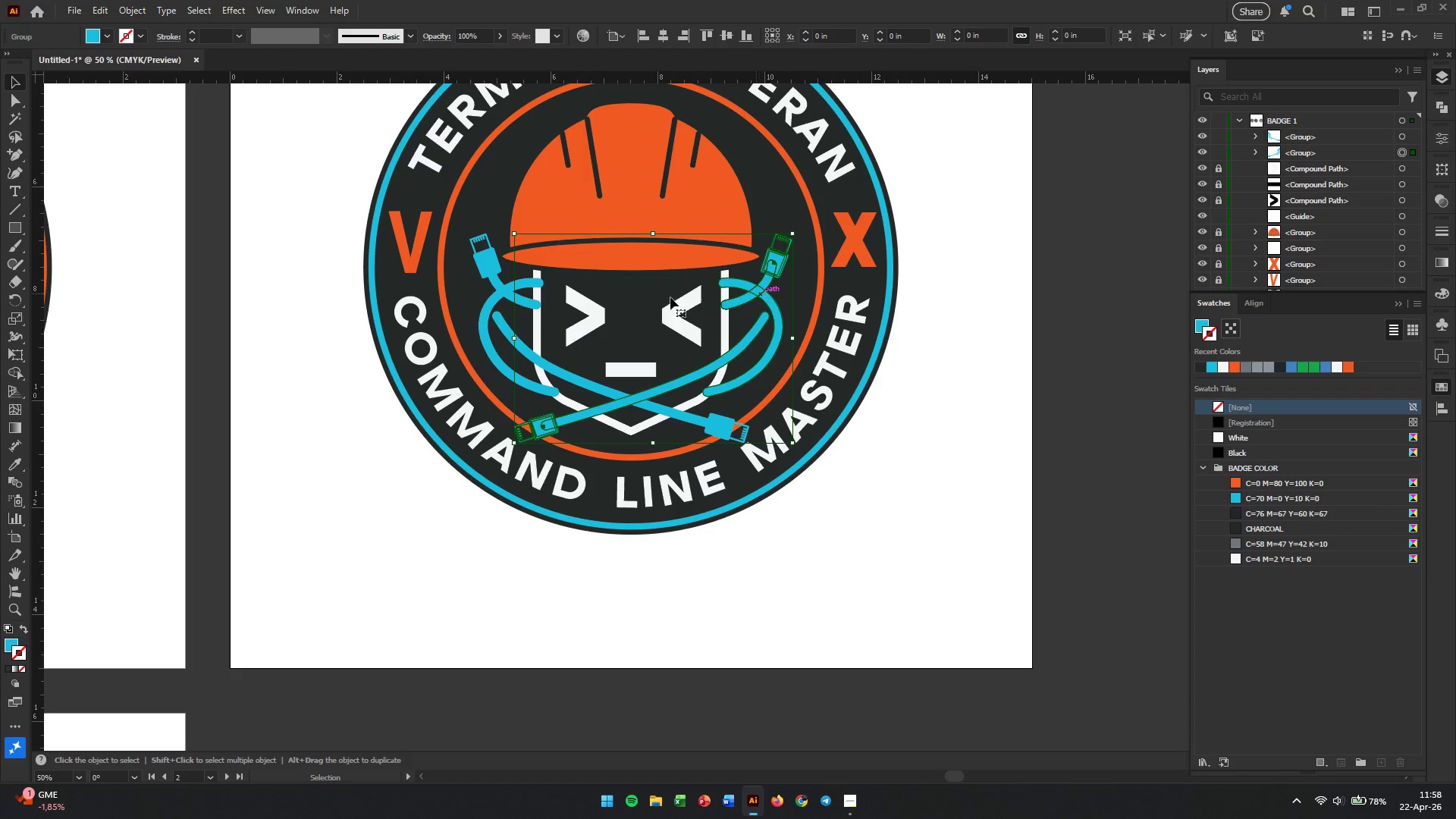 
hold_key(key=ShiftLeft, duration=1.01)
left_click([505, 286])
 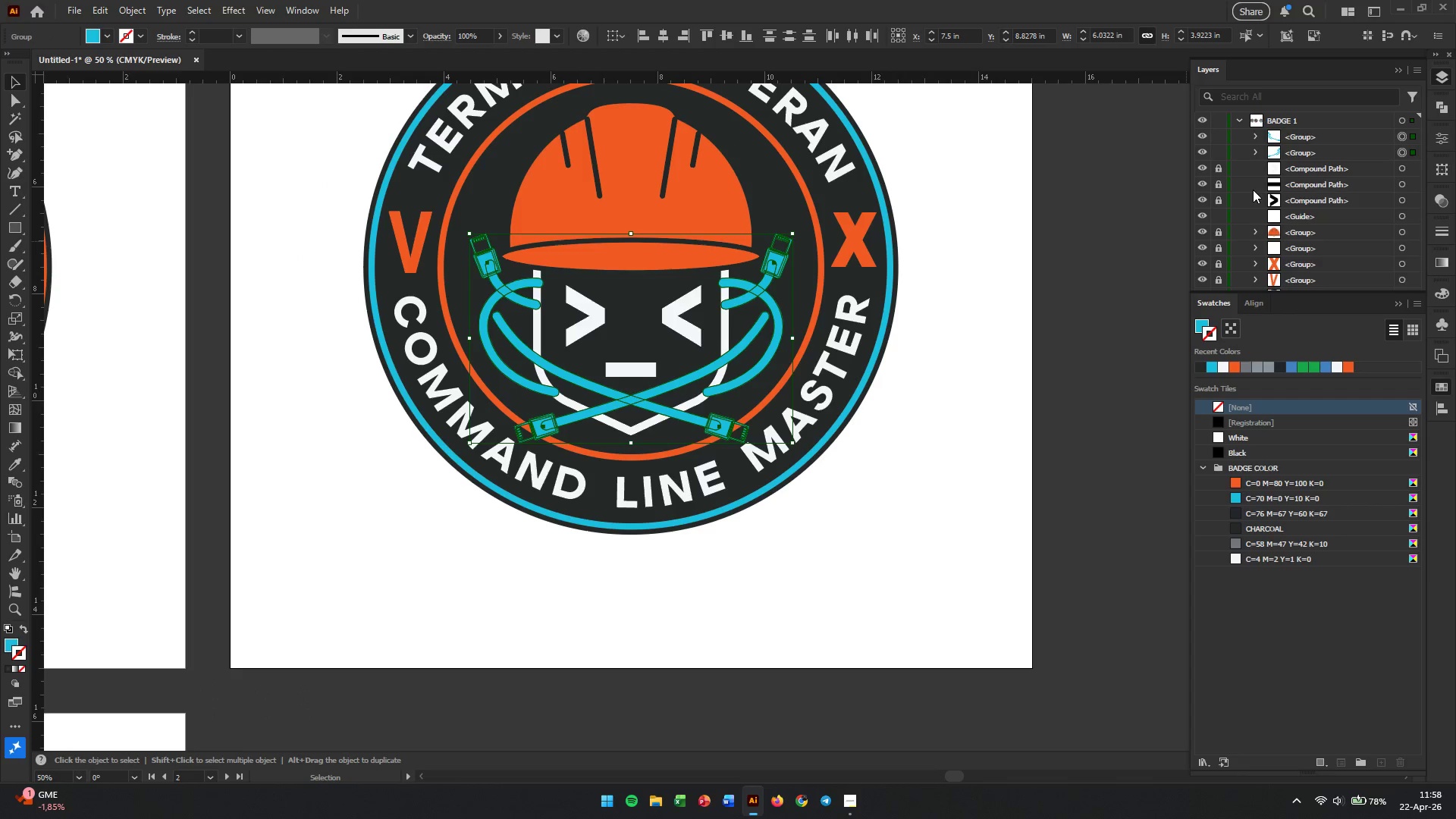 
hold_key(key=ControlLeft, duration=1.55)
 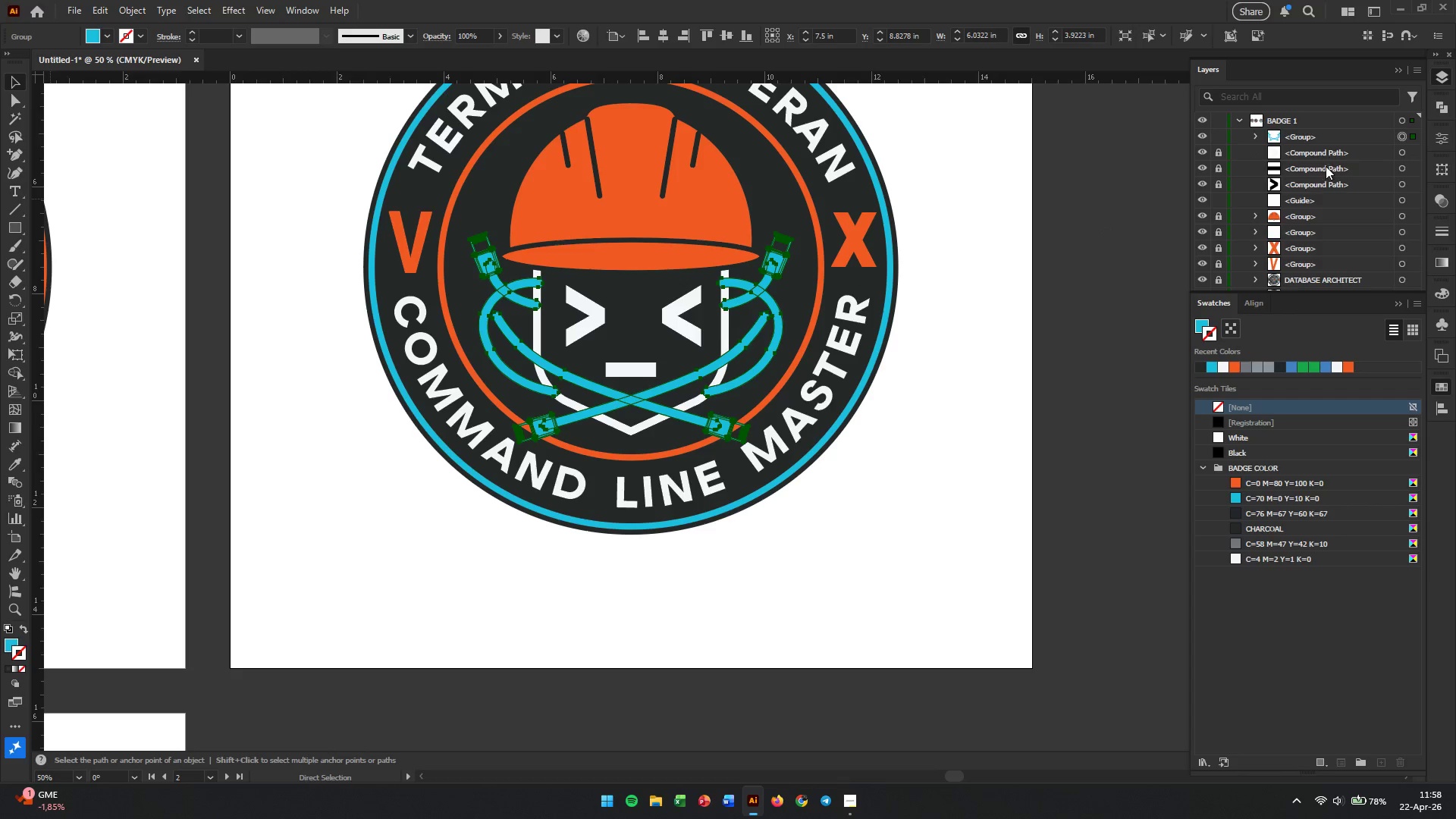 
hold_key(key=G, duration=0.33)
 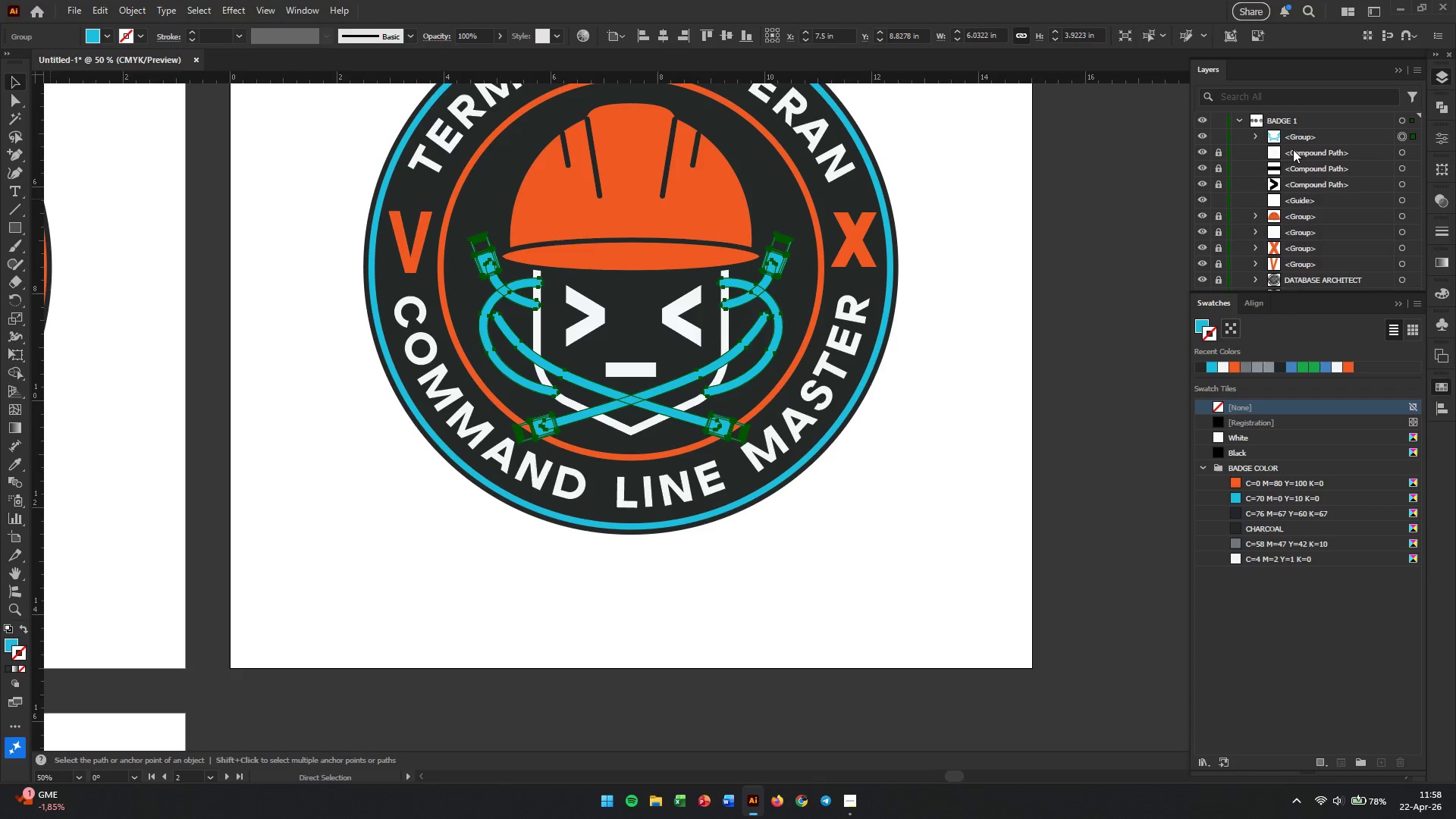 
double_click([1293, 139])
 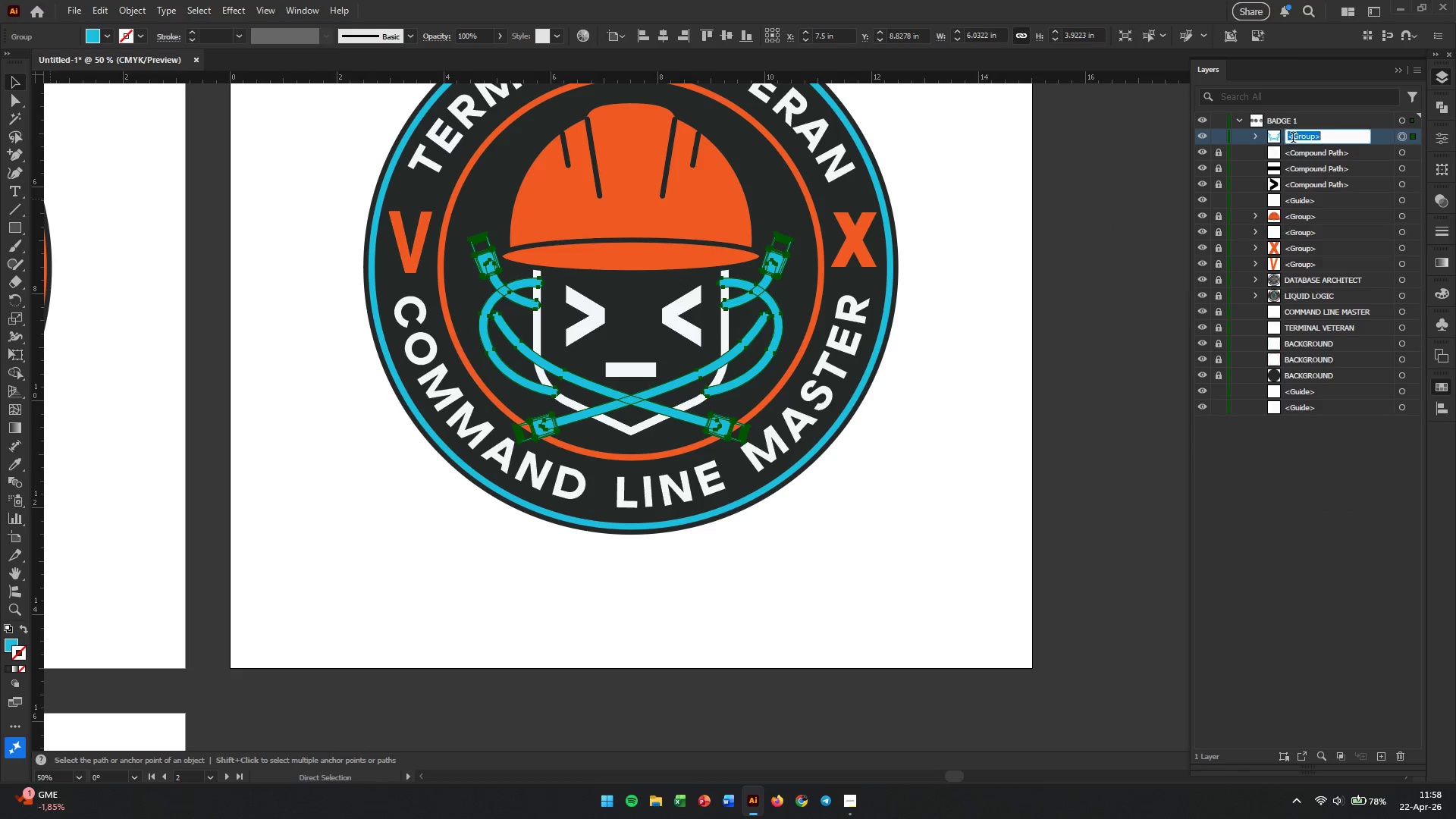 
triple_click([1293, 139])
 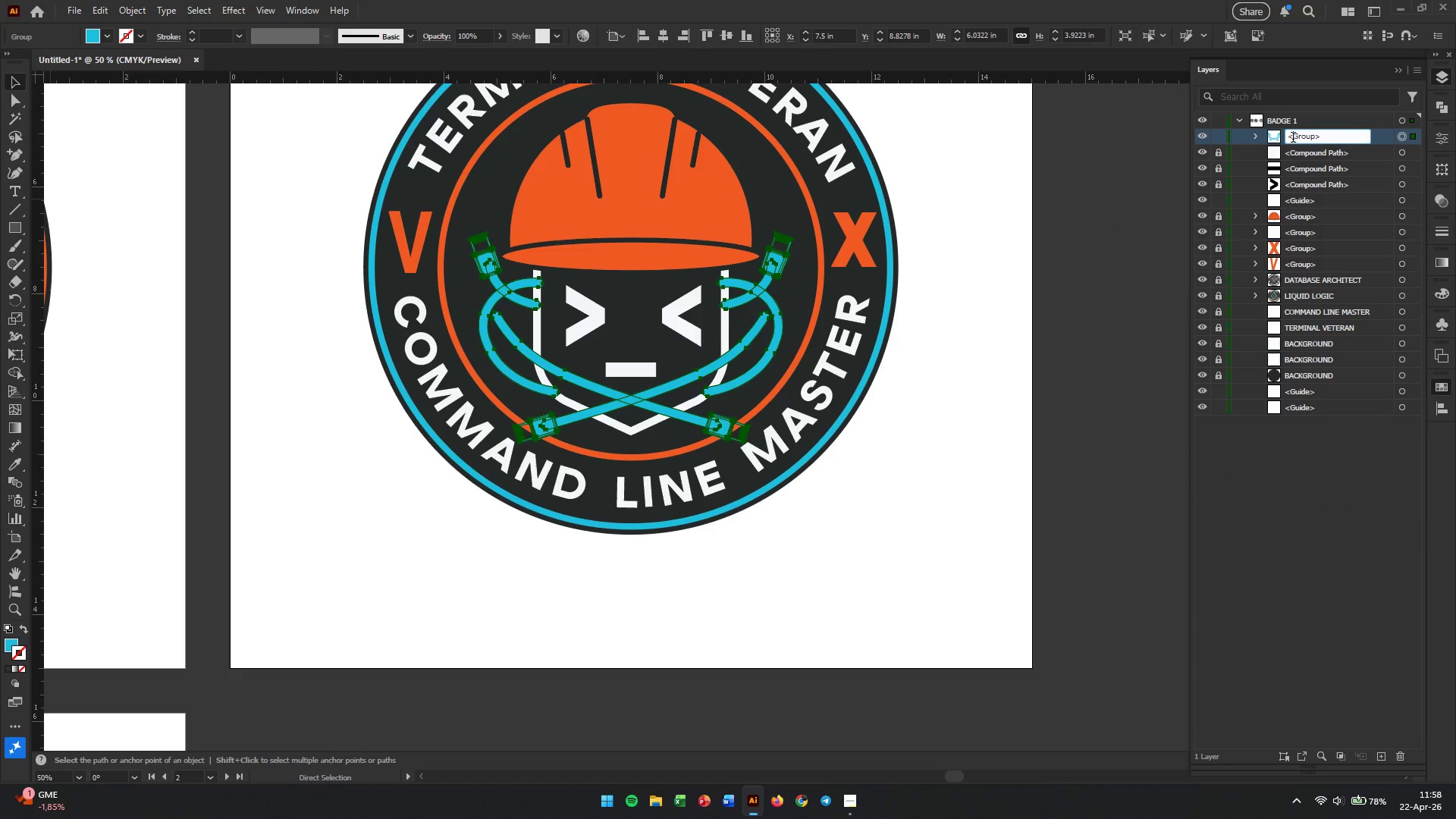 
triple_click([1293, 139])
 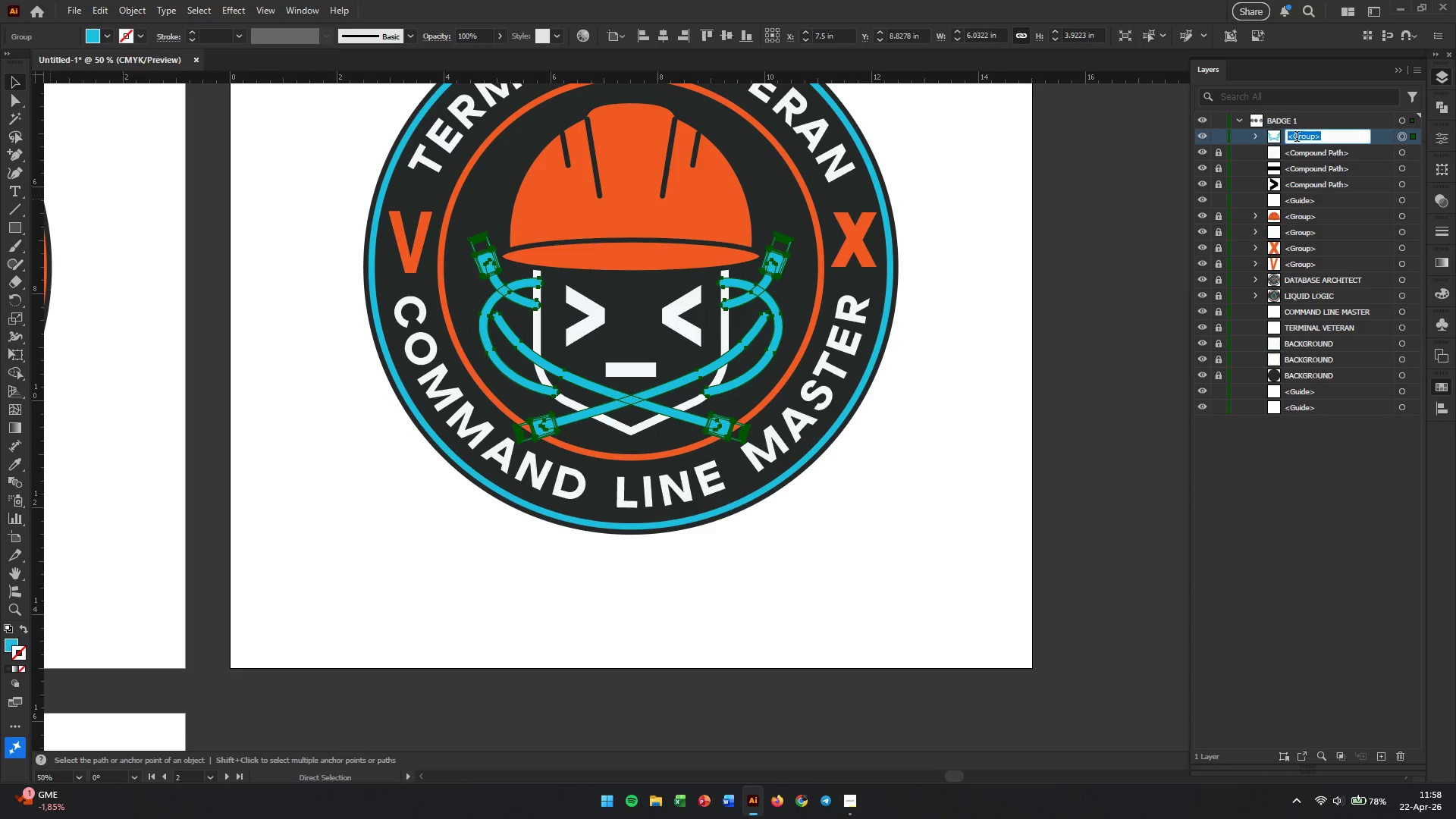 
type(LAN CABLE)
 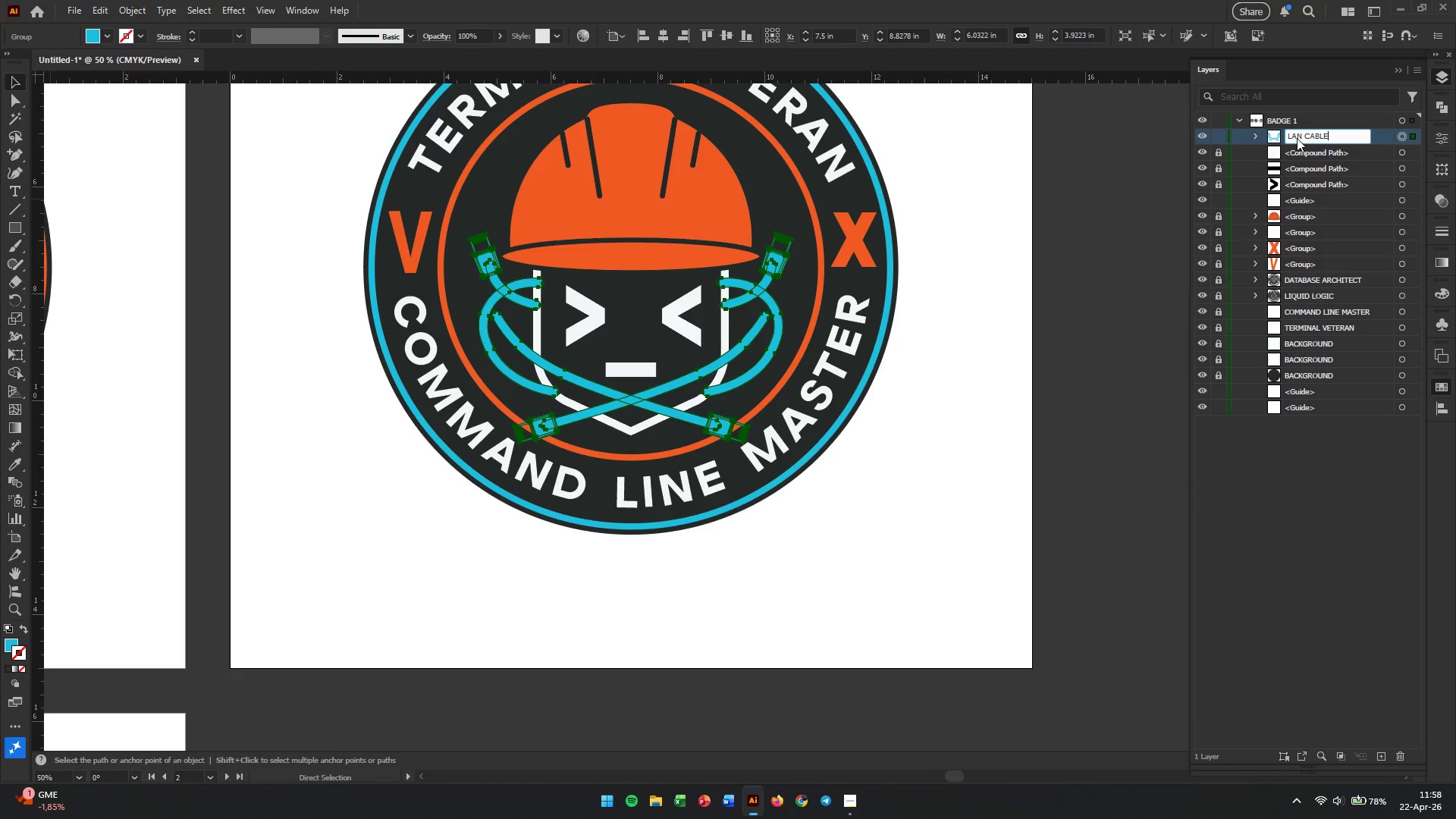 
key(Enter)
 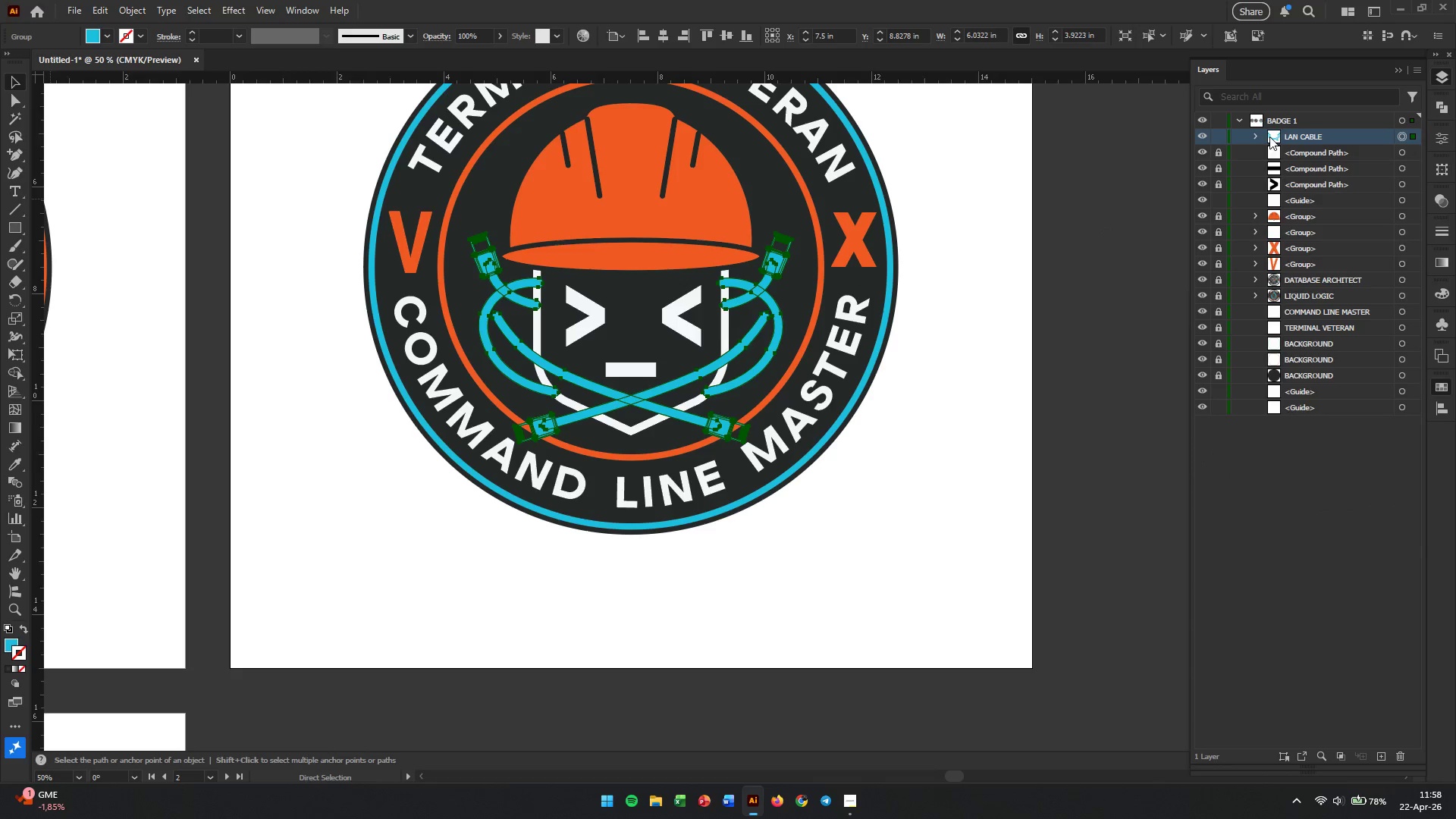 
left_click_drag(start_coordinate=[1279, 134], to_coordinate=[1277, 193])
 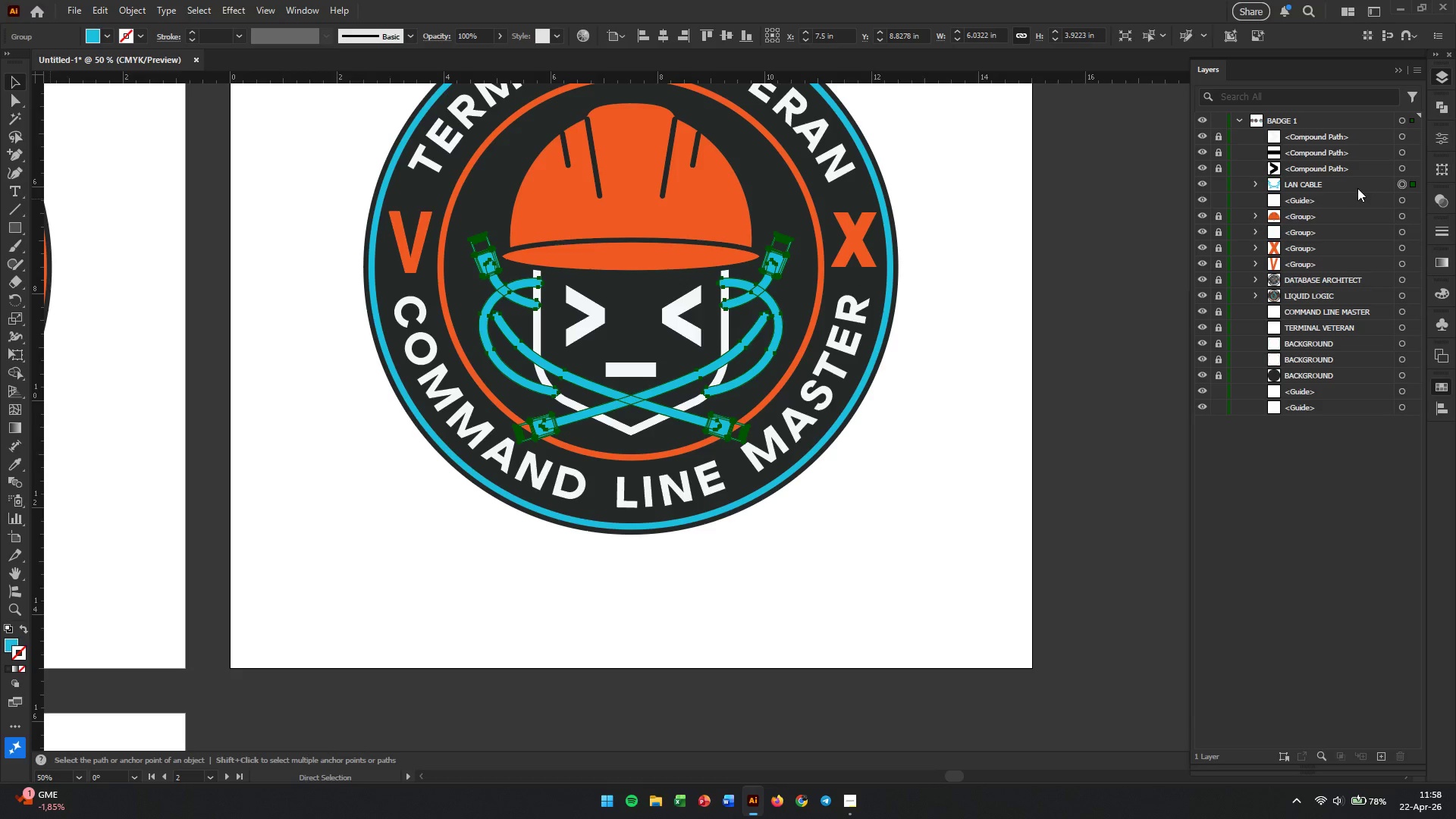 
left_click([1128, 209])
 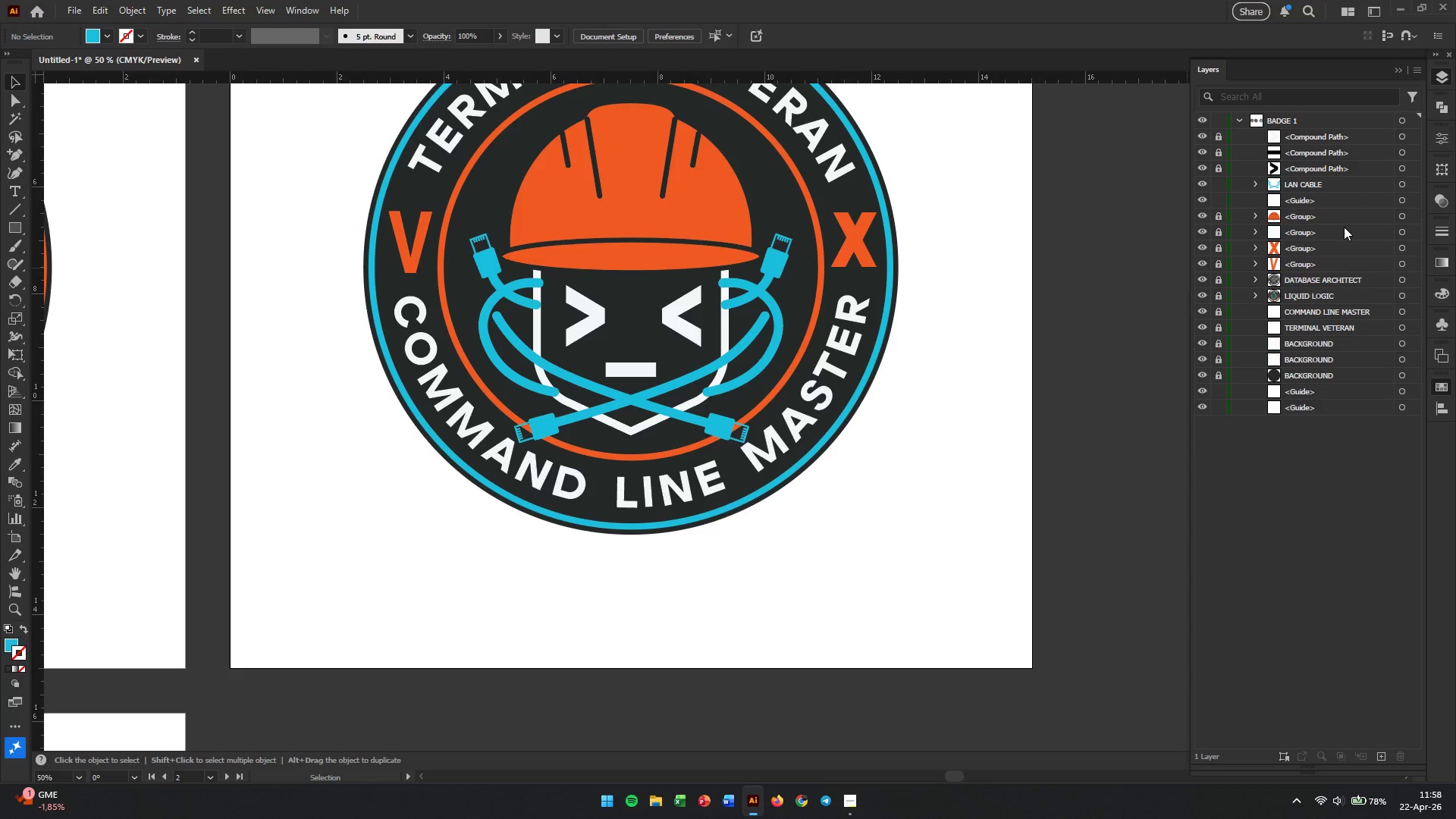 
wait(5.78)
 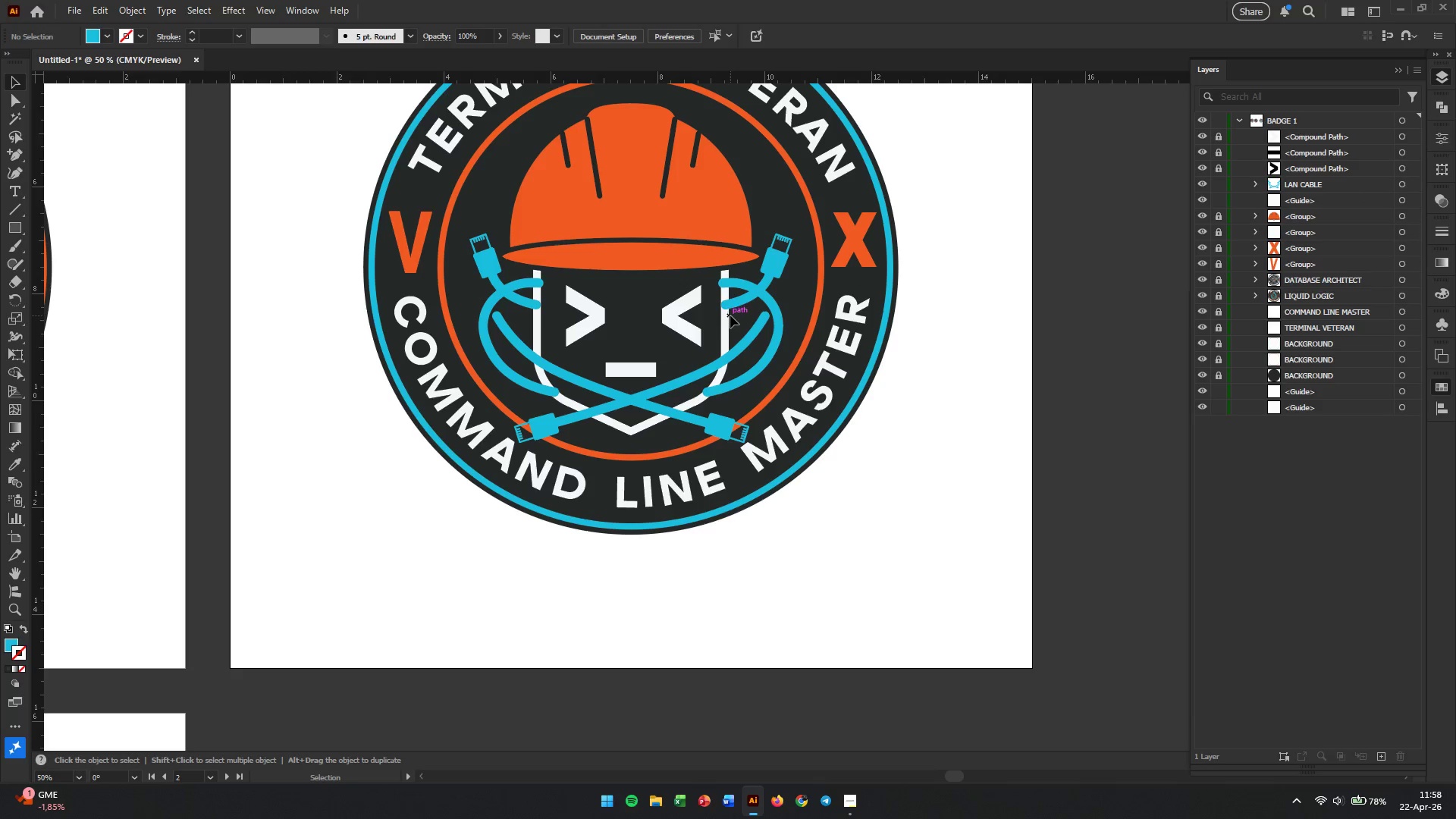 
left_click_drag(start_coordinate=[1275, 184], to_coordinate=[1266, 237])
 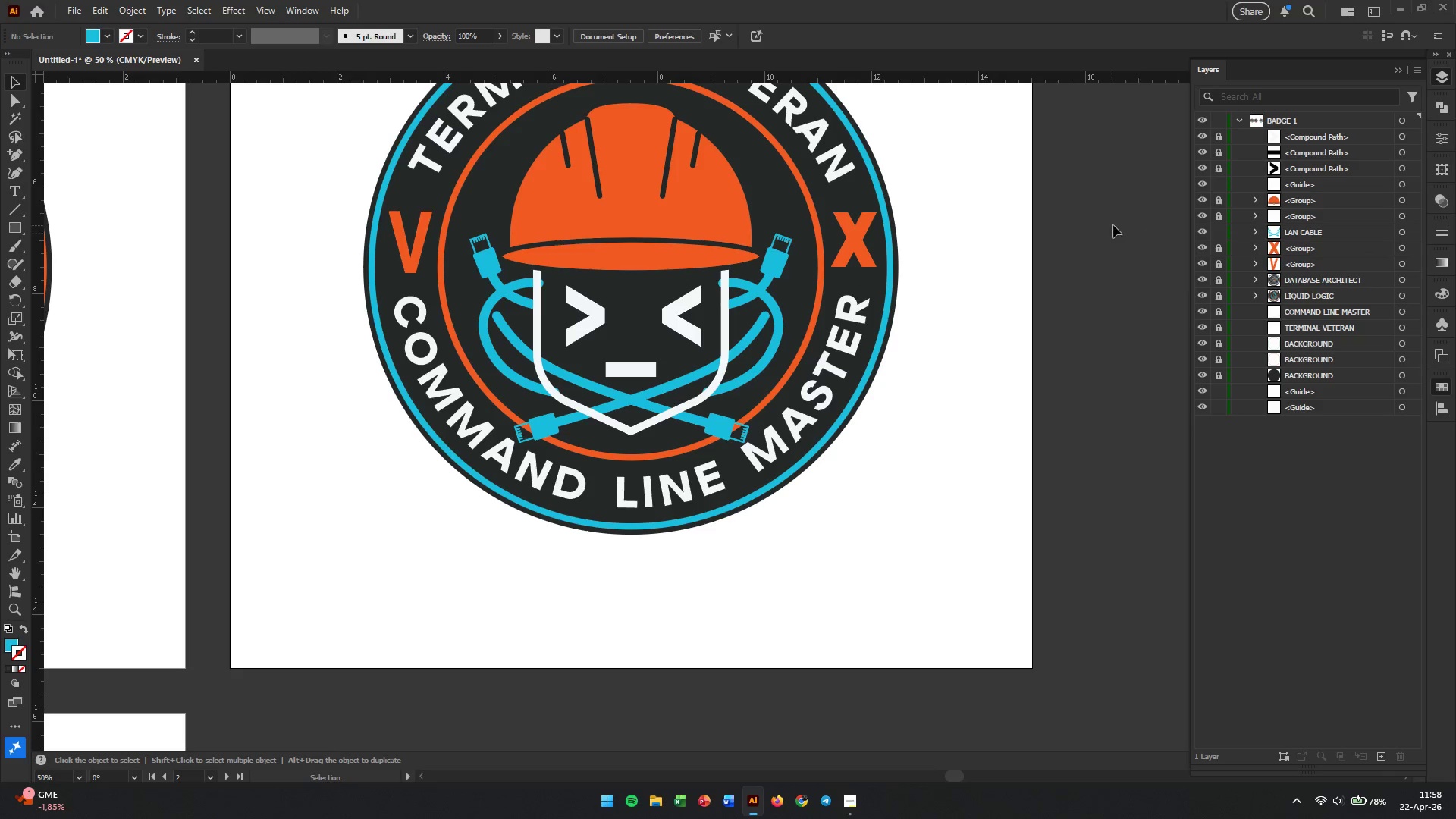 
left_click([1097, 221])
 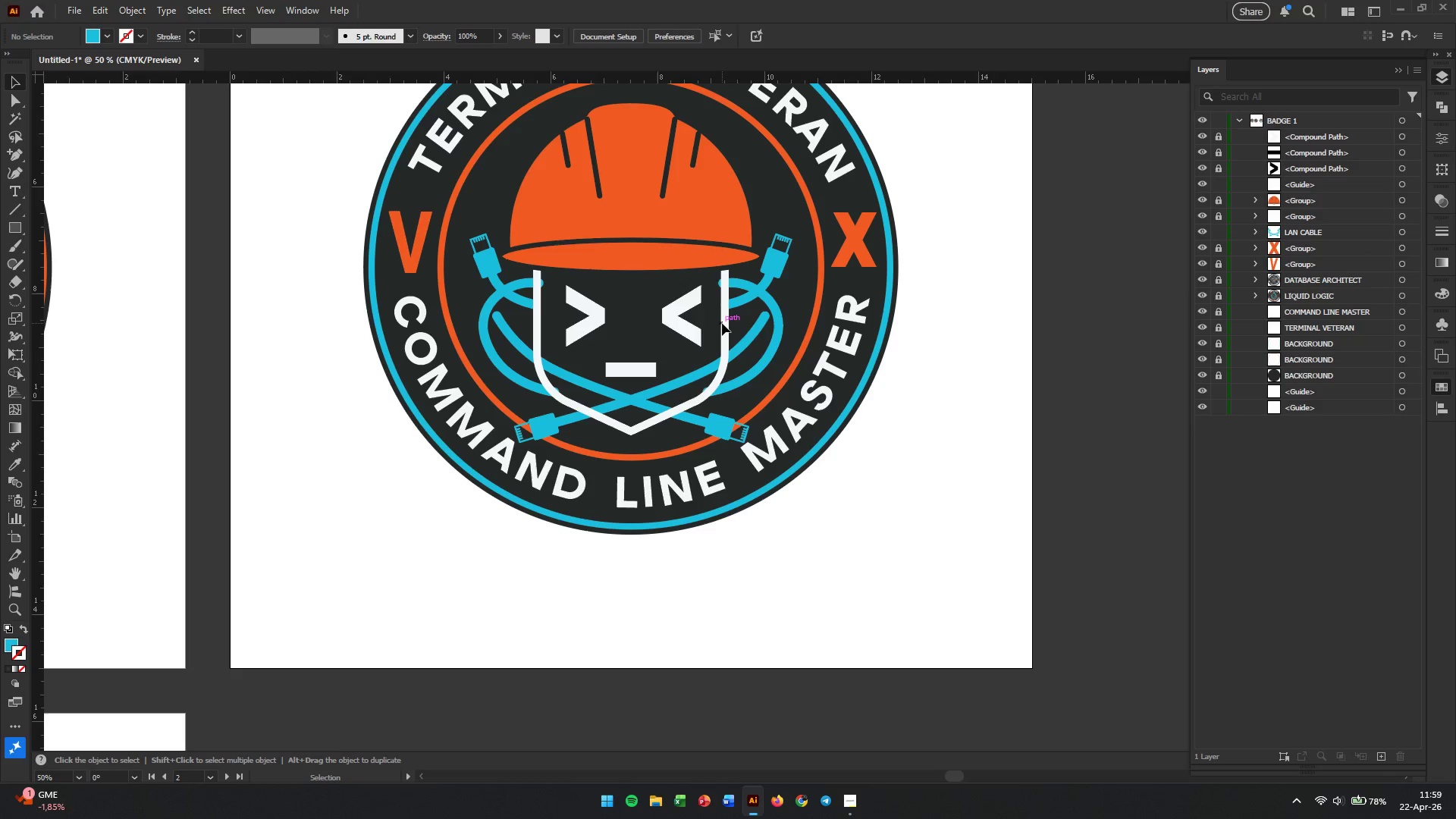 
wait(6.73)
 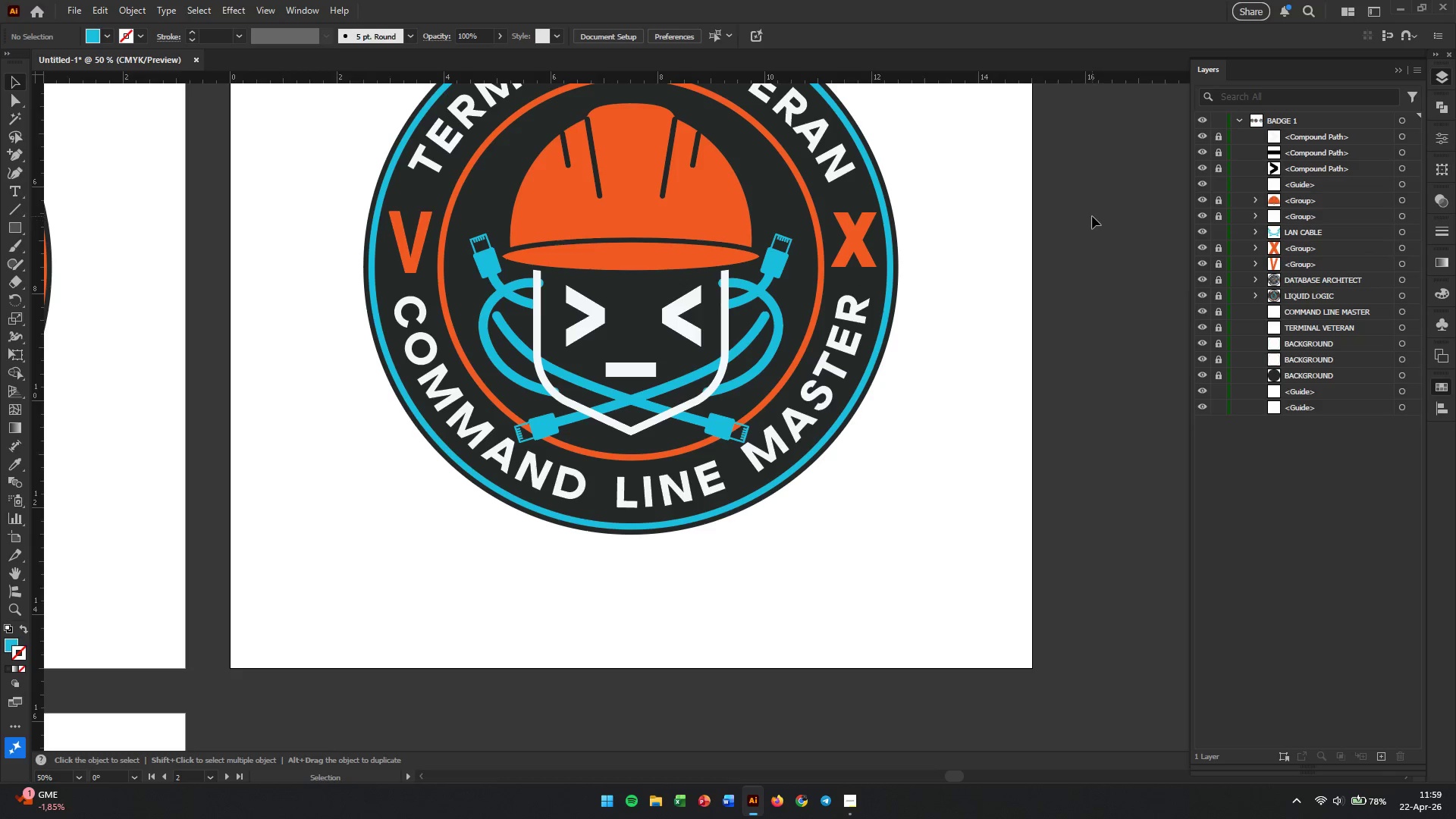 
left_click([1199, 218])
 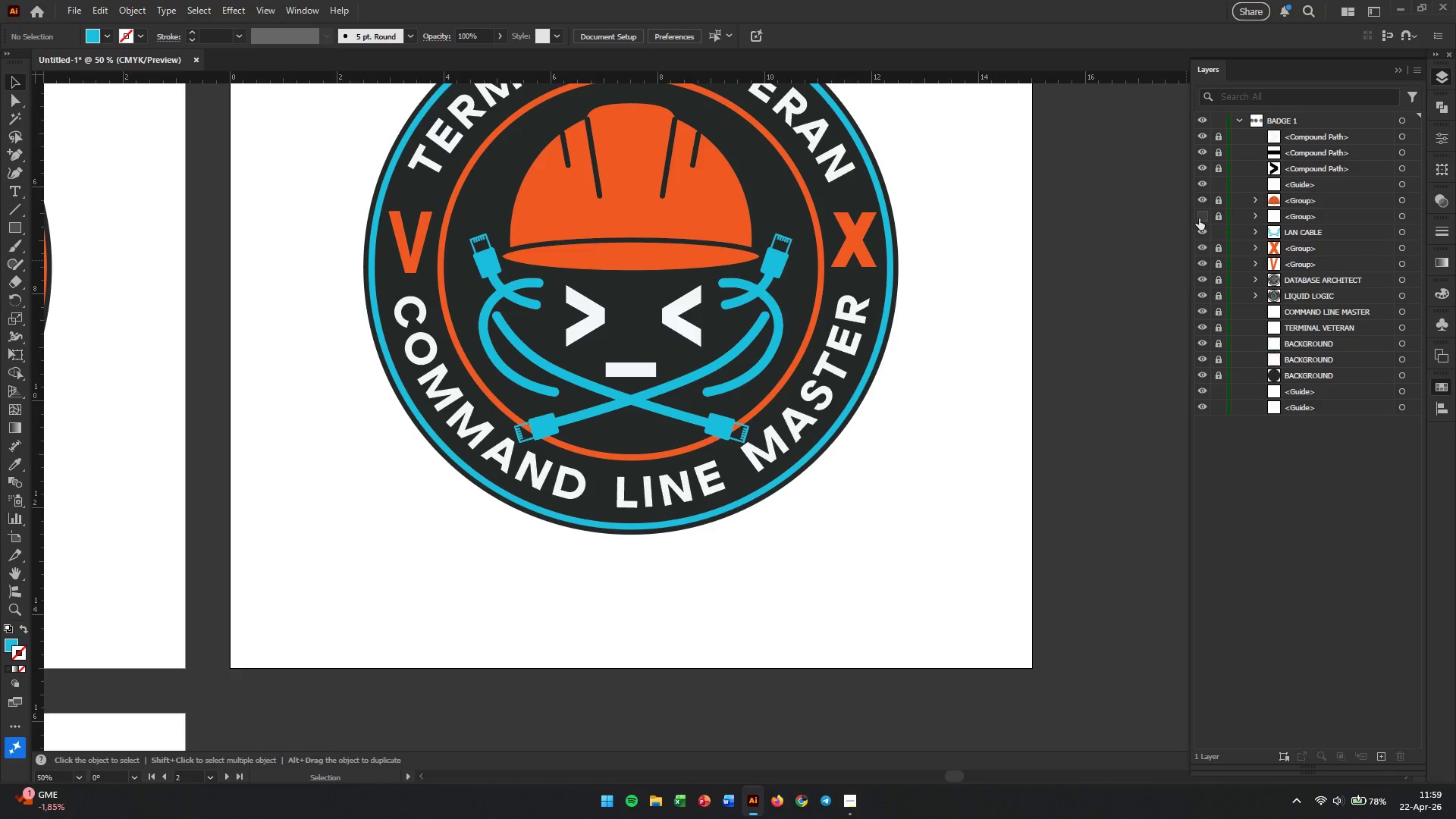 
left_click([1199, 218])
 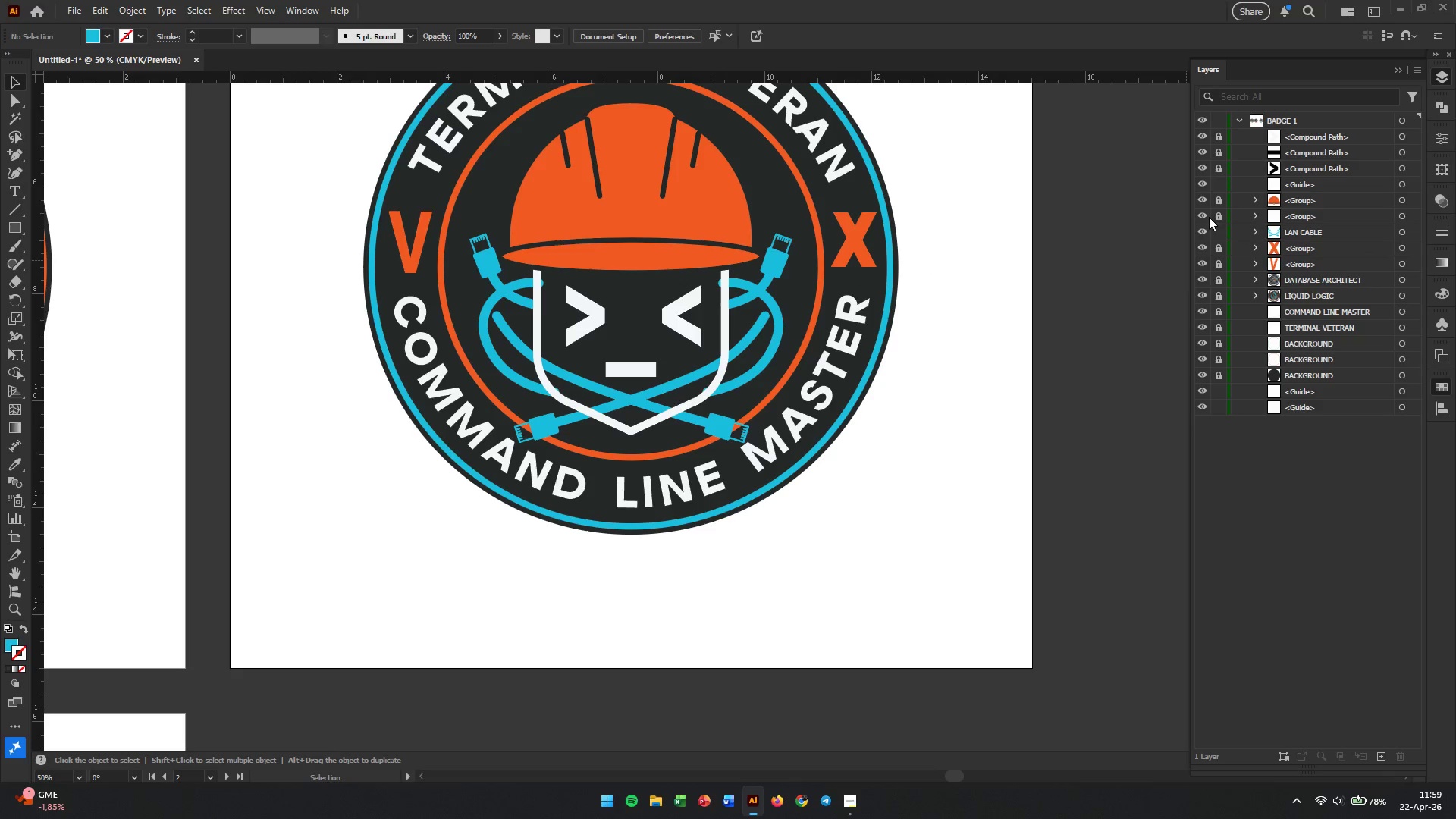 
left_click([1217, 217])
 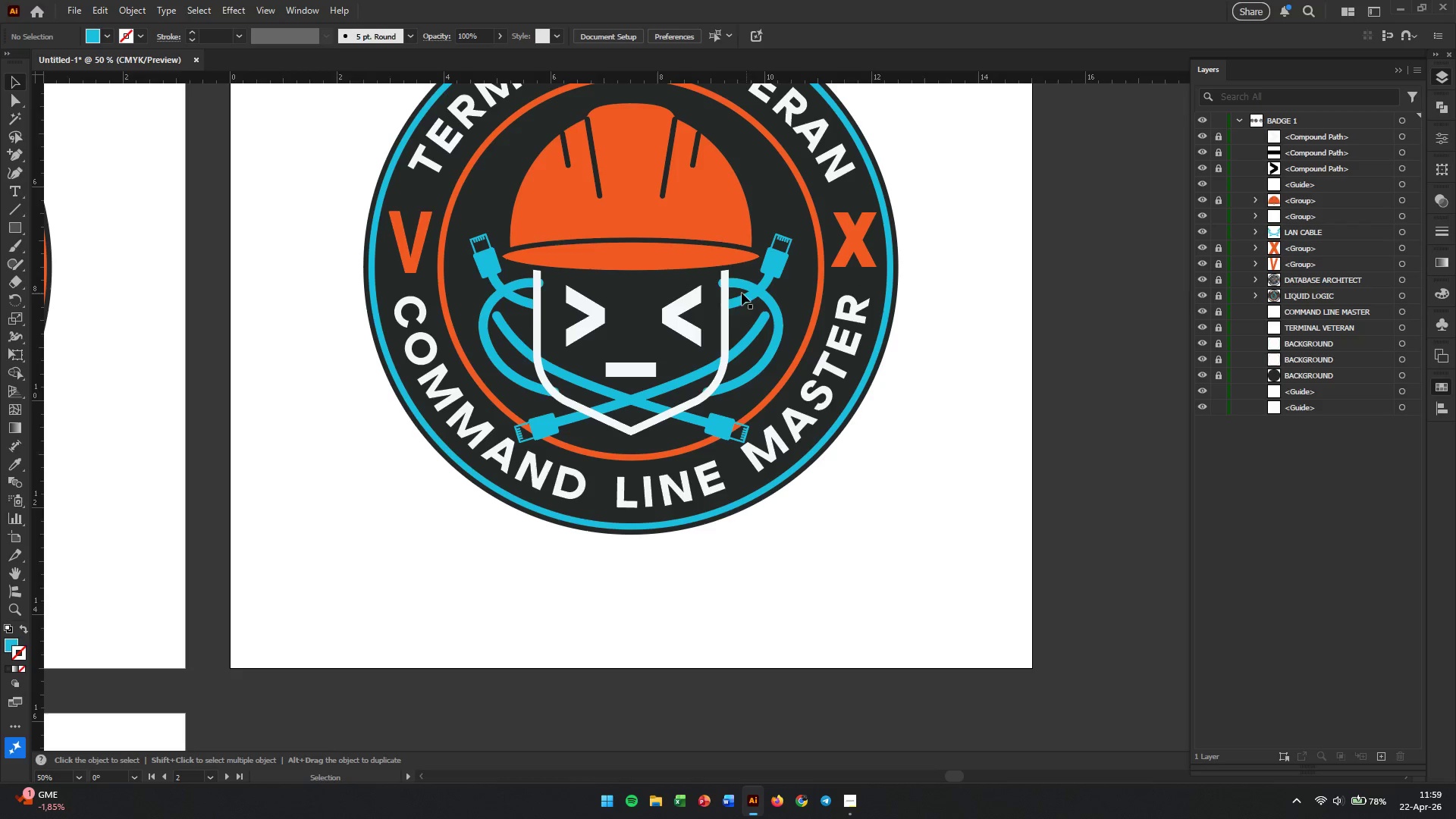 
left_click([721, 296])
 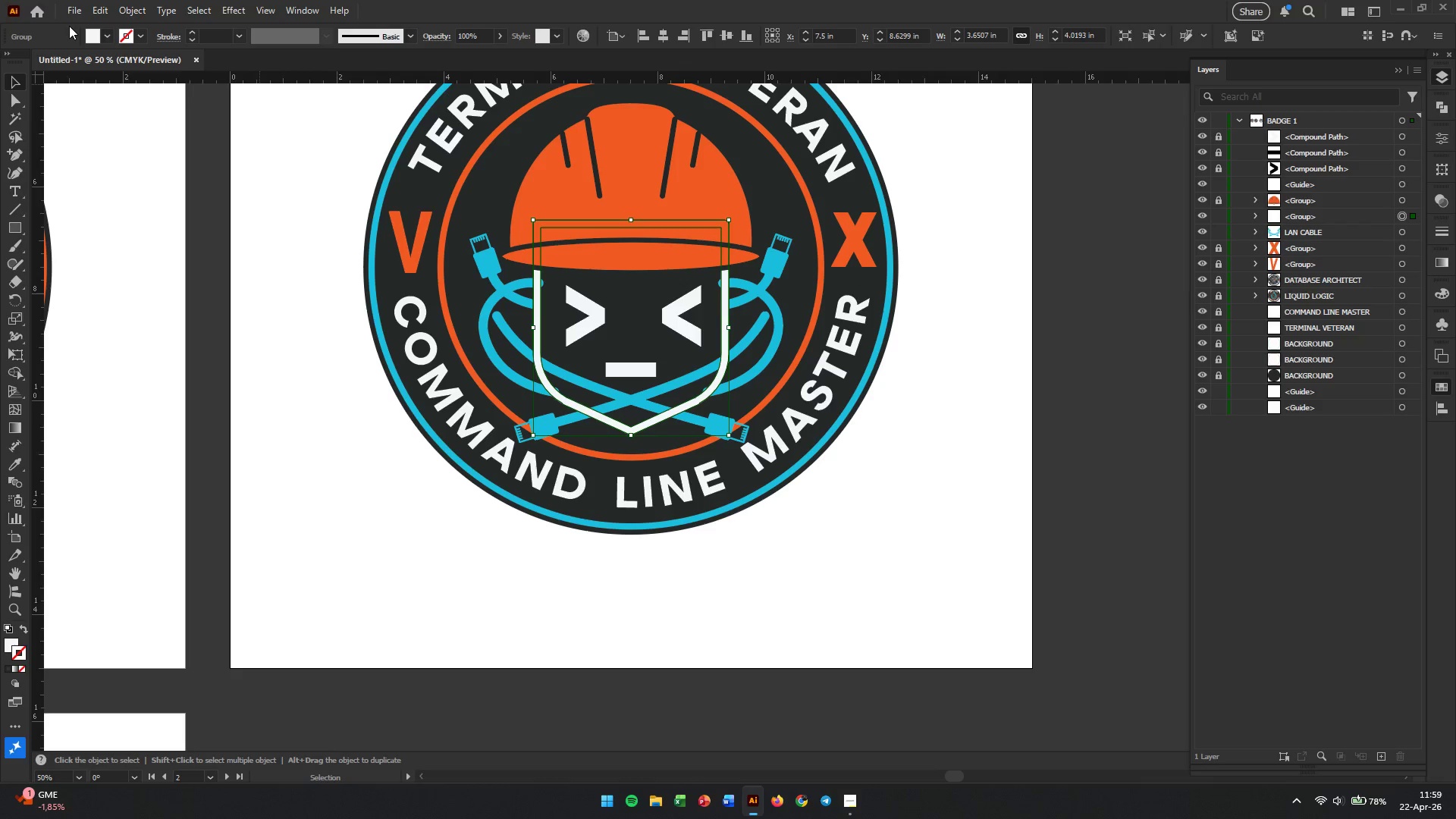 
left_click([100, 36])
 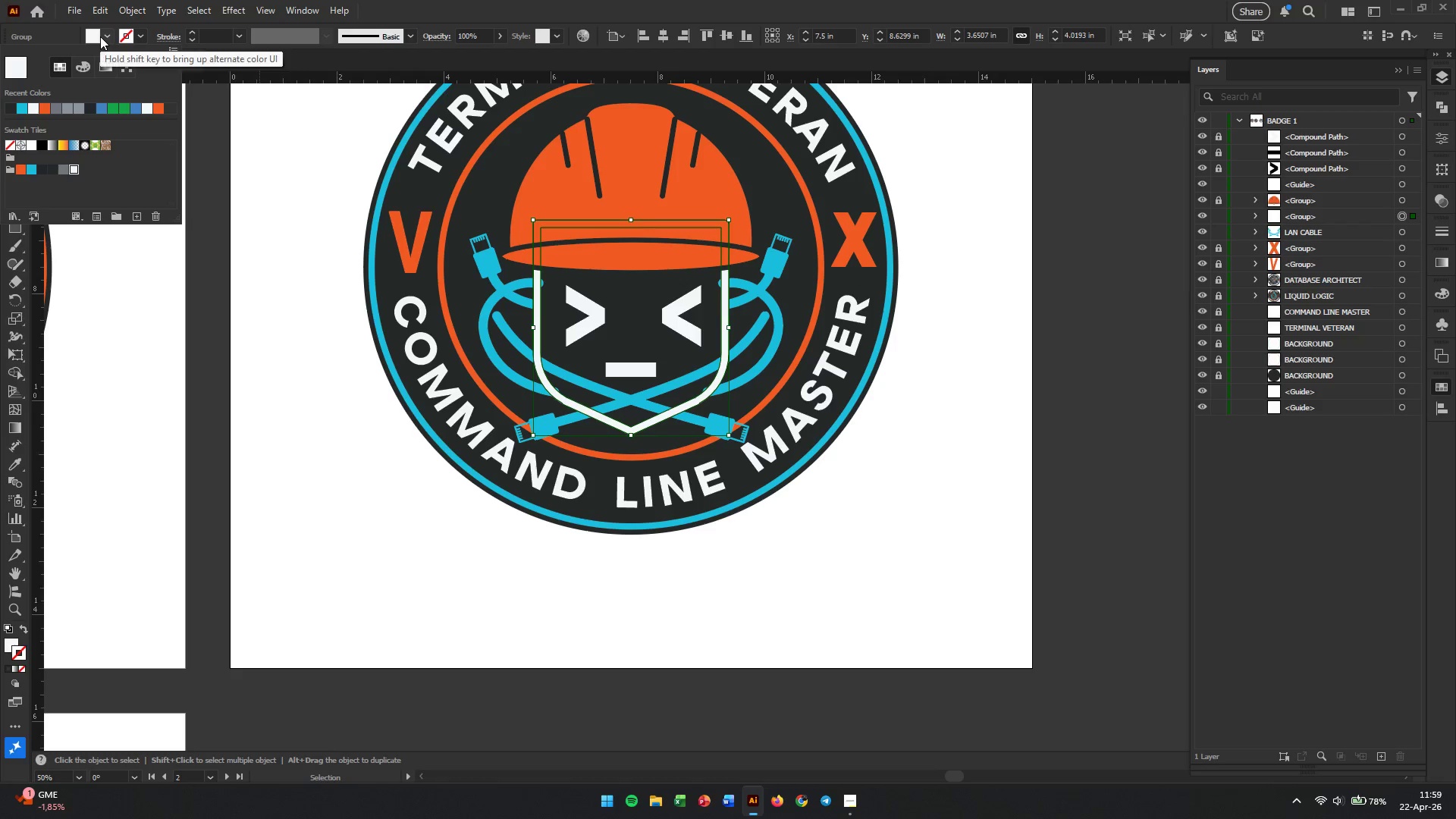 
left_click([100, 36])
 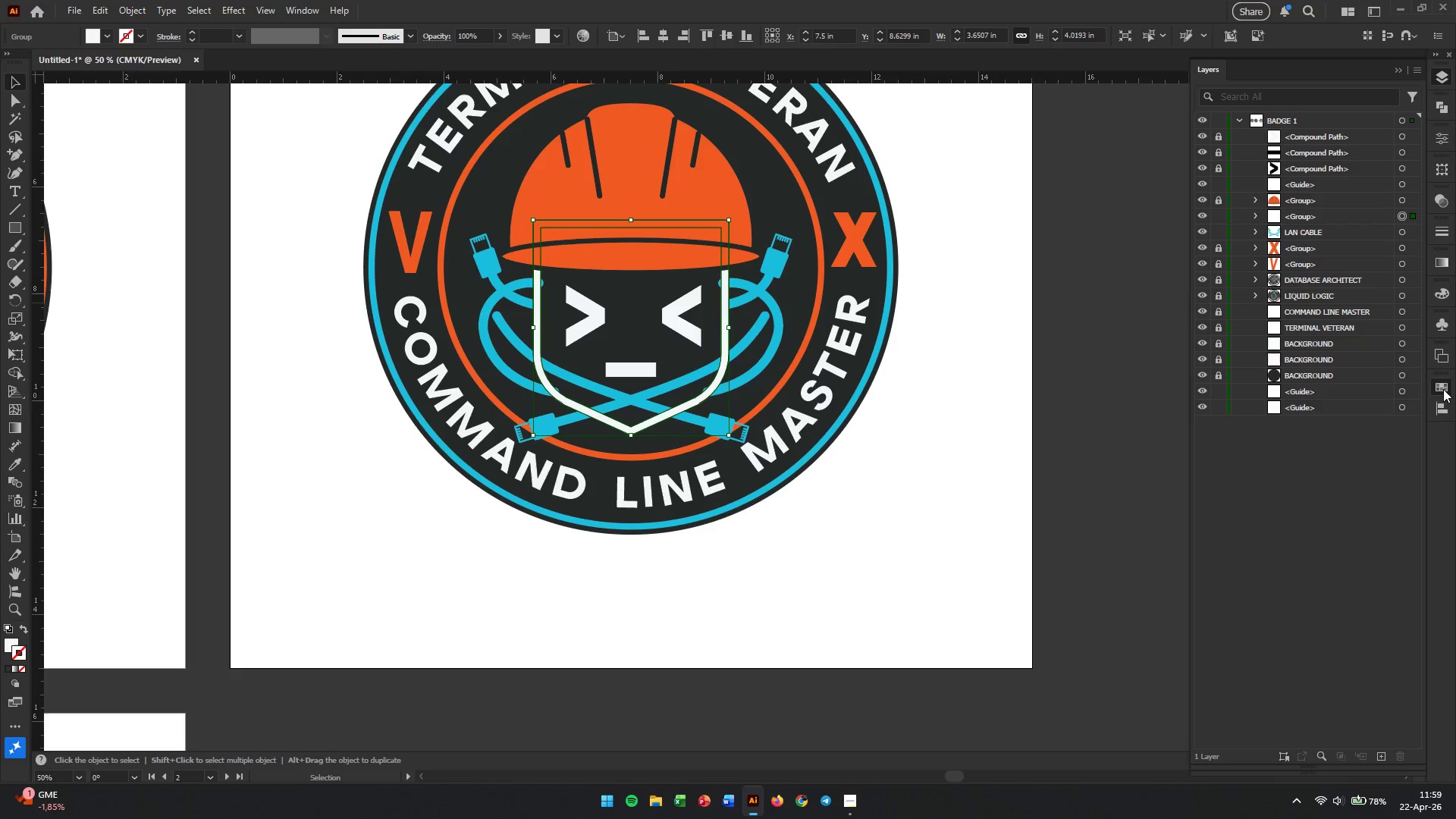 
double_click([1443, 389])
 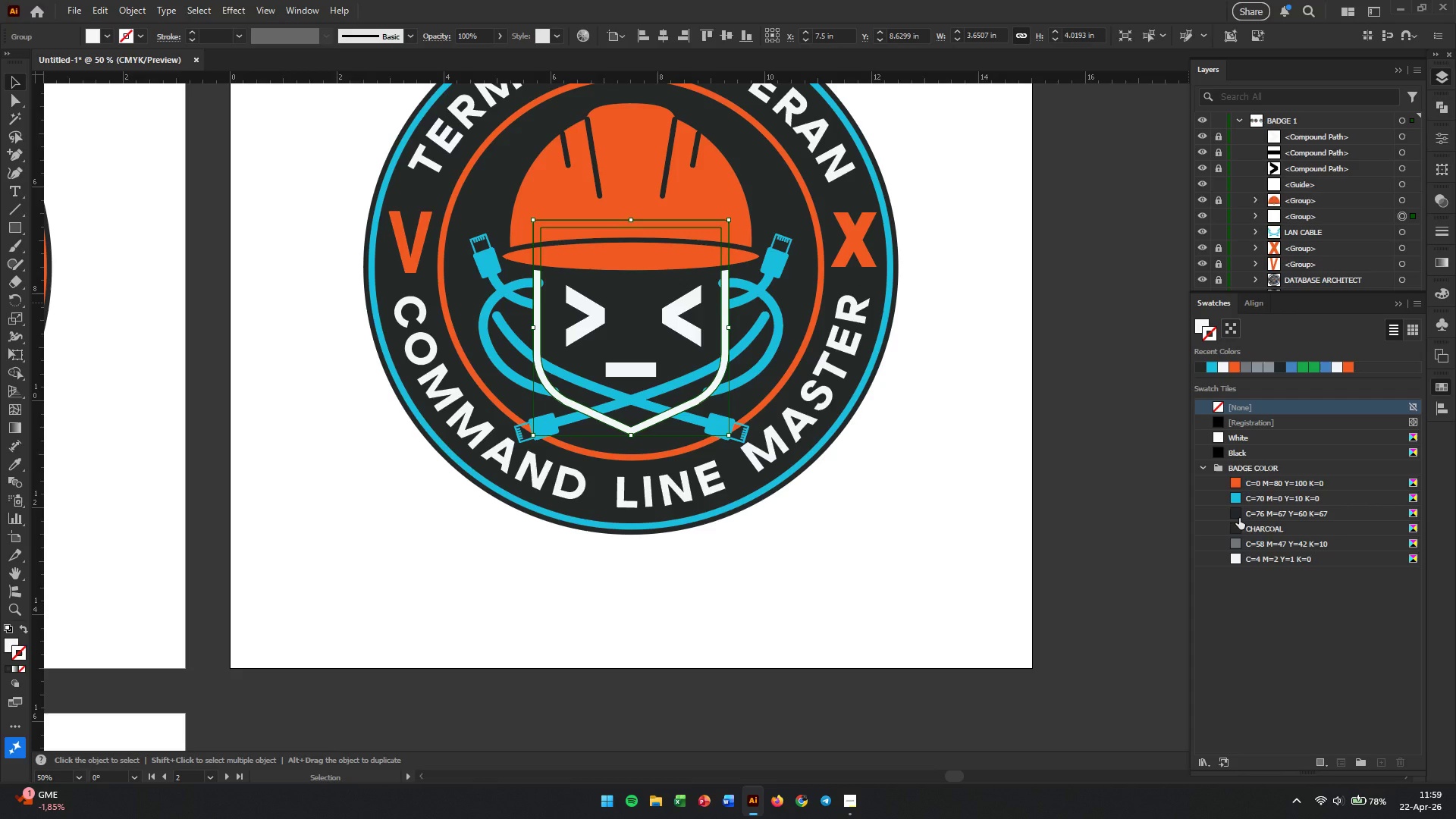 
left_click([1241, 527])
 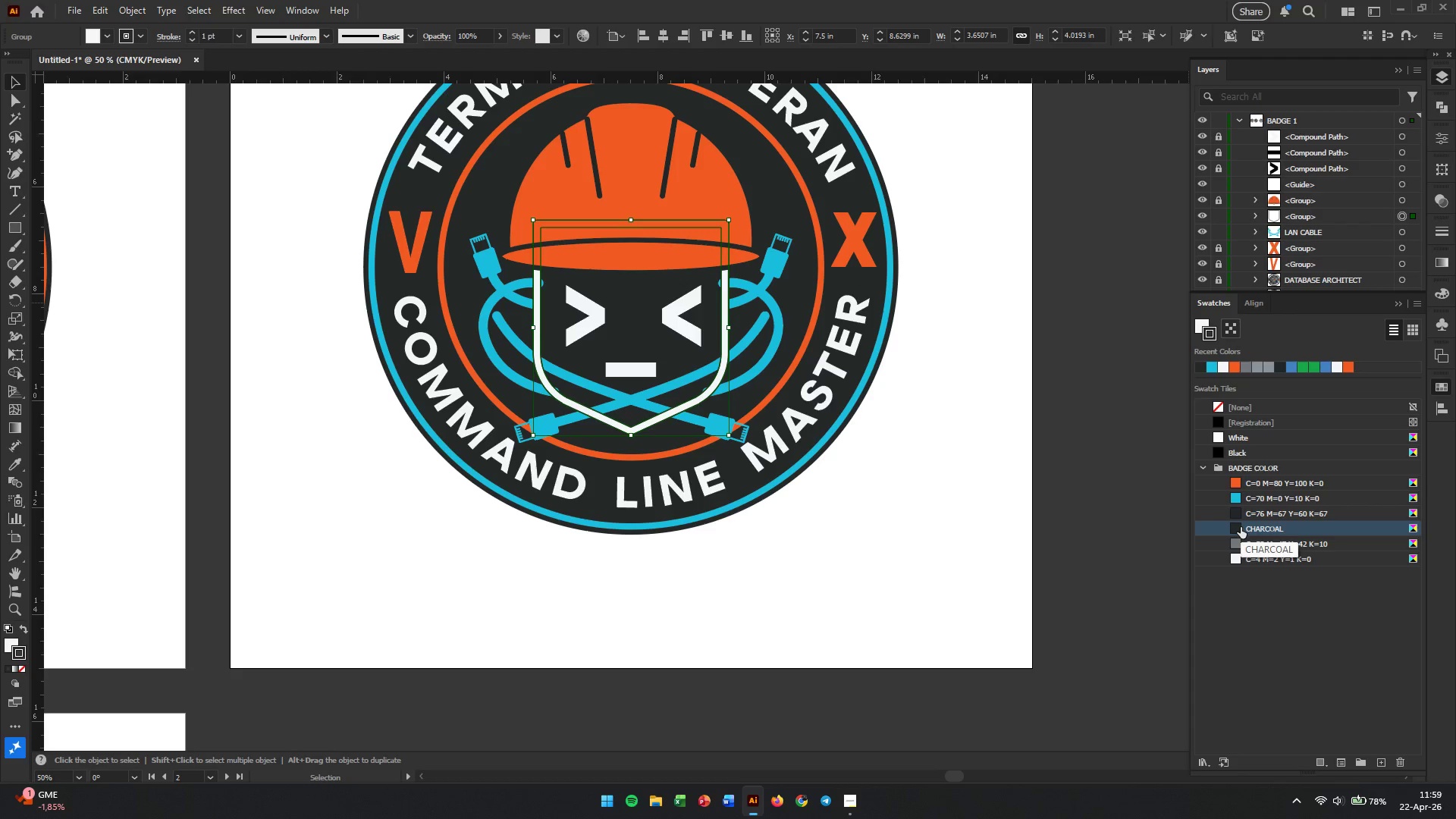 
left_click([1240, 527])
 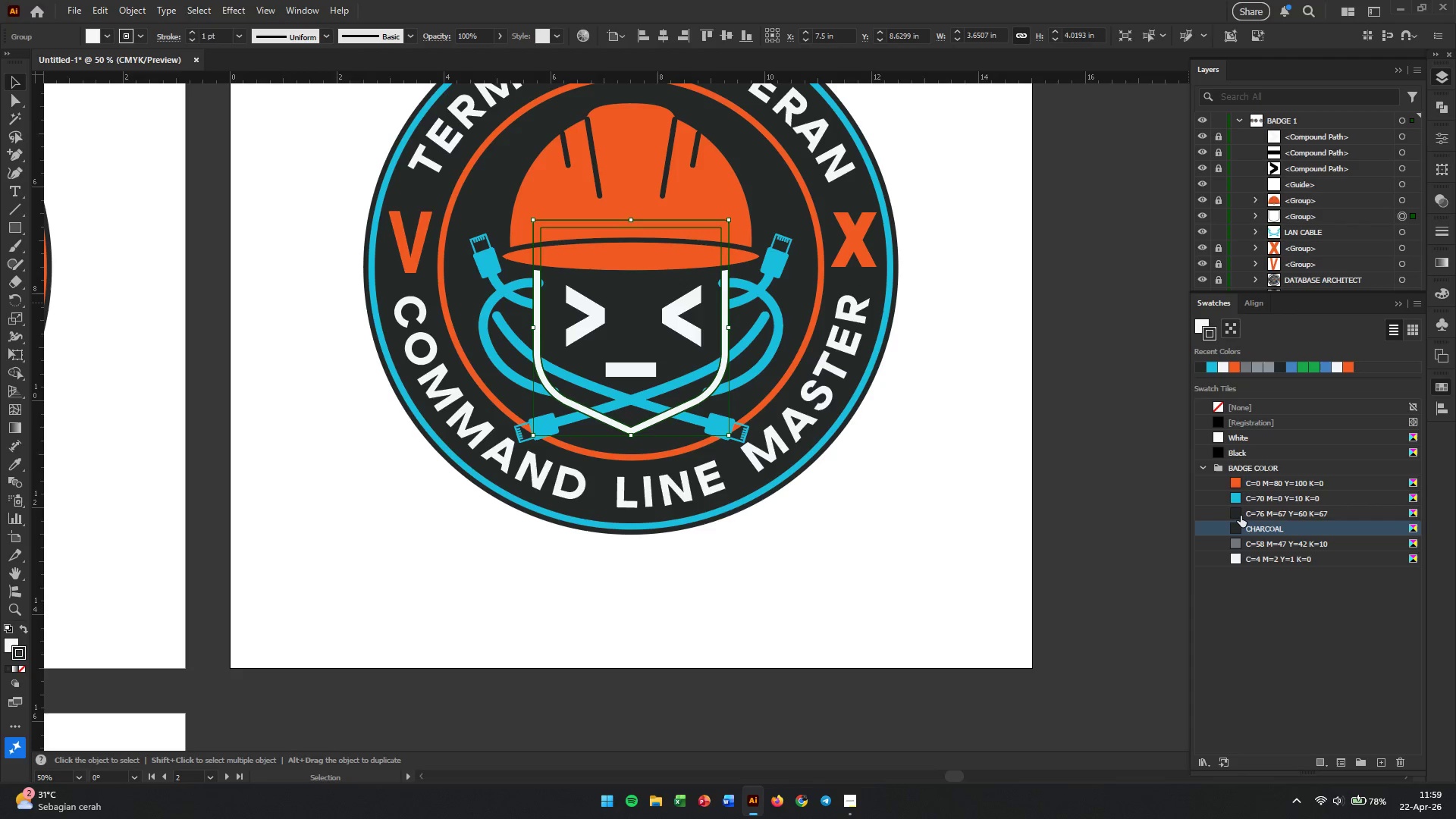 
key(Control+Z)
 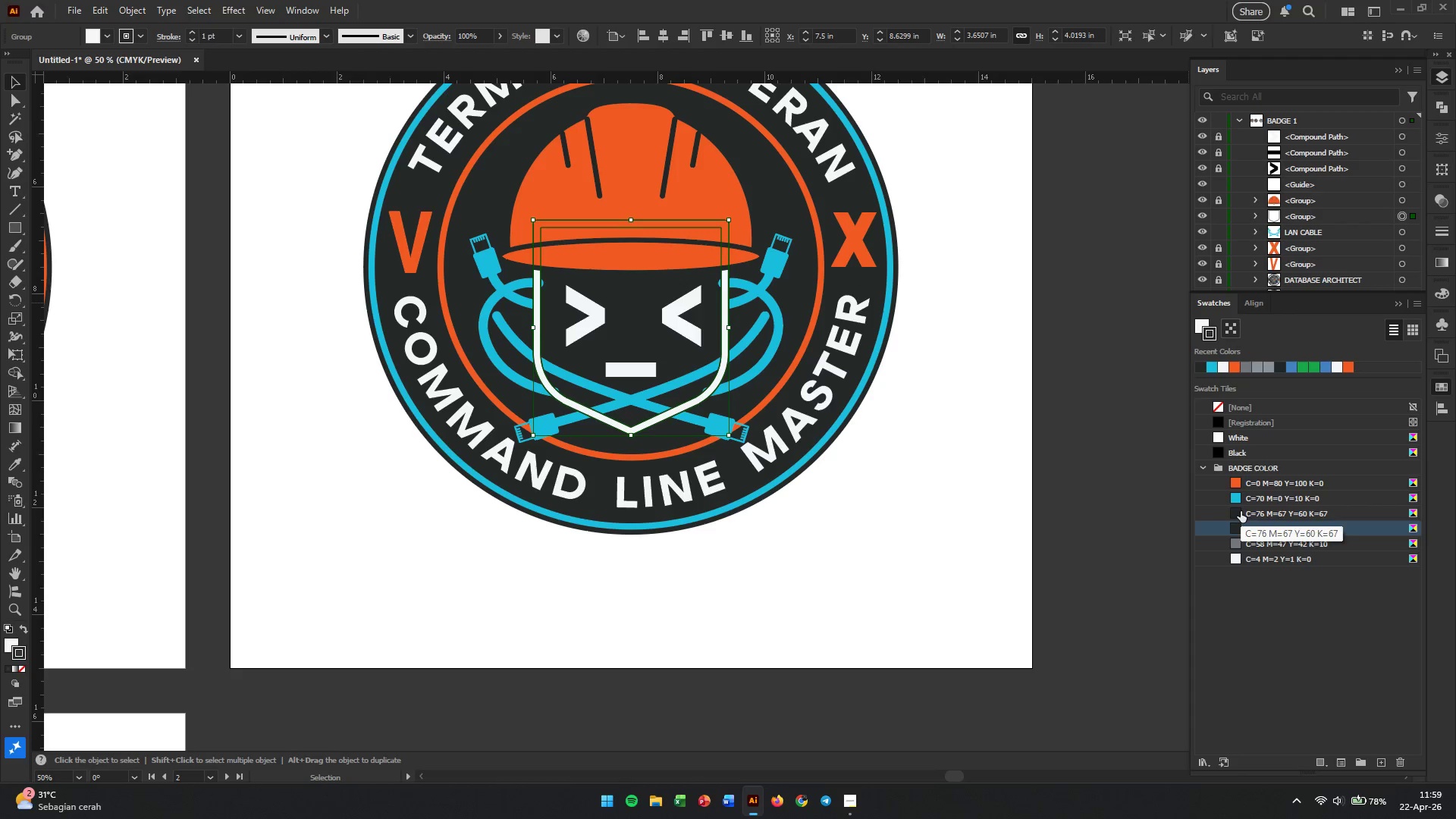 
key(Control+Z)
 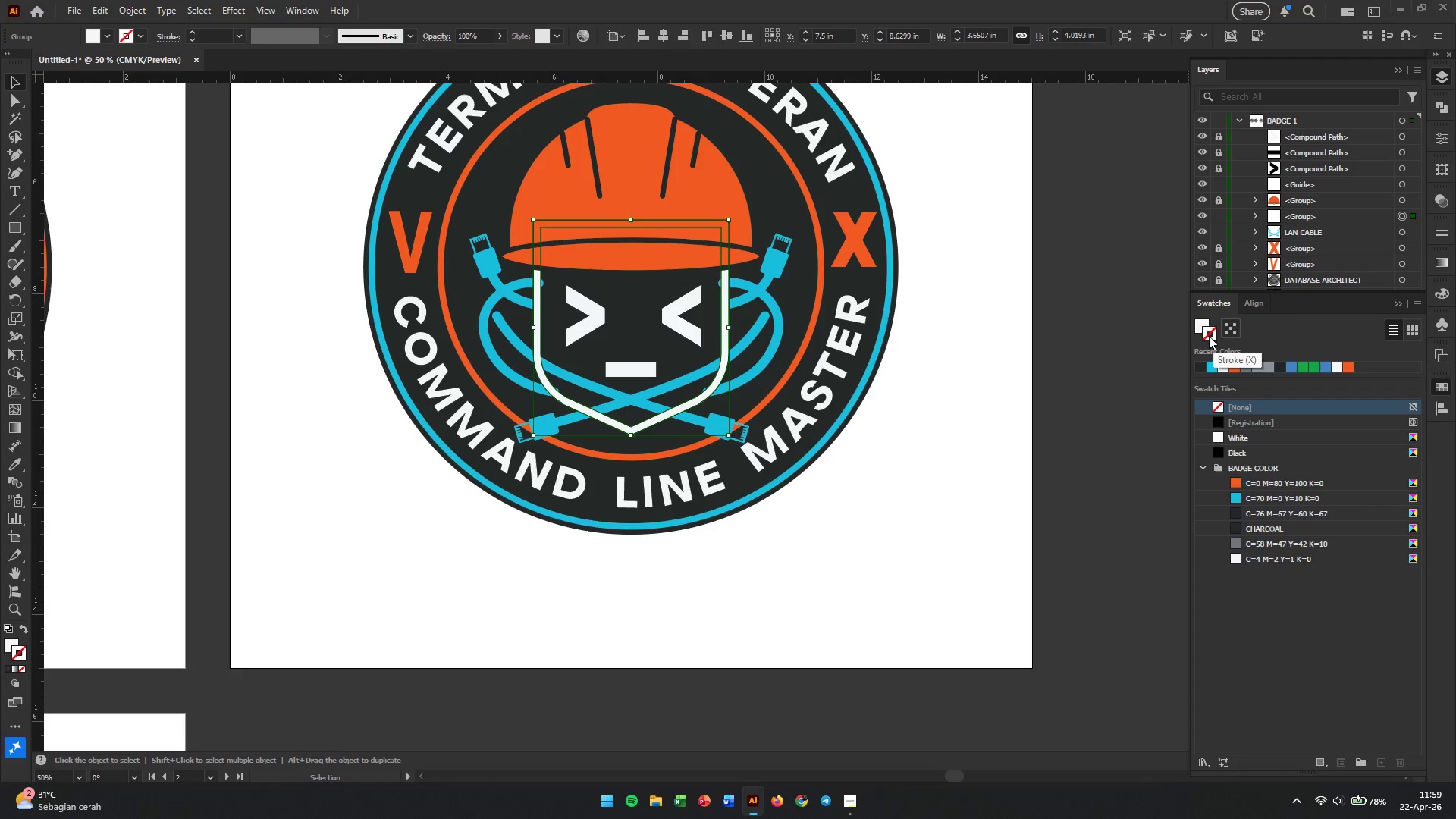 
left_click([1201, 318])
 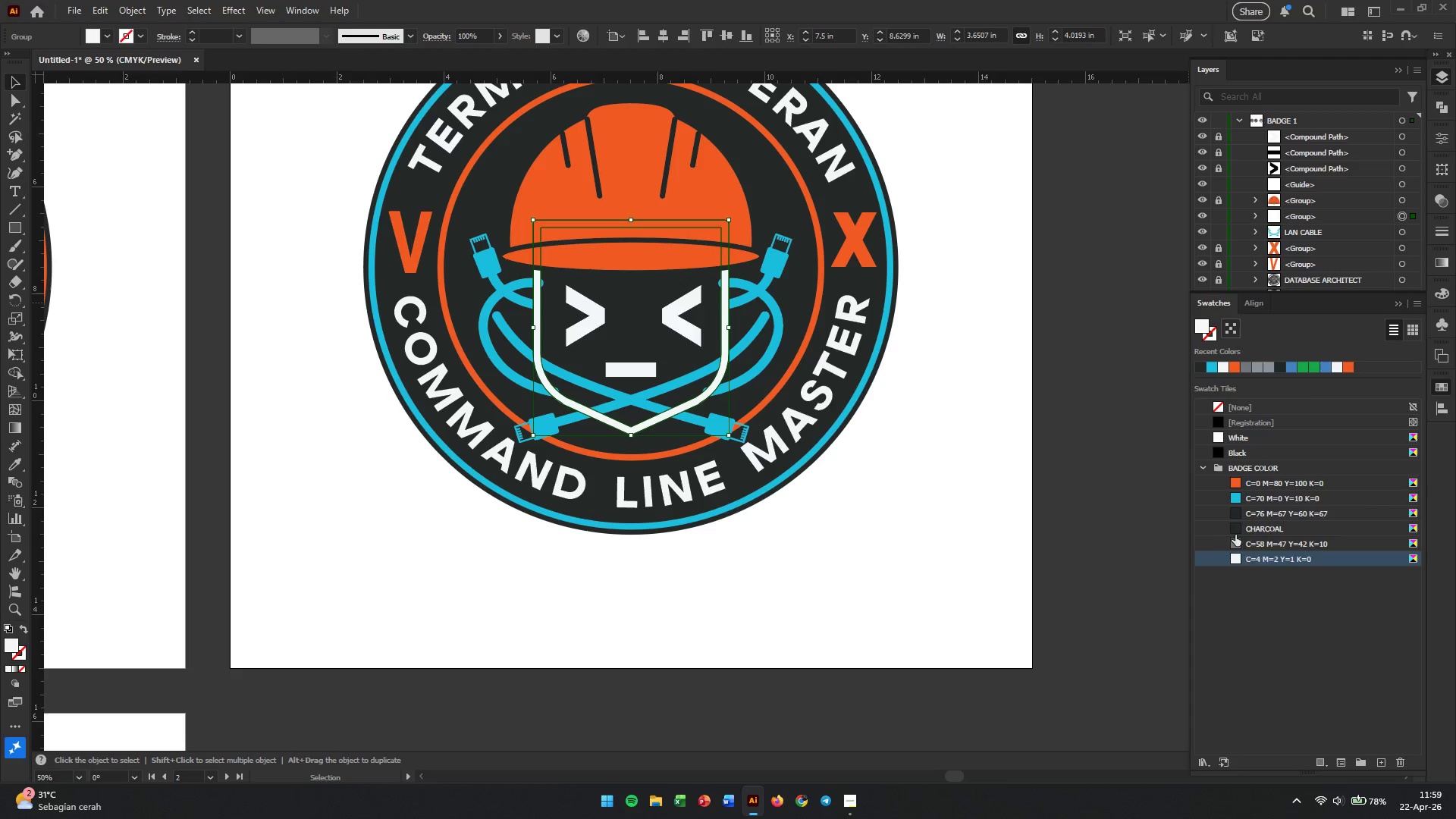 
left_click([1237, 526])
 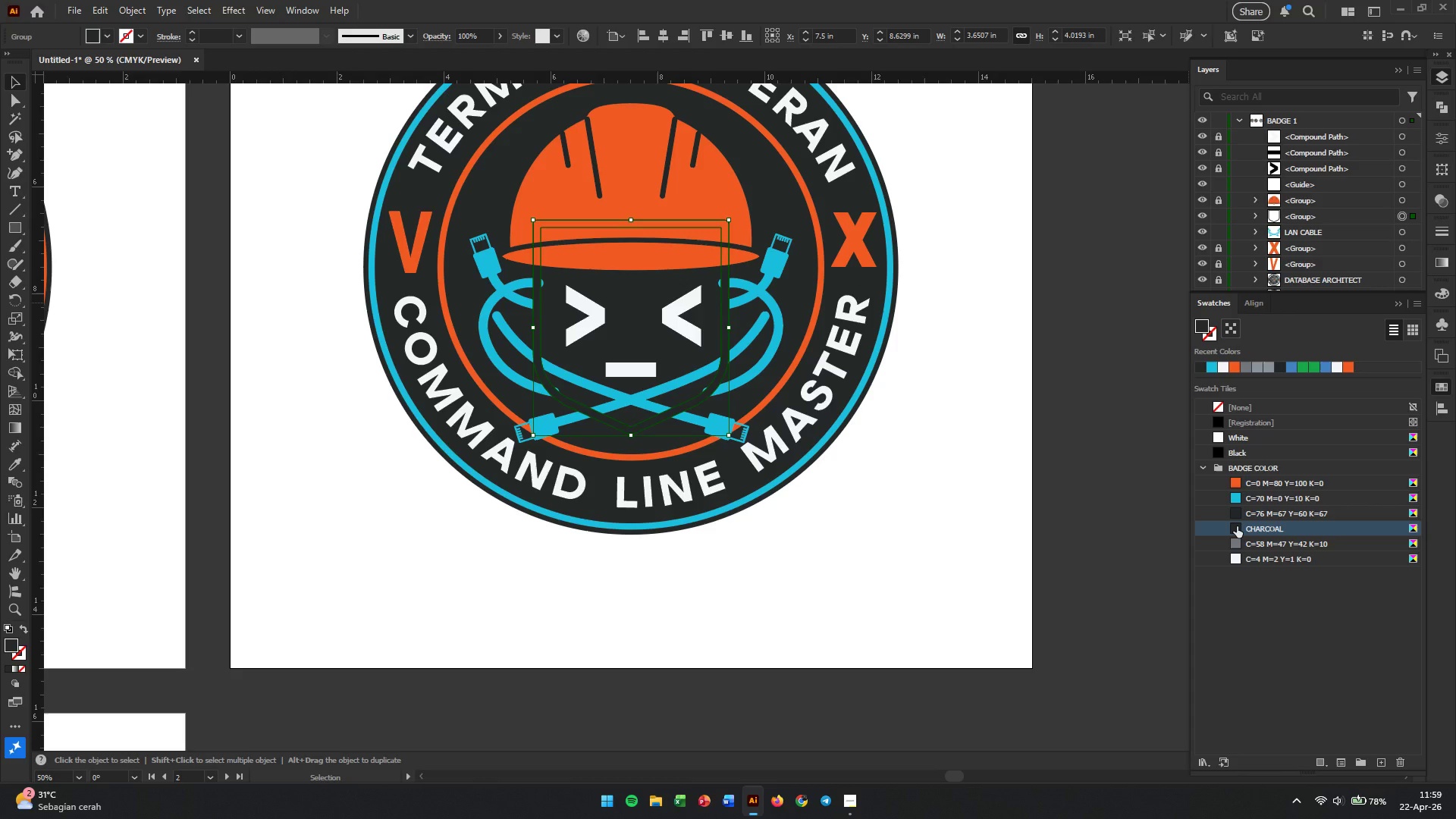 
key(Control+Z)
 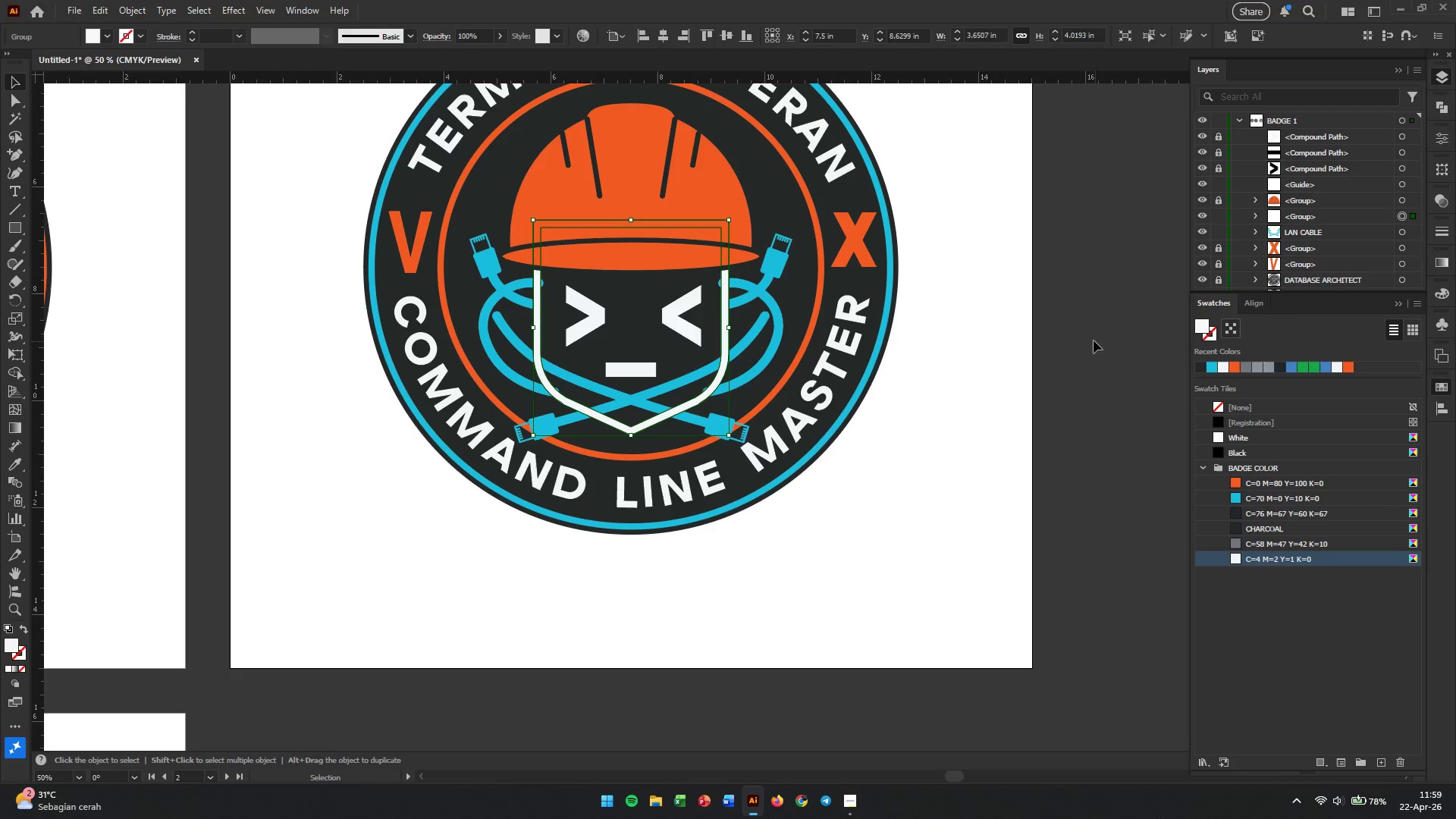 
left_click([1078, 327])
 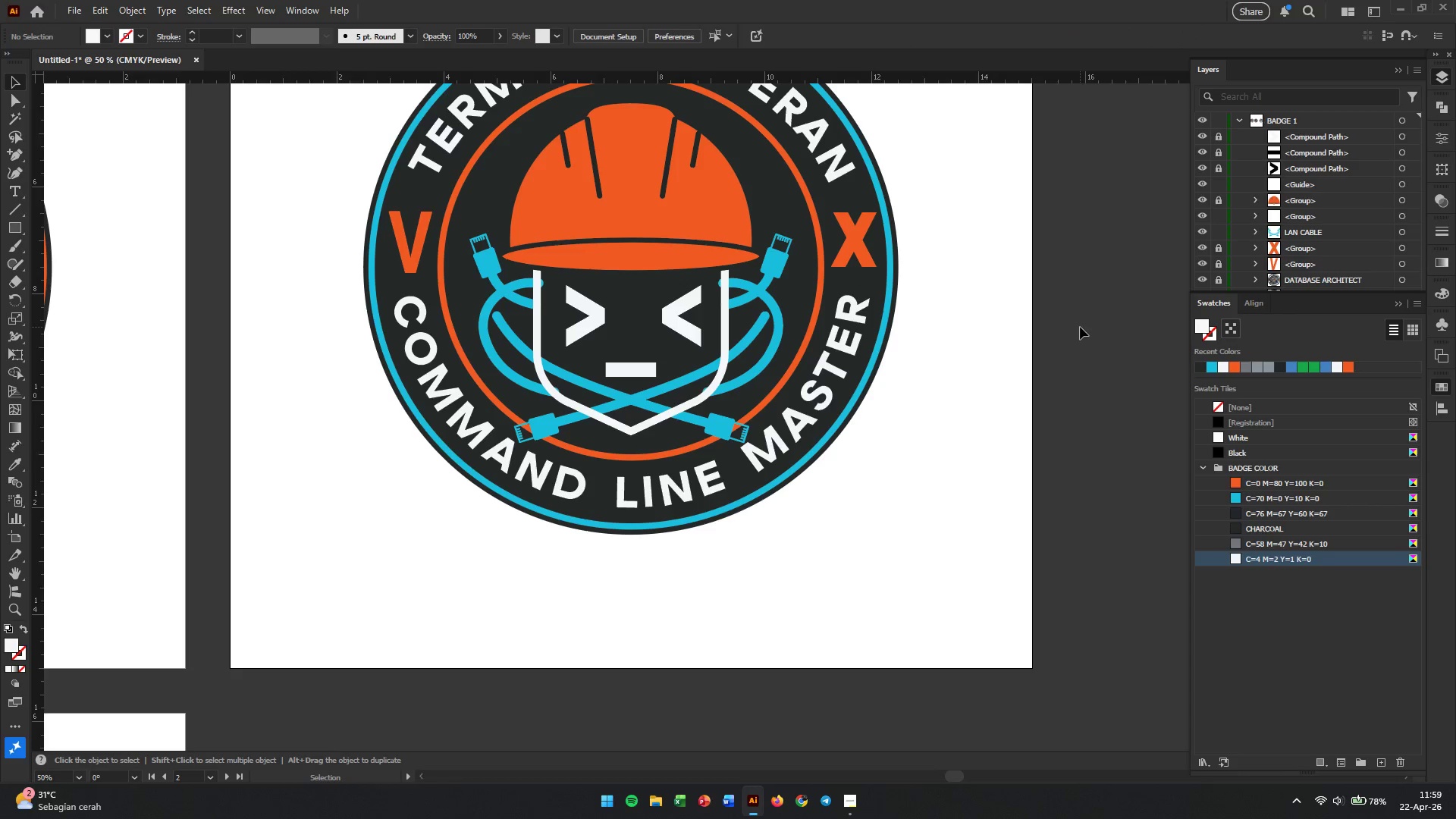 
left_click([1080, 327])
 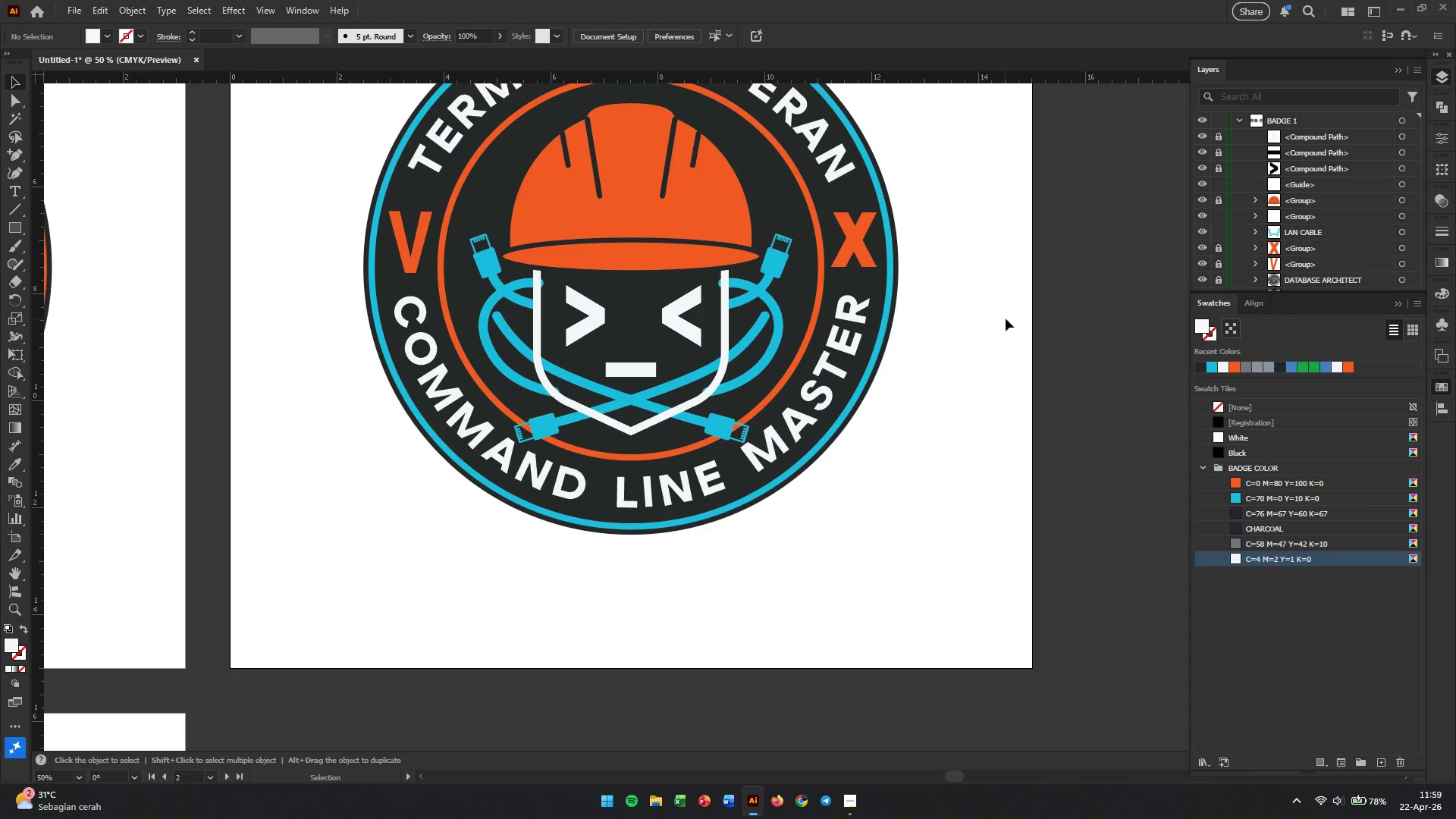 
wait(5.97)
 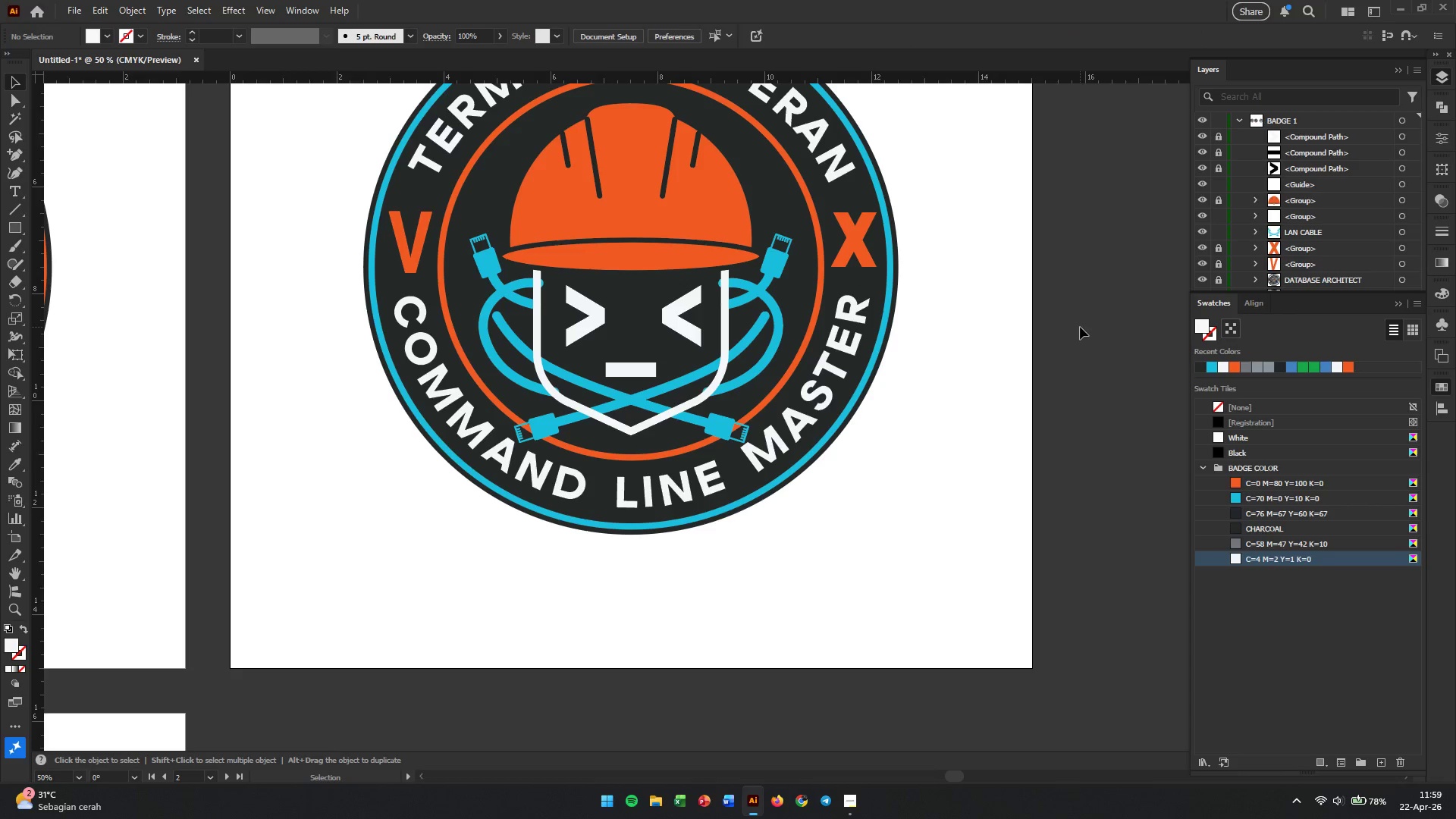 
left_click([720, 327])
 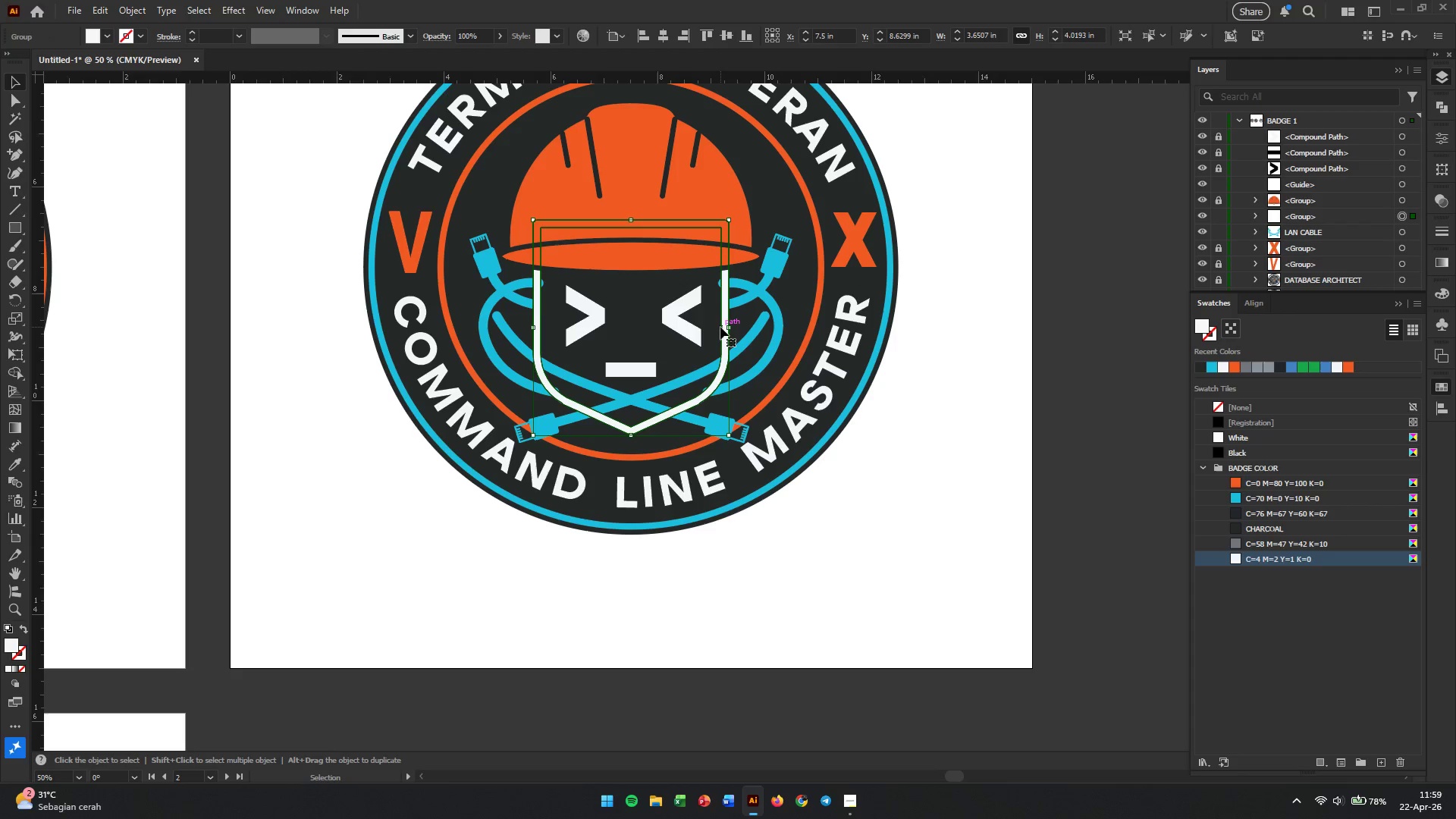 
hold_key(key=AltLeft, duration=0.36)
scroll: coordinate [720, 327], scroll_direction: up, amount: 1.0
 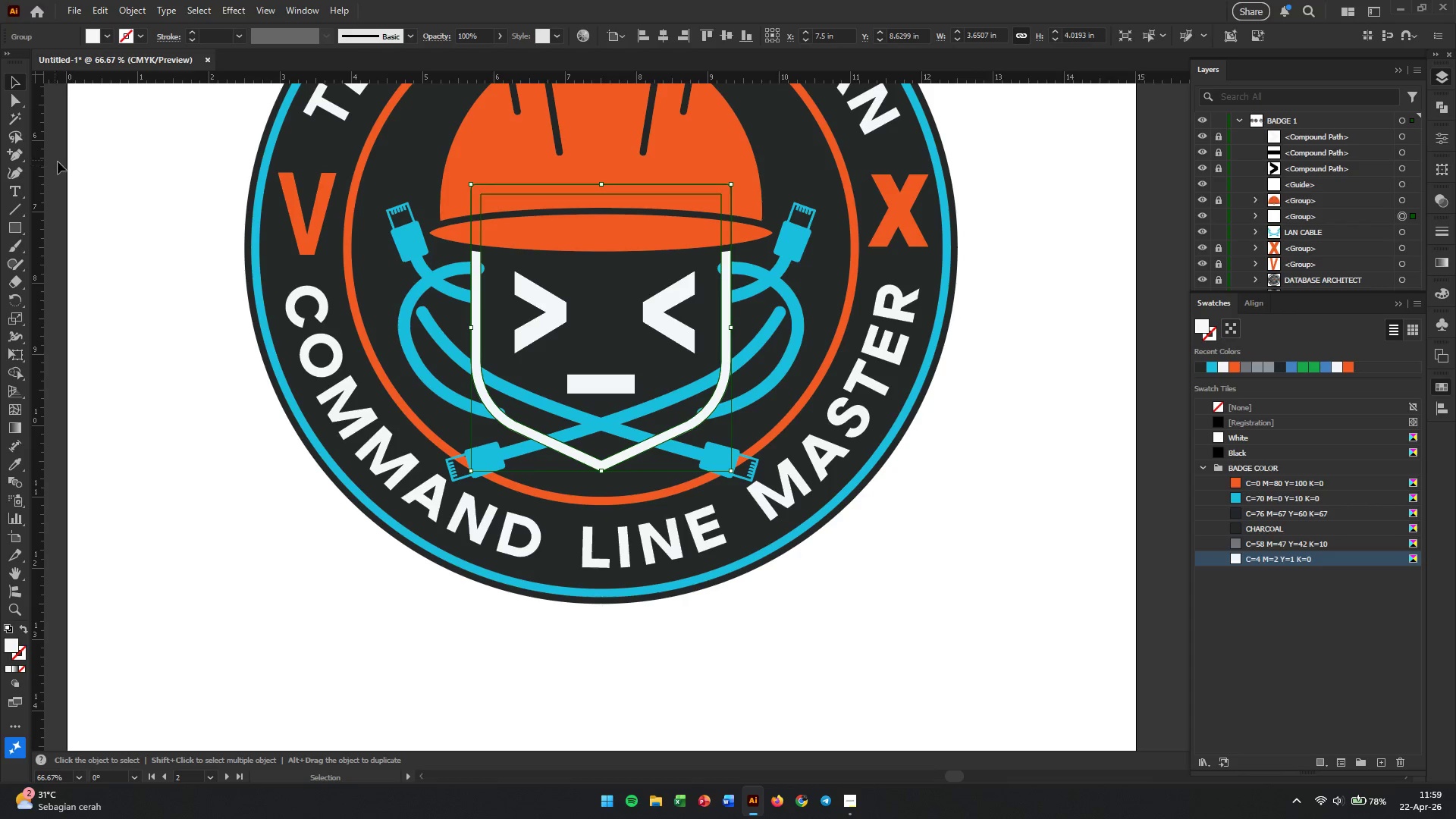 
mouse_move([50, 109])
 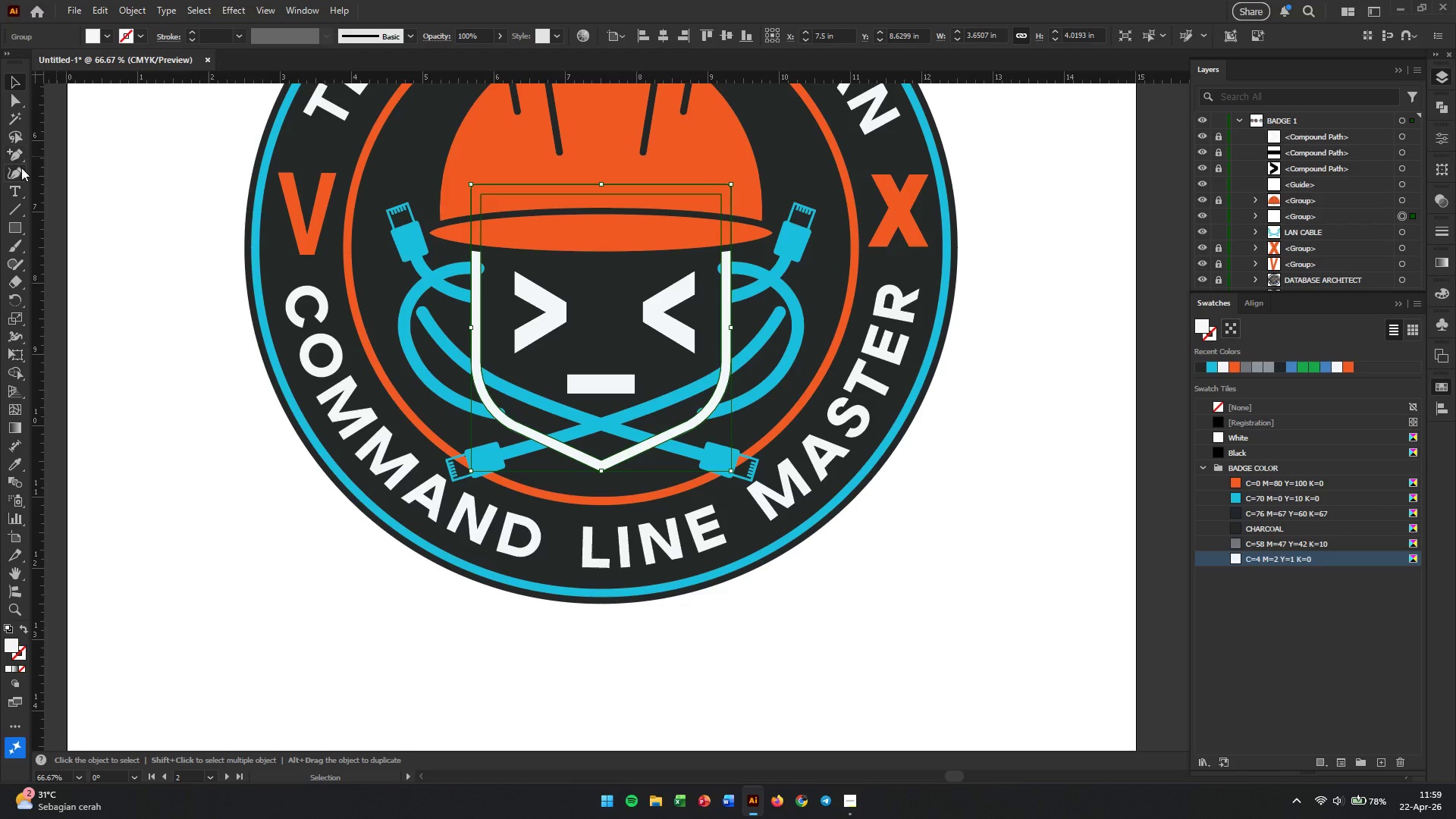 
right_click([17, 170])
 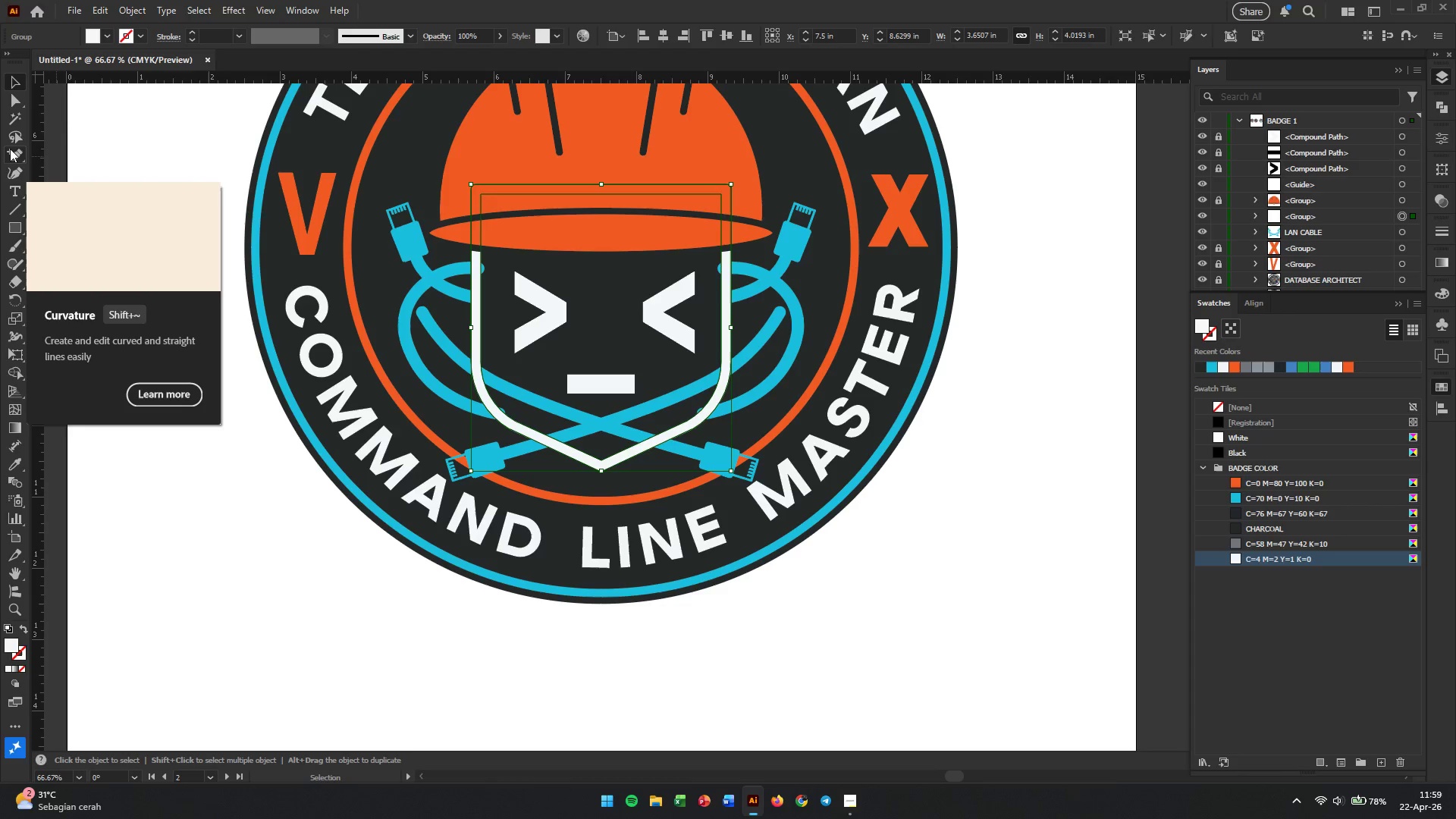 
double_click([10, 149])
 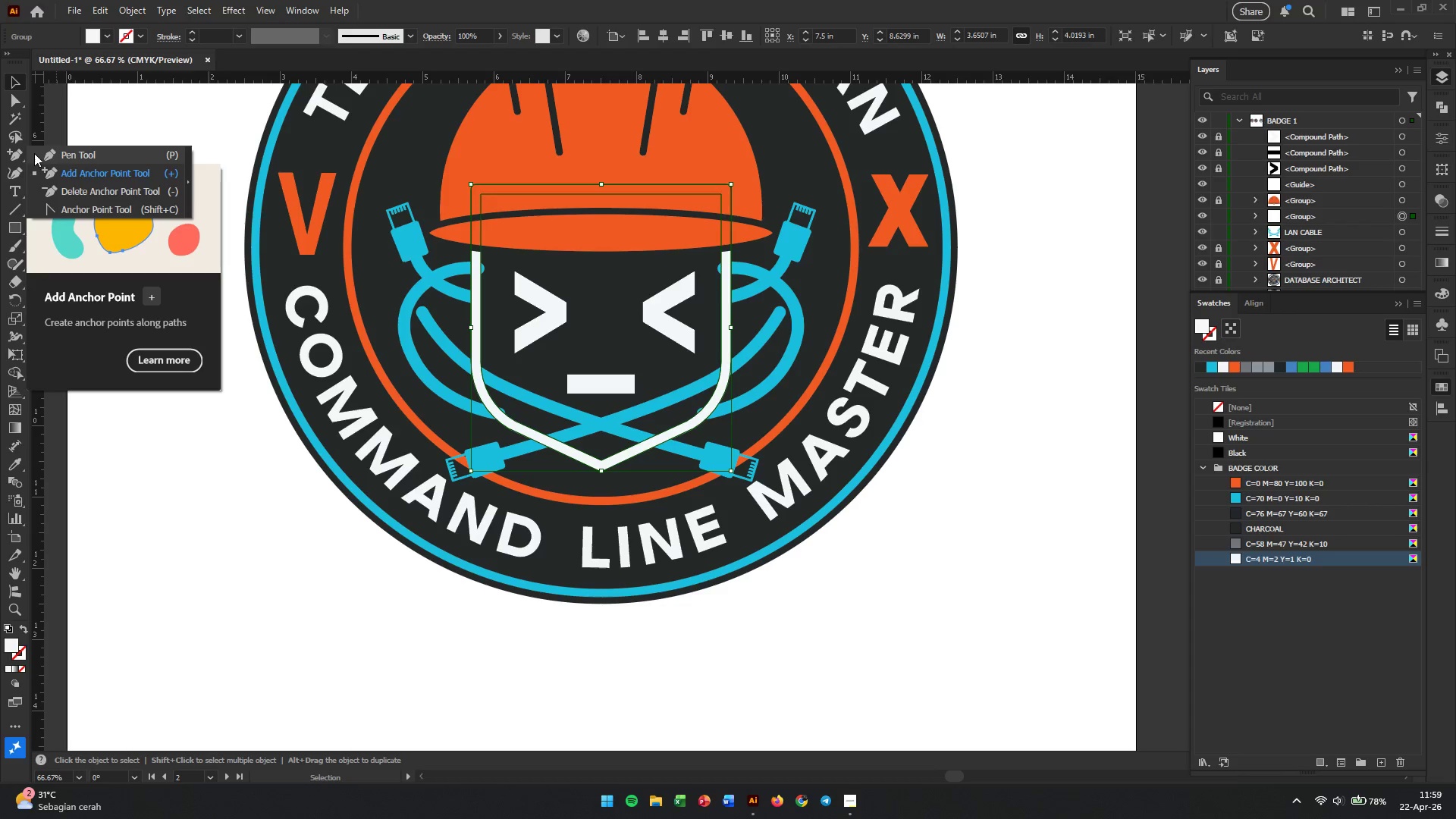 
left_click([61, 153])
 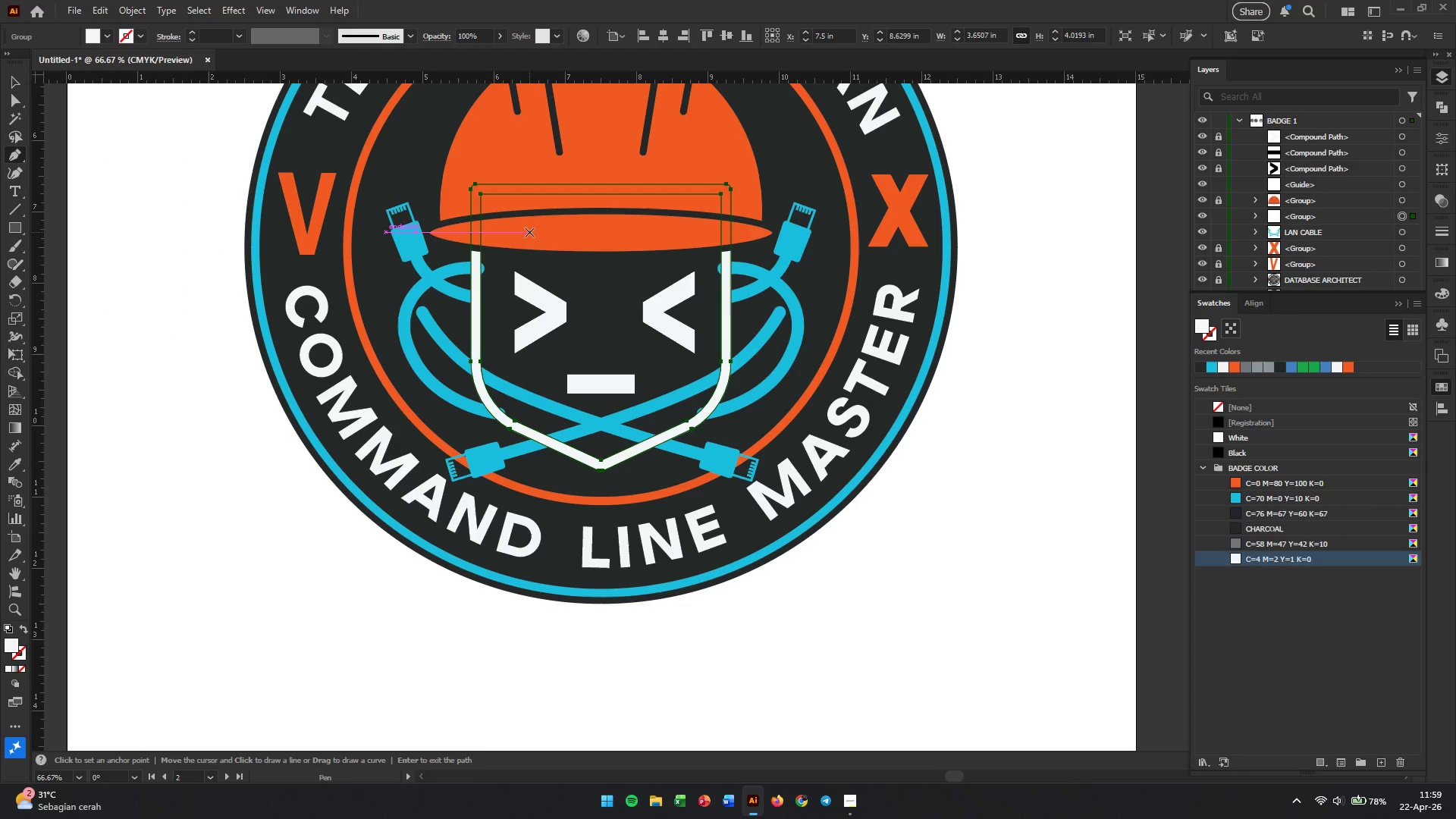 
hold_key(key=AltLeft, duration=0.45)
scroll: coordinate [471, 227], scroll_direction: up, amount: 2.0
 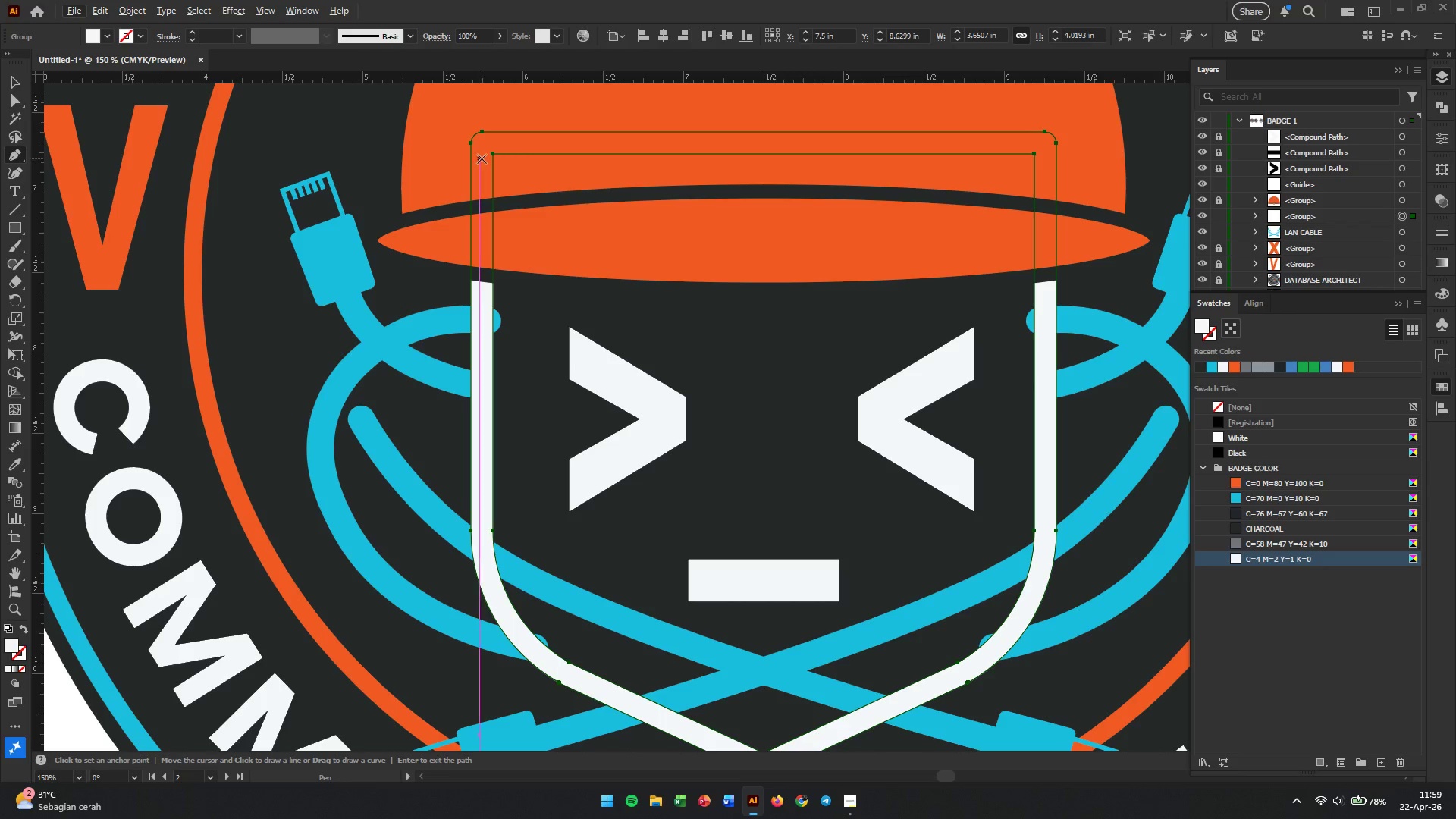 
left_click([482, 158])
 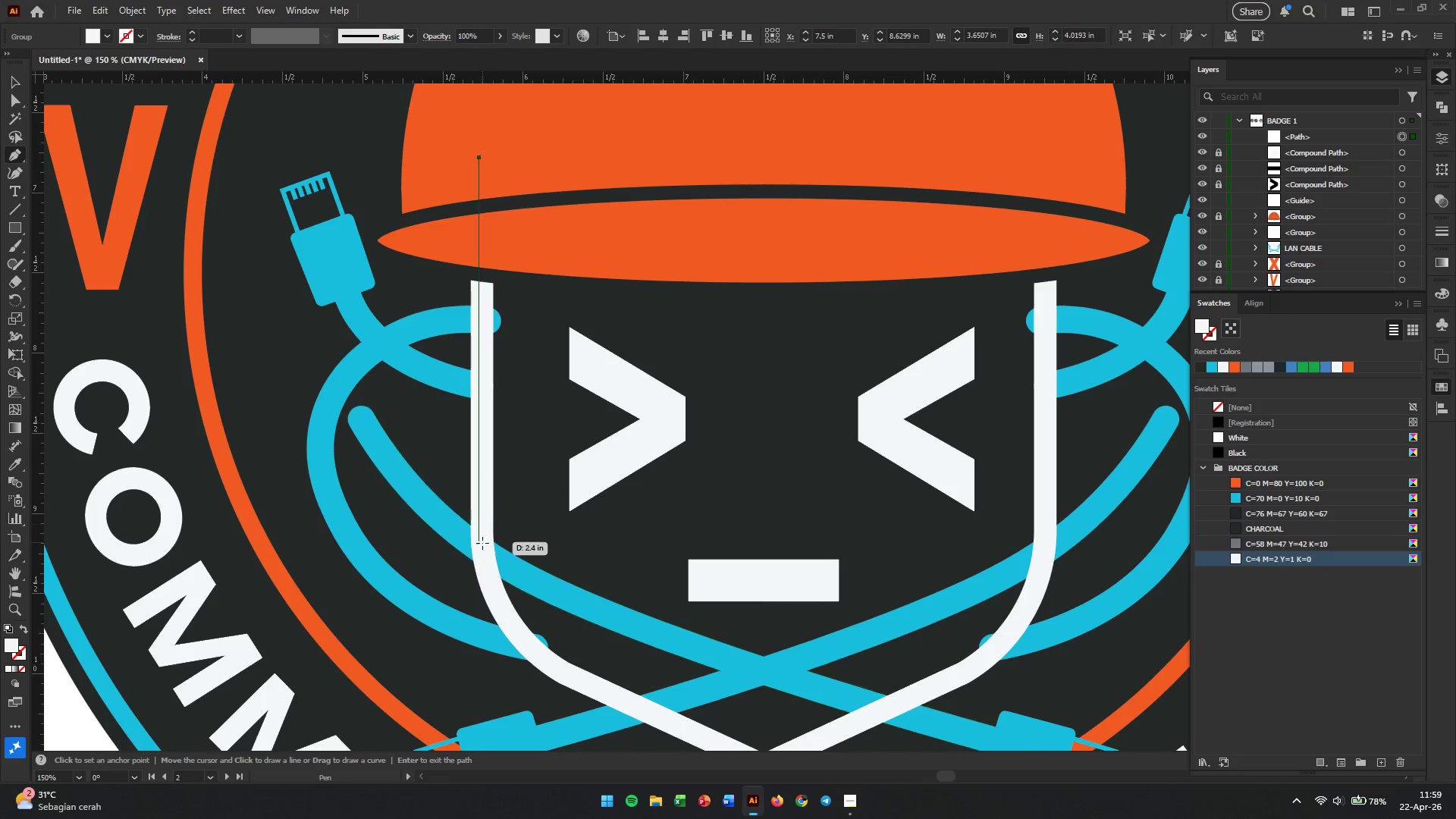 
left_click([483, 551])
 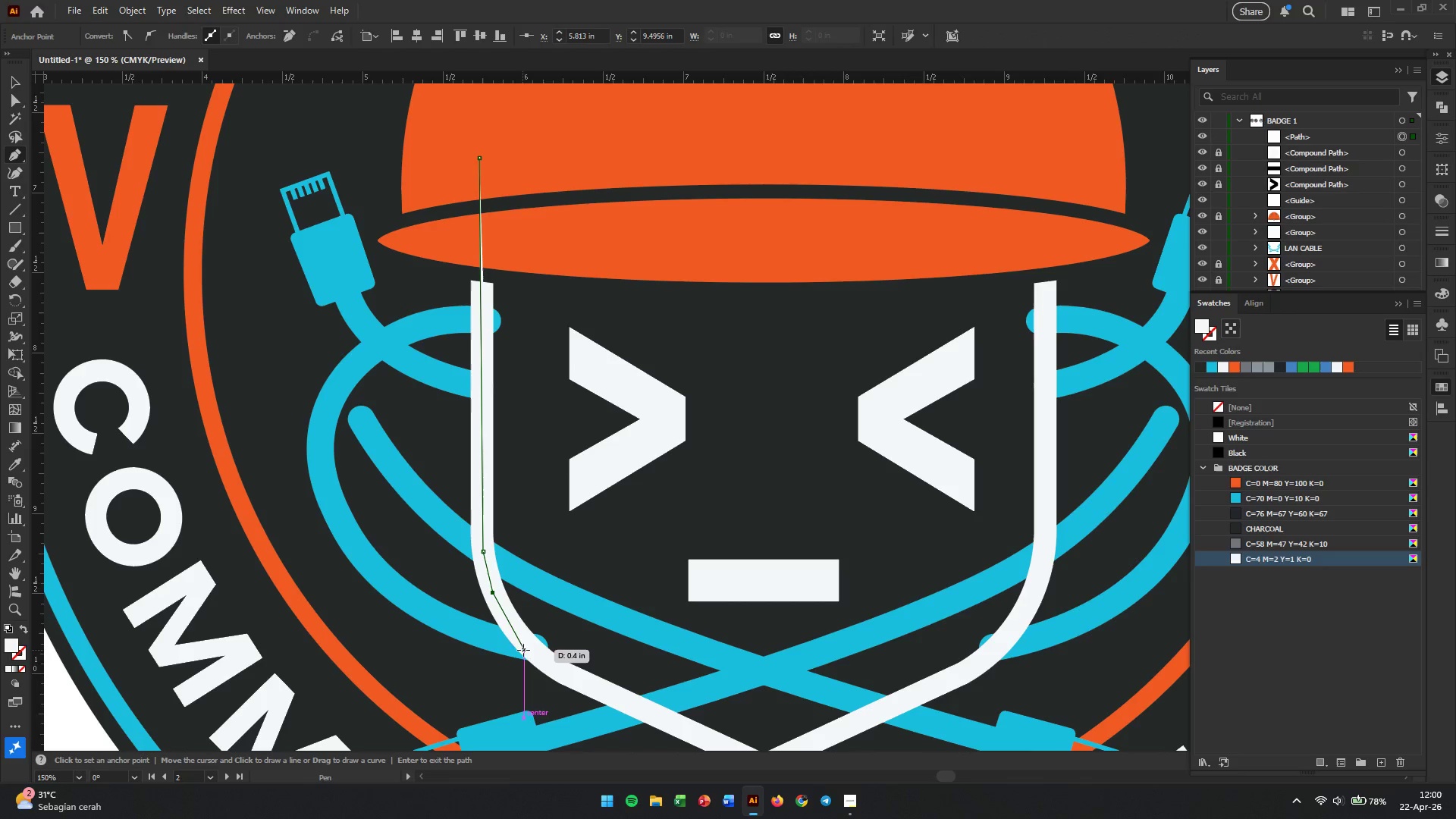 
left_click([533, 655])
 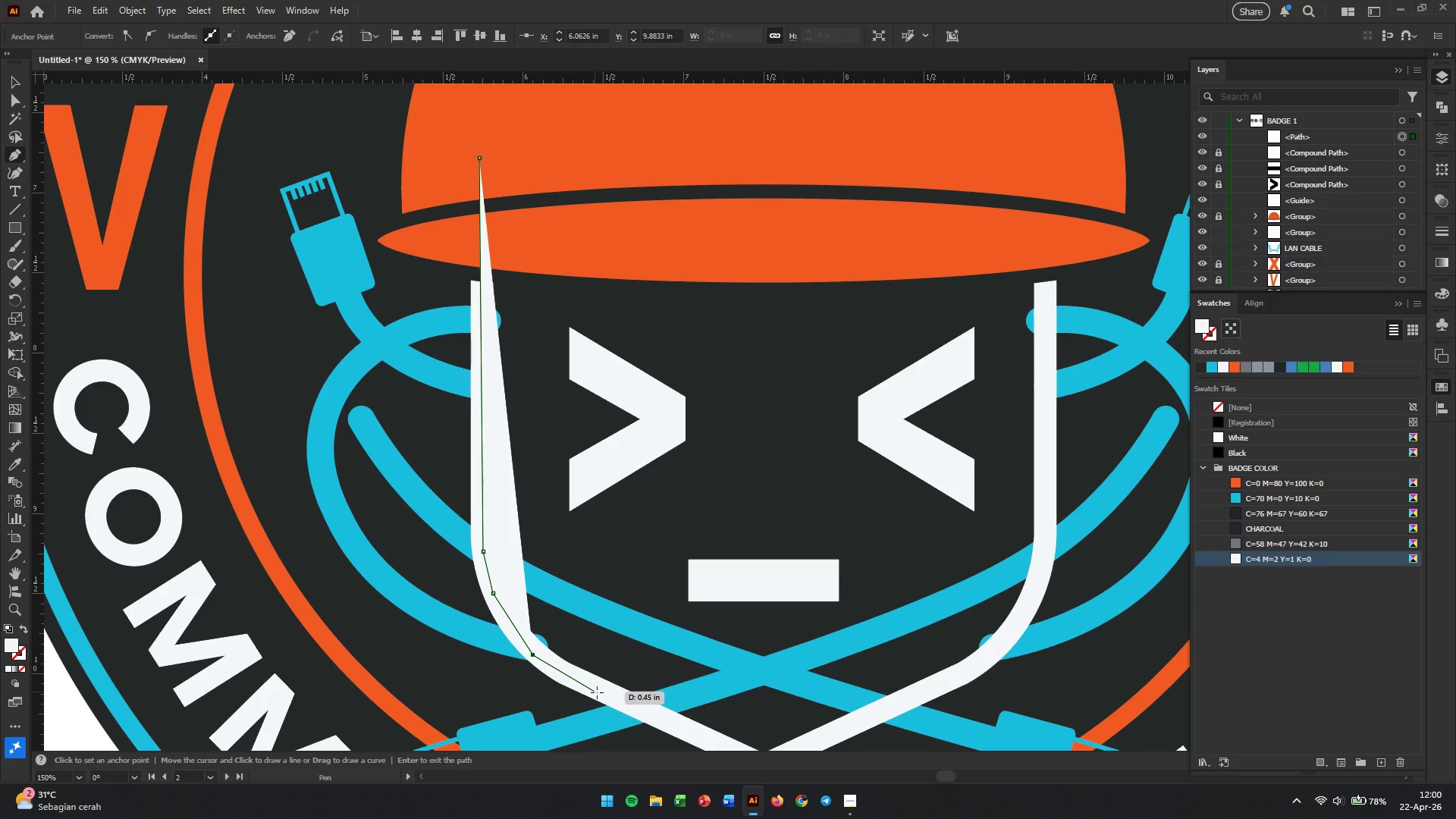 
left_click([599, 693])
 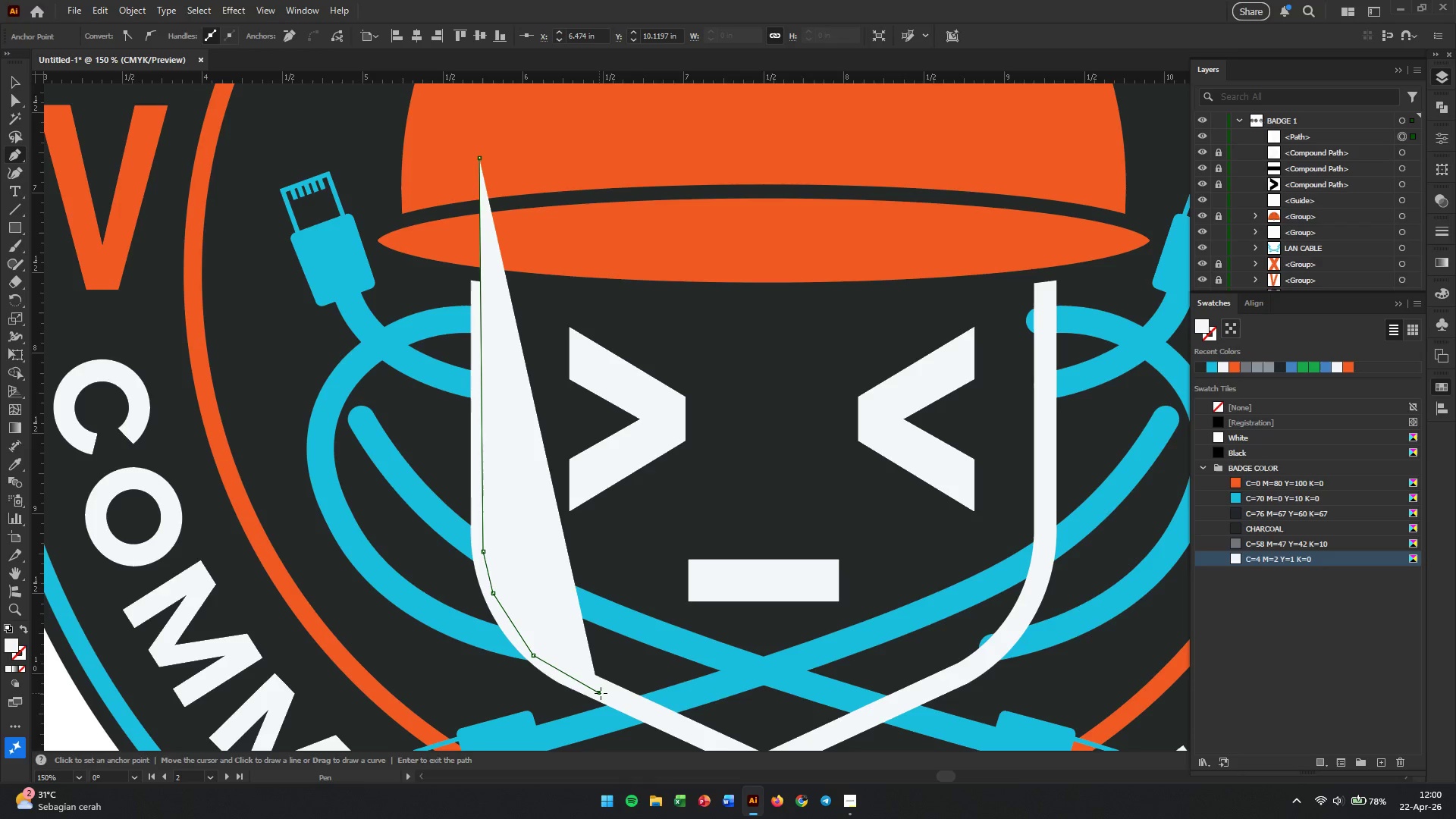 
hold_key(key=Space, duration=0.83)
 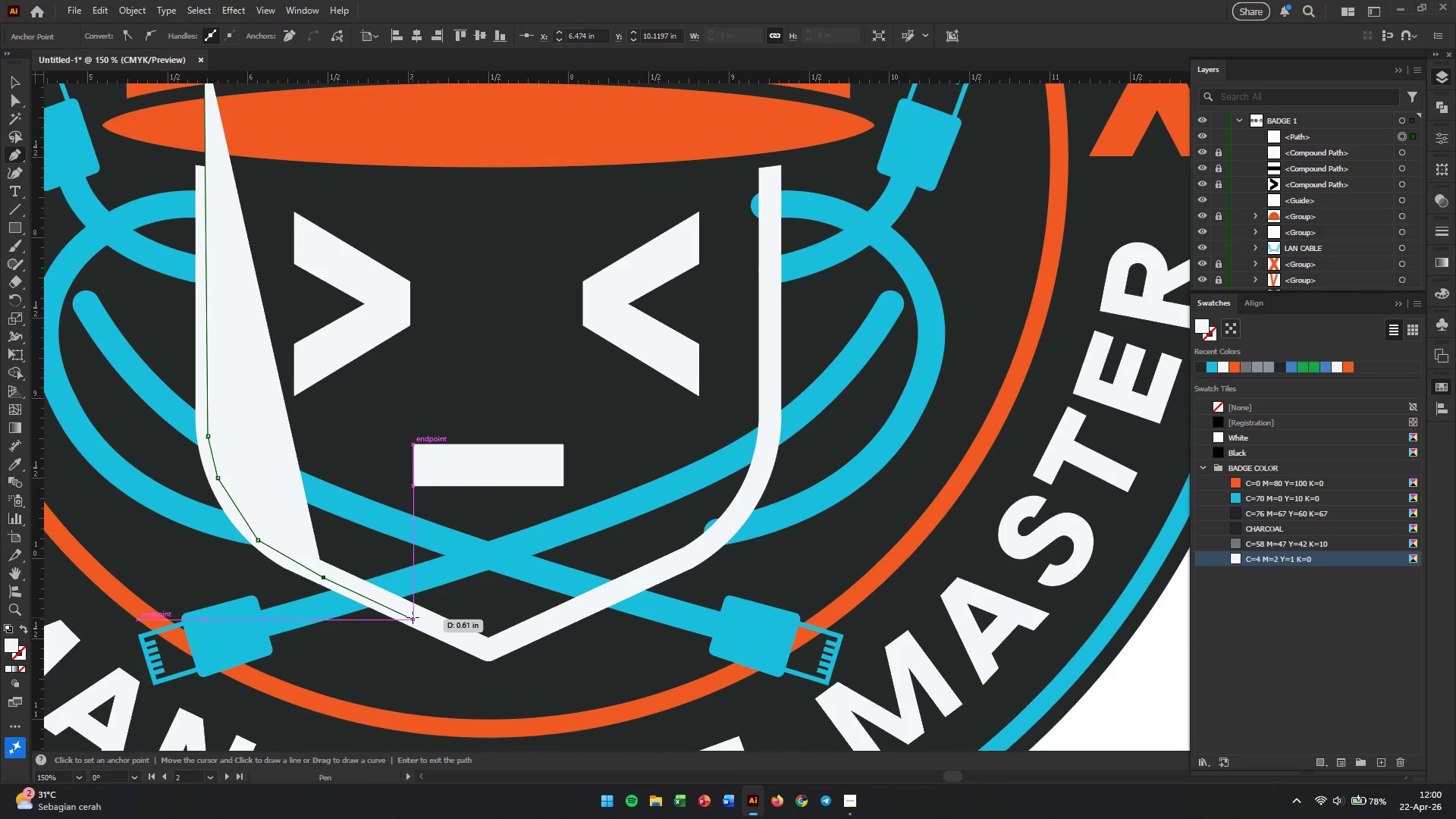 
left_click_drag(start_coordinate=[701, 695], to_coordinate=[426, 580])
 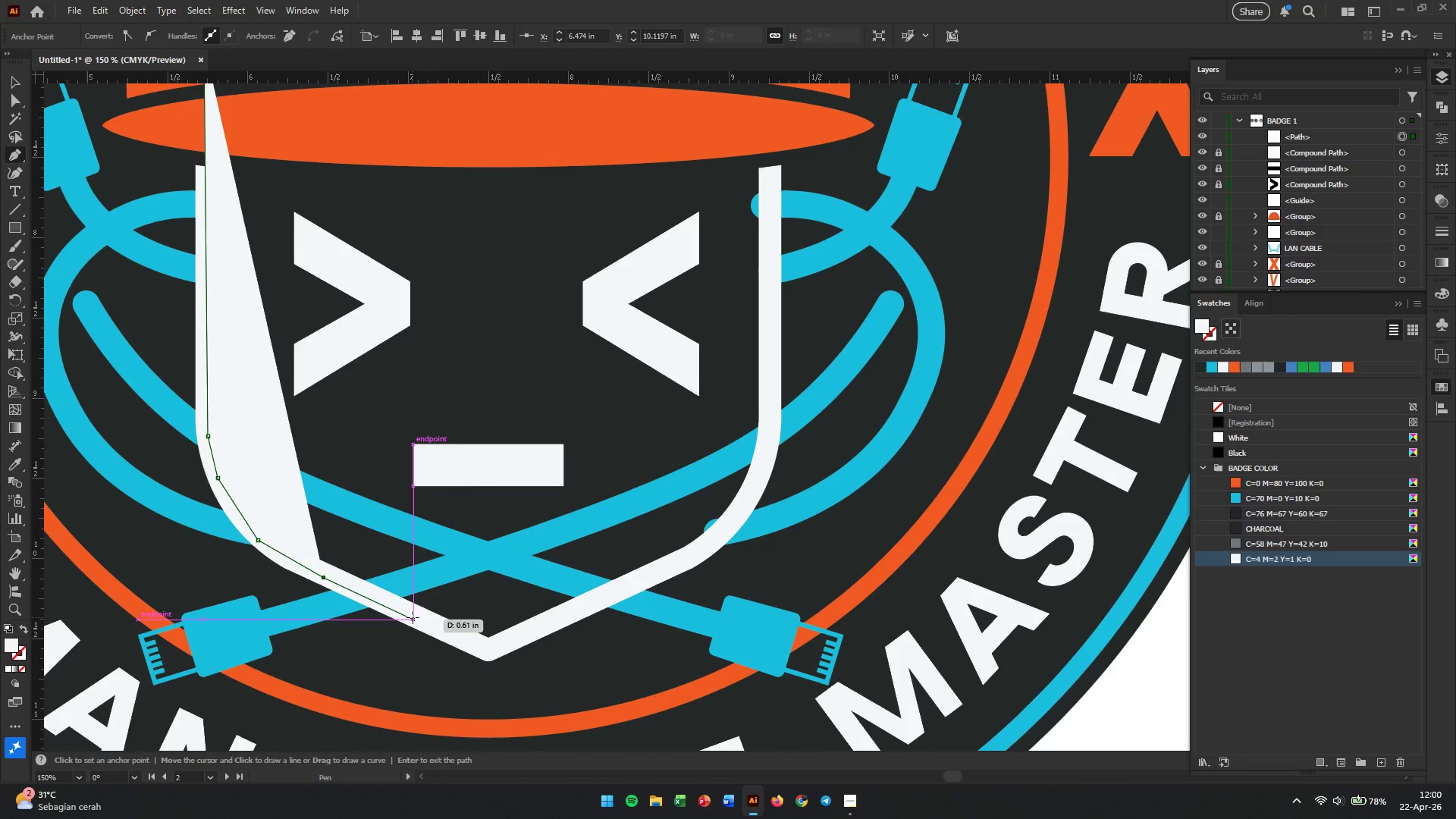 
left_click_drag(start_coordinate=[413, 617], to_coordinate=[417, 617])
 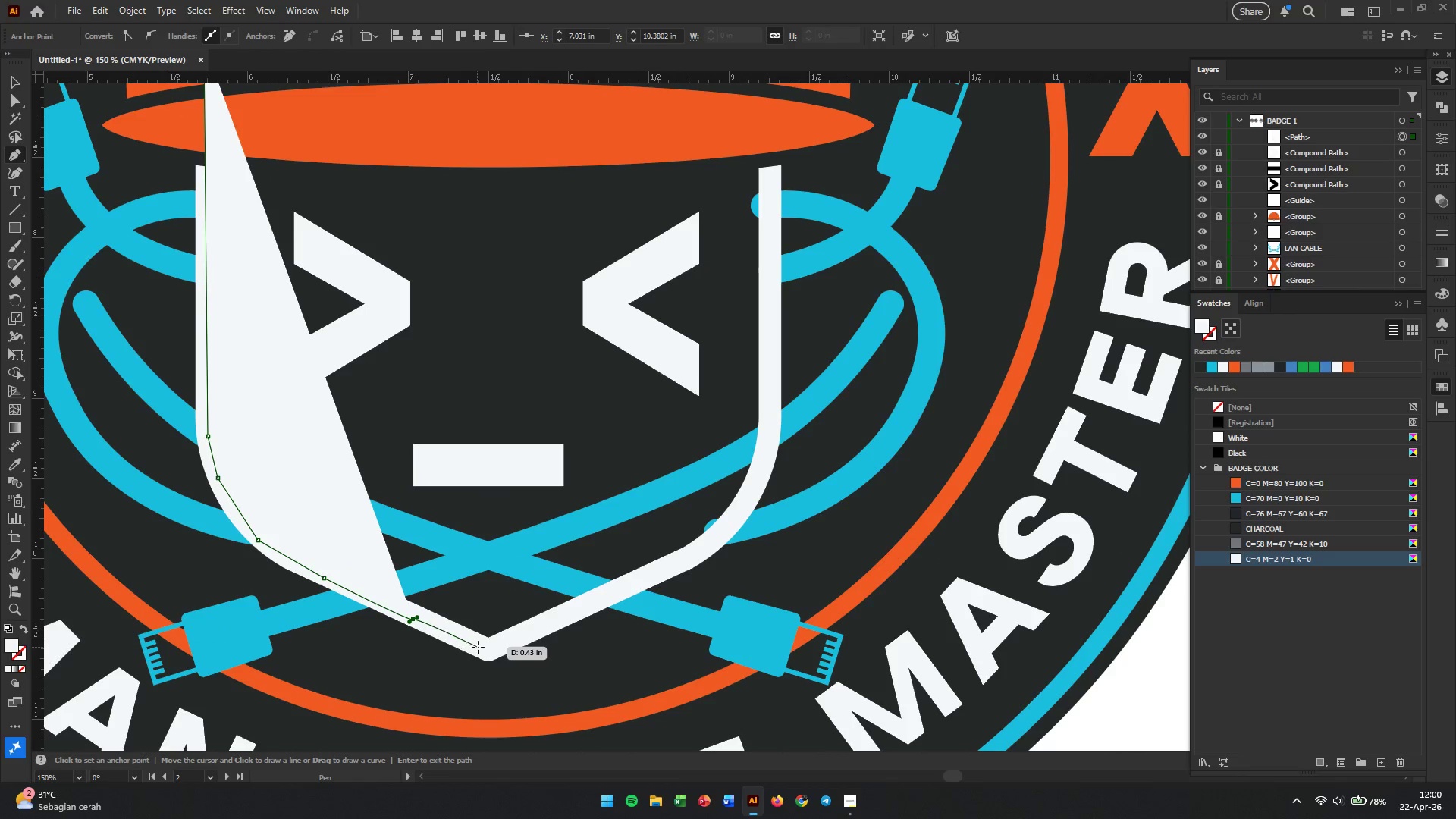 
left_click([479, 647])
 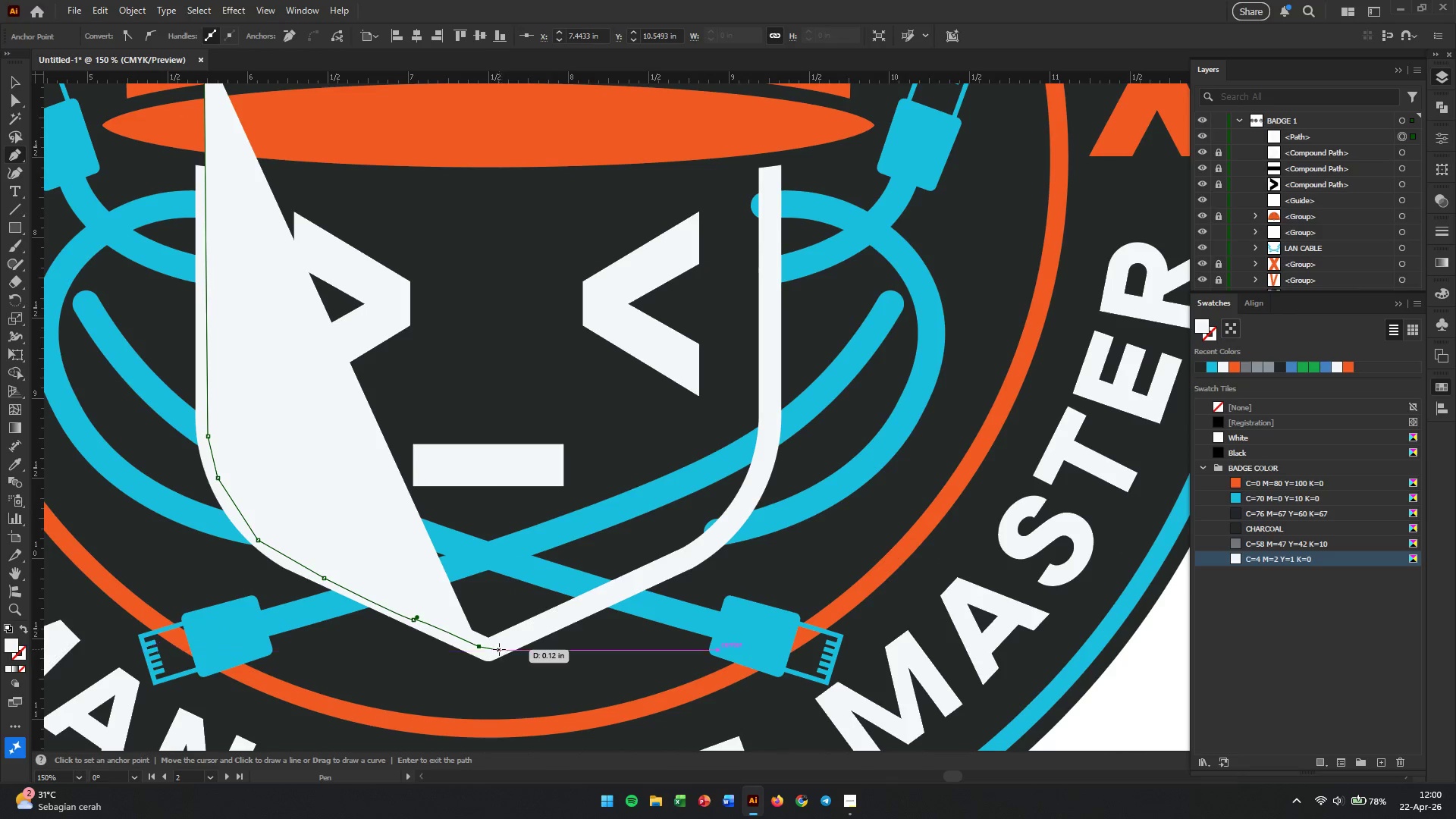 
left_click([497, 647])
 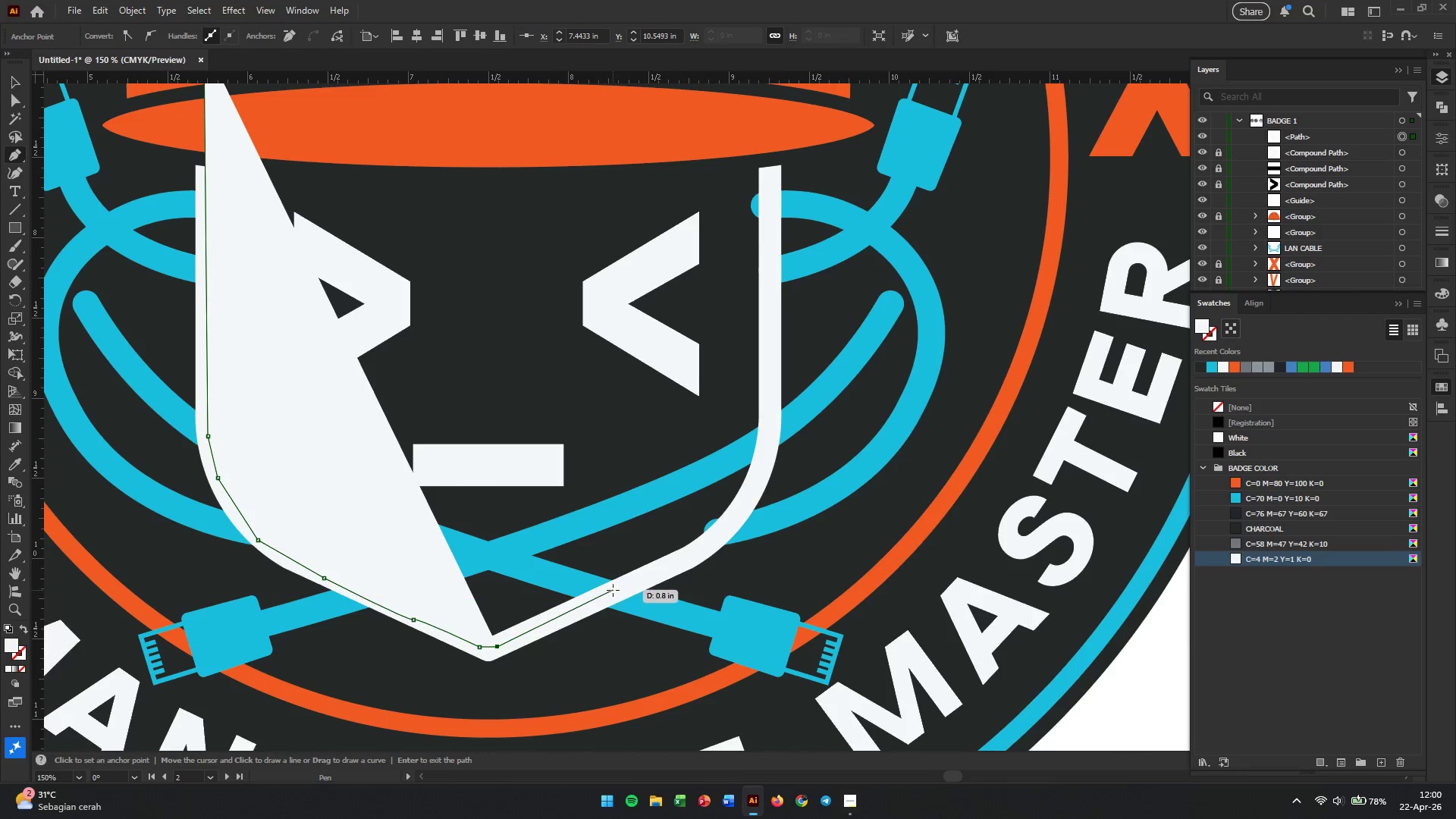 
left_click([613, 590])
 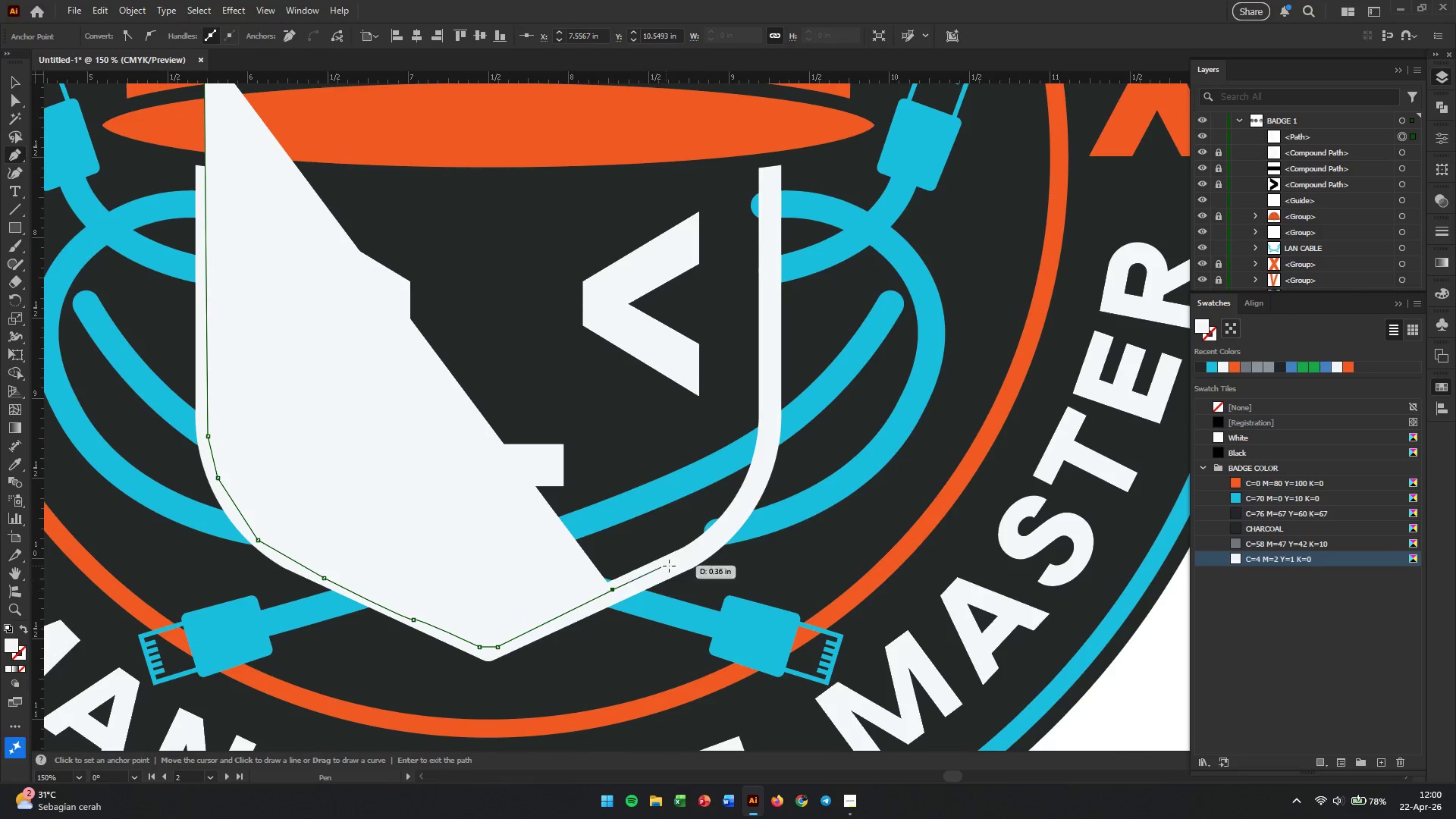 
hold_key(key=Space, duration=1.3)
 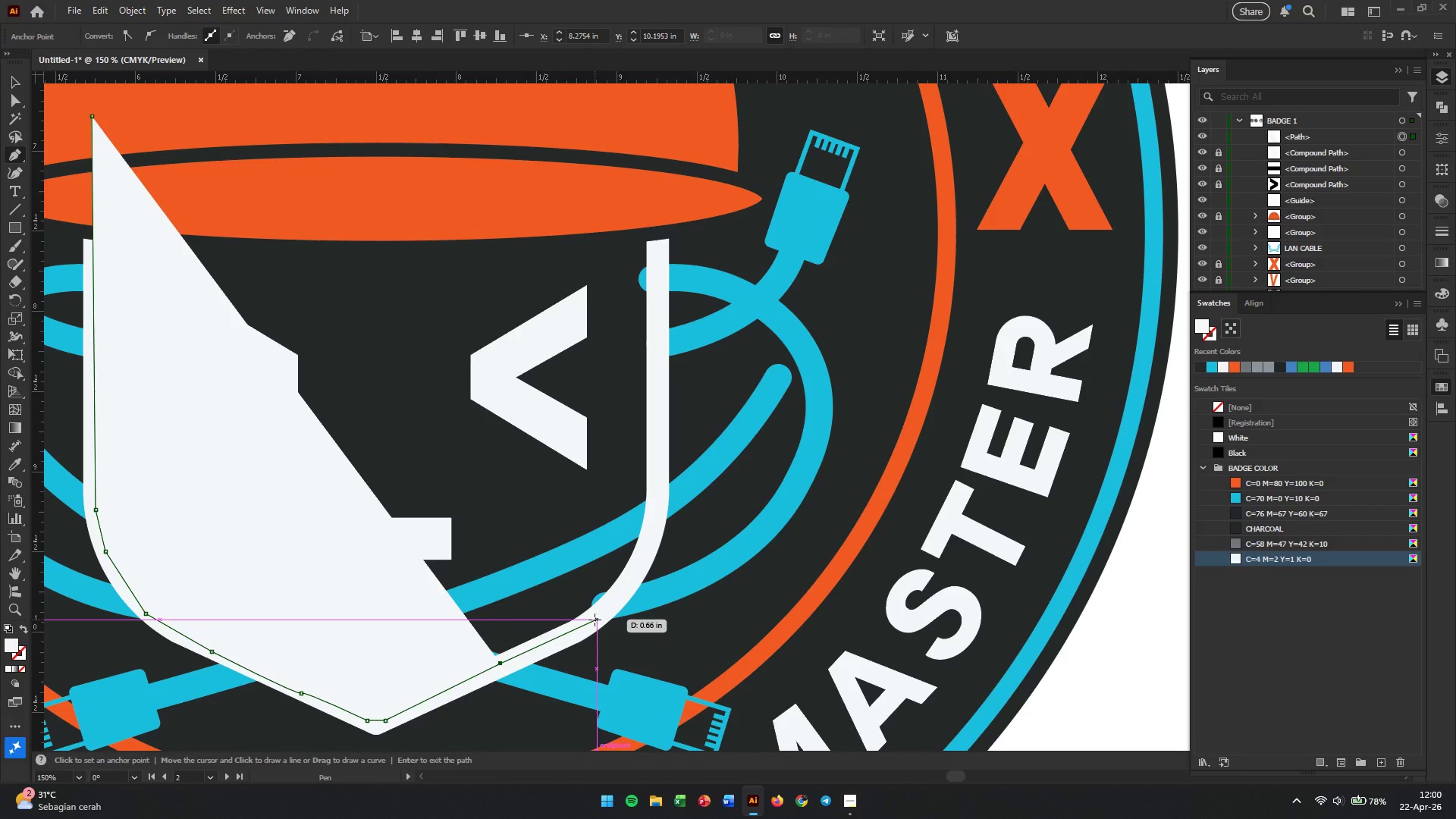 
left_click_drag(start_coordinate=[744, 540], to_coordinate=[631, 614])
 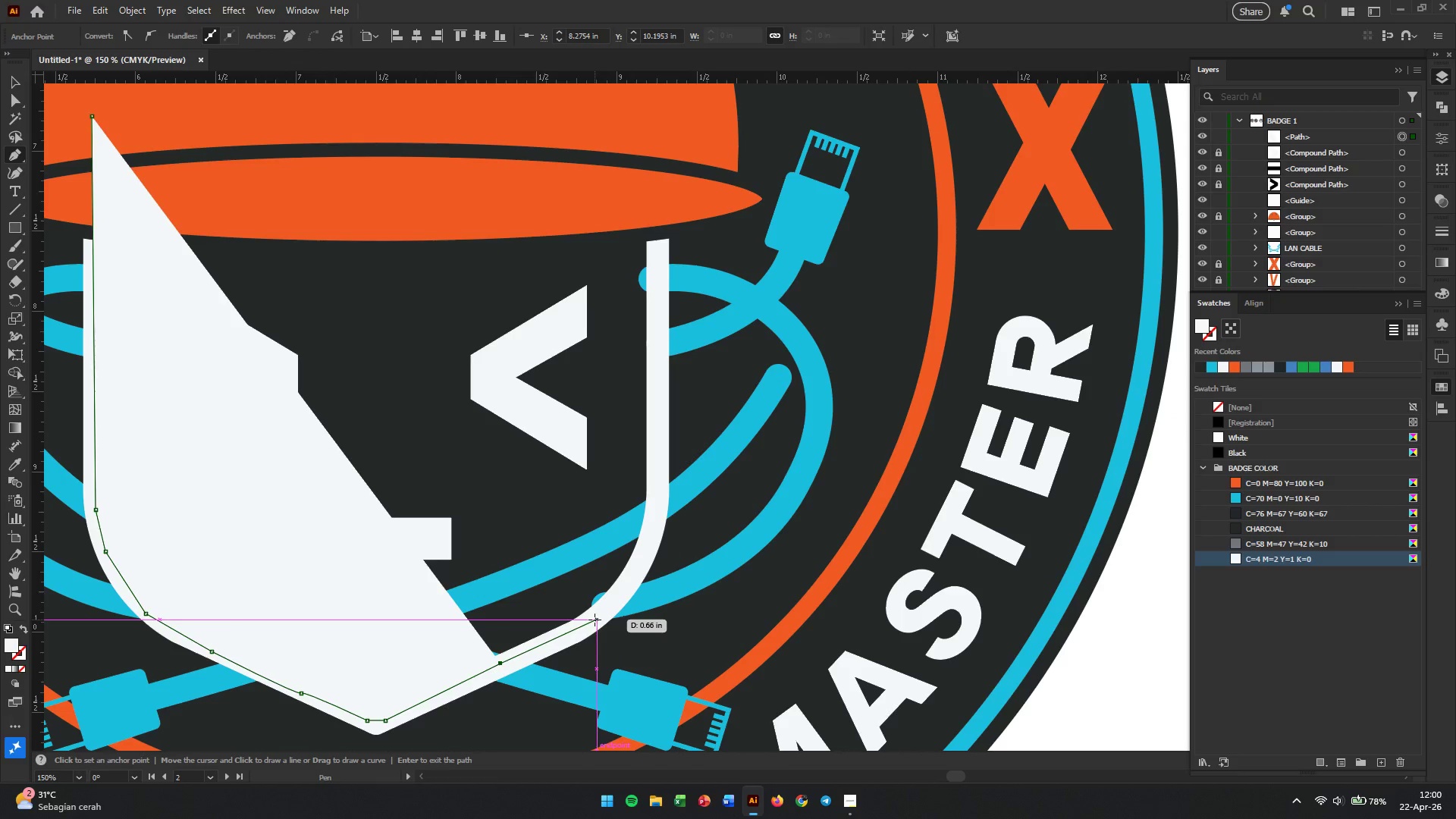 
left_click([595, 620])
 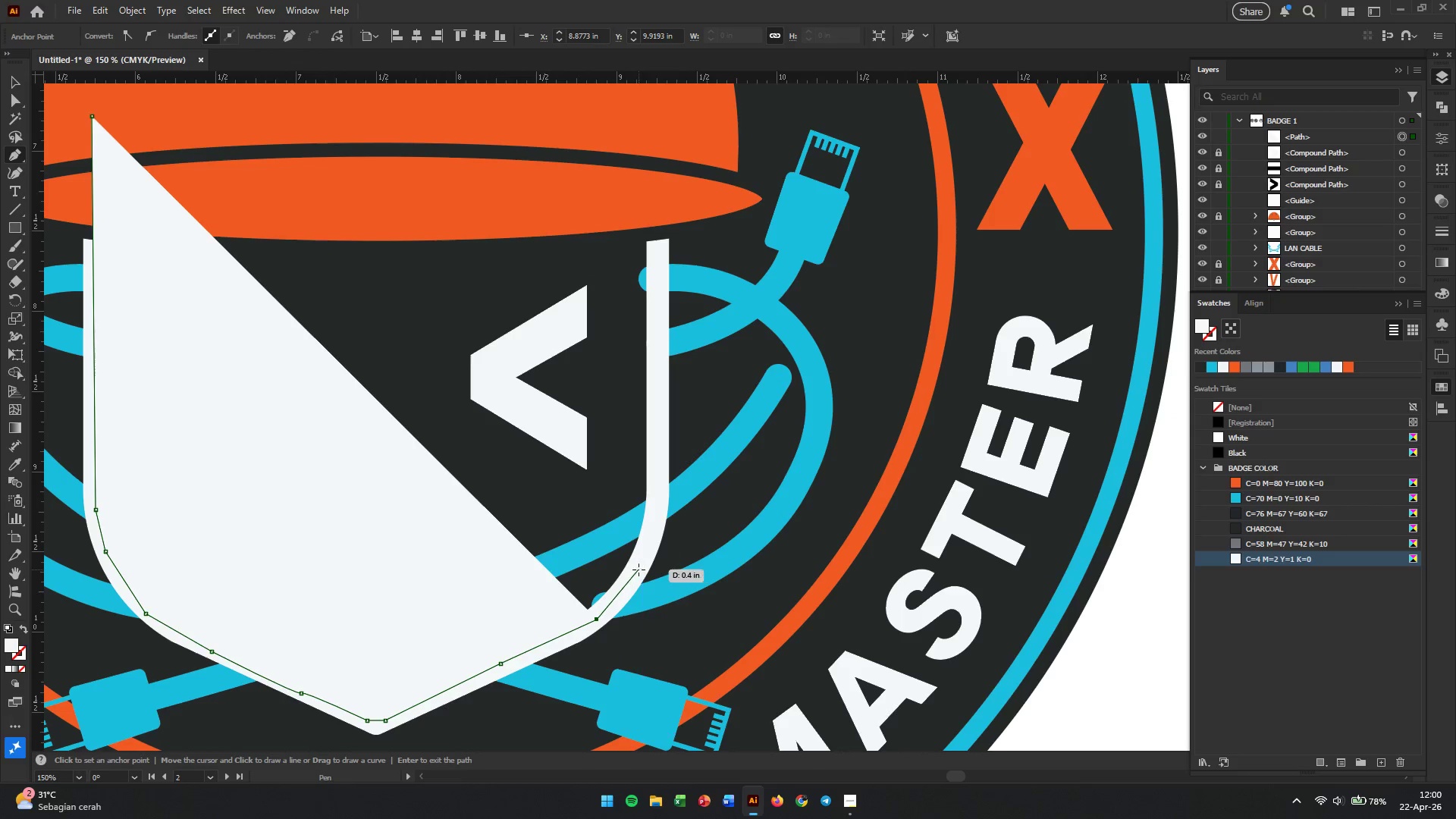 
left_click([639, 570])
 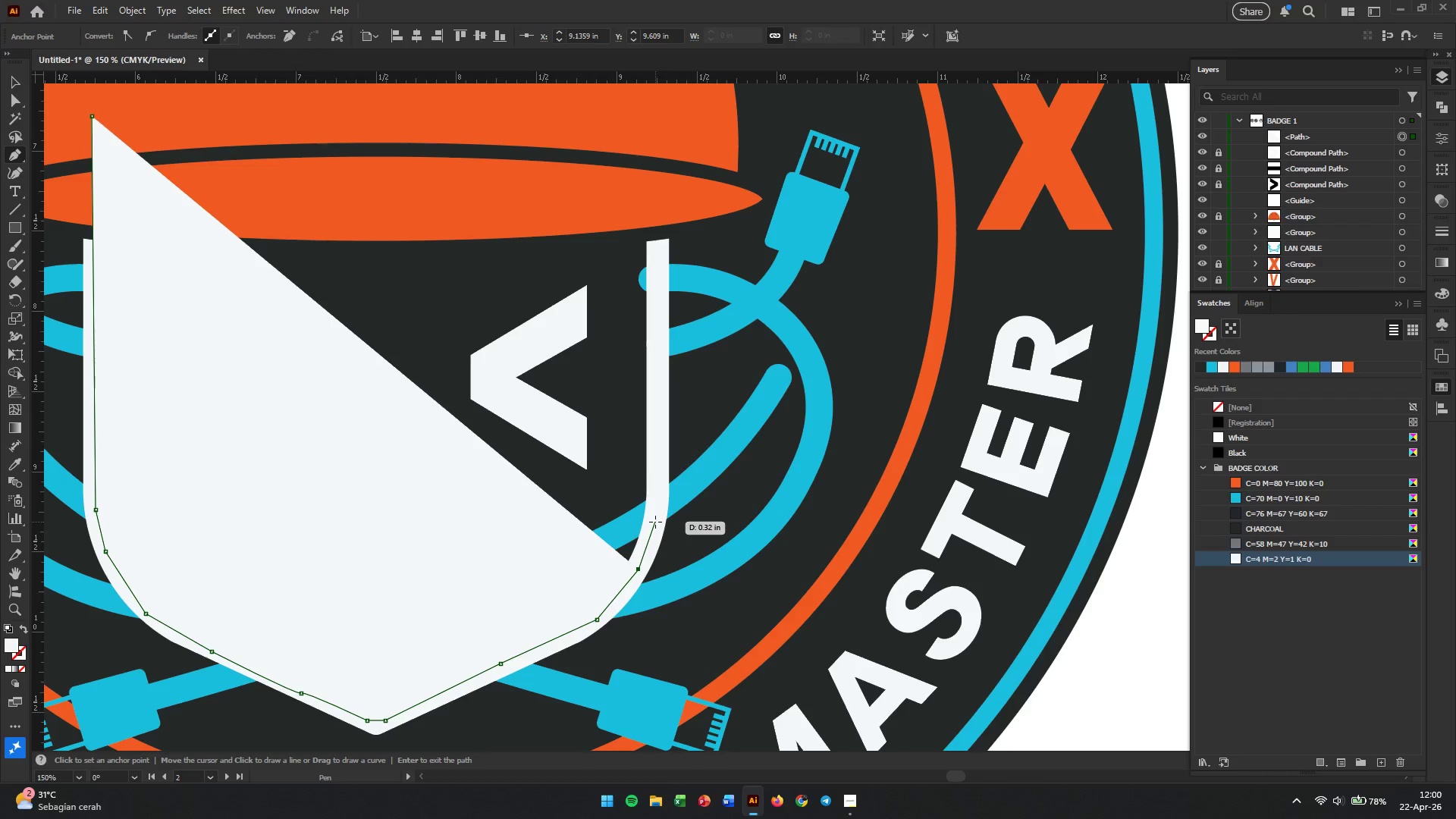 
left_click([655, 522])
 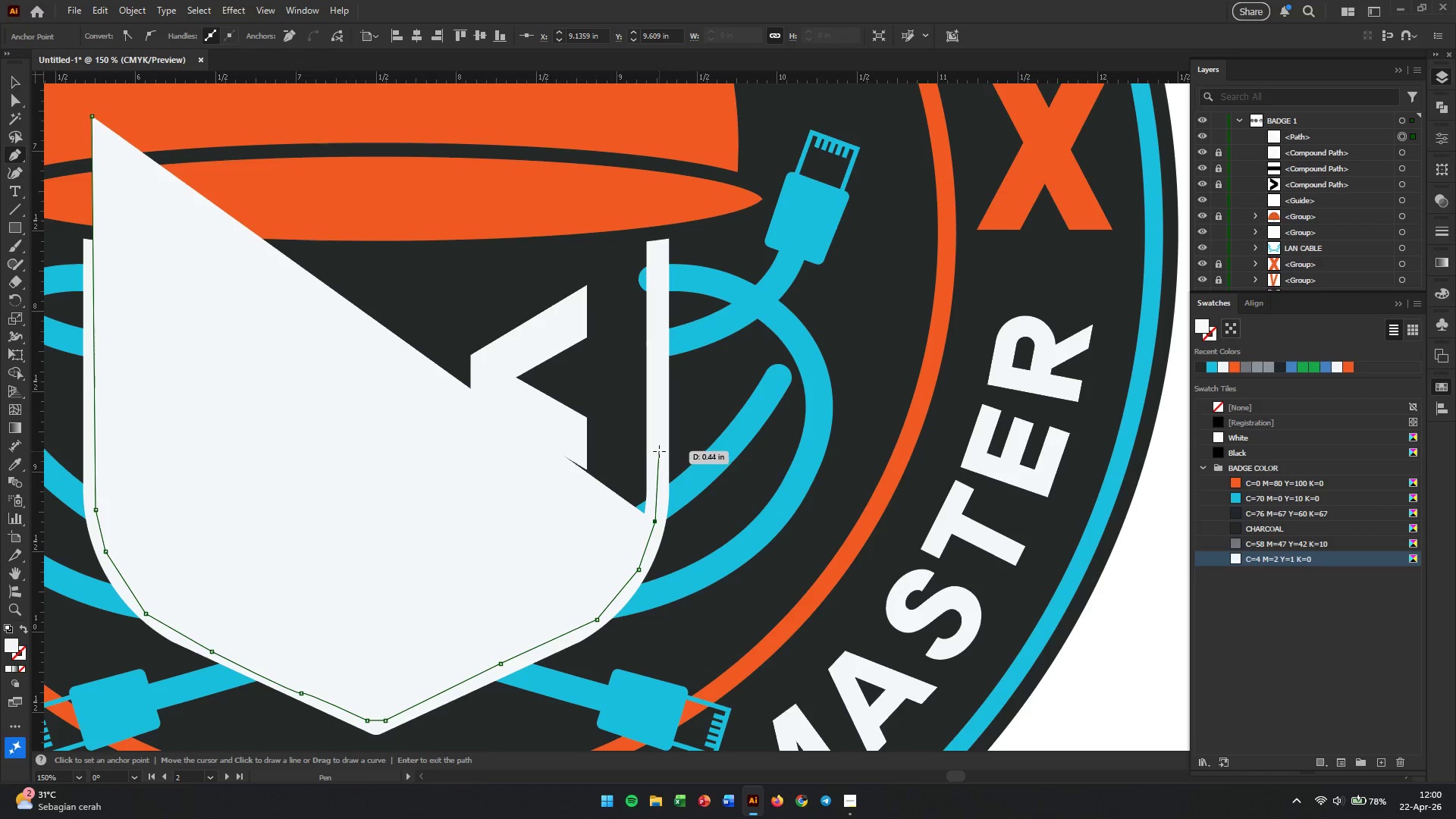 
left_click([659, 451])
 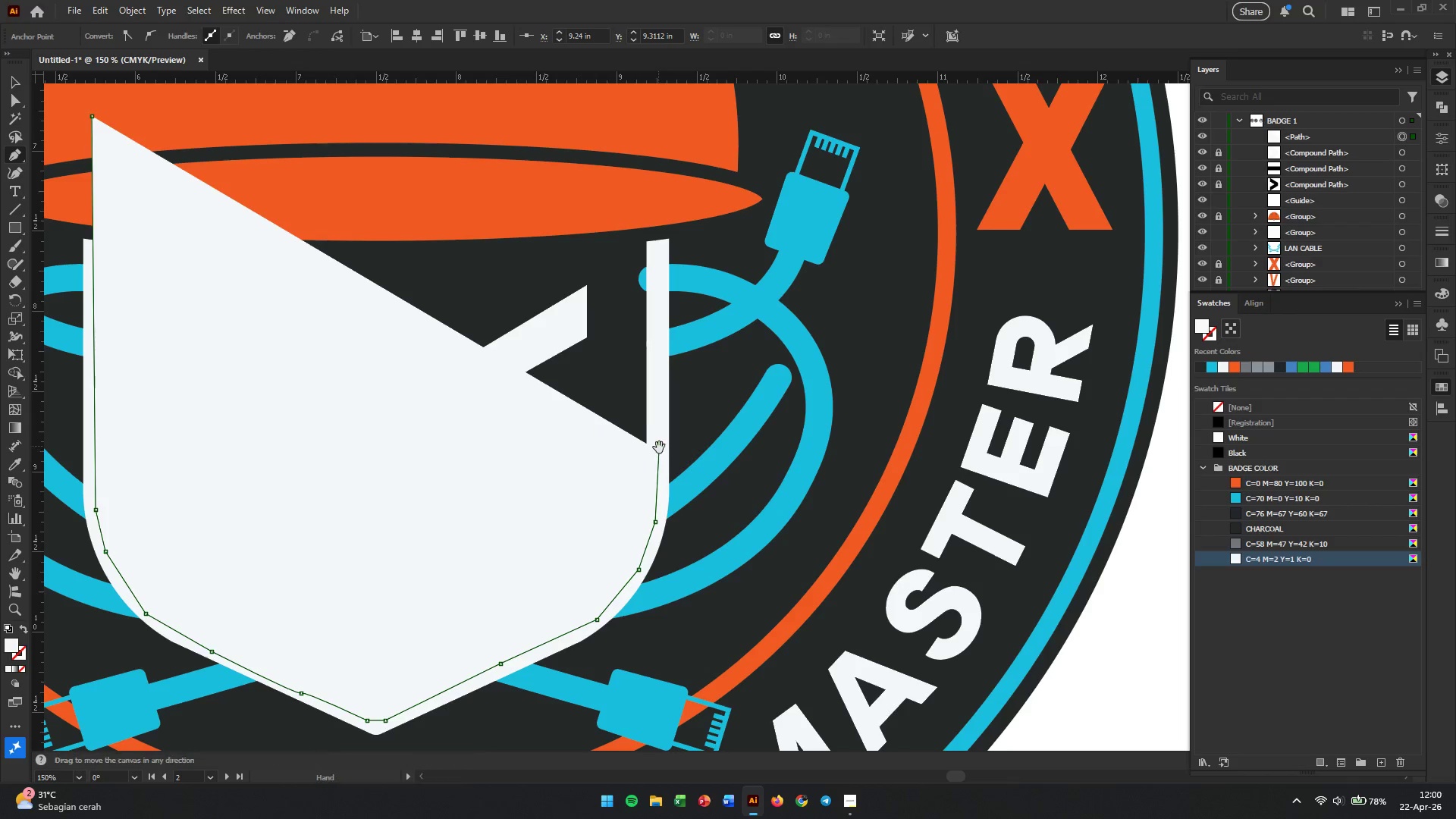 
hold_key(key=Space, duration=0.75)
 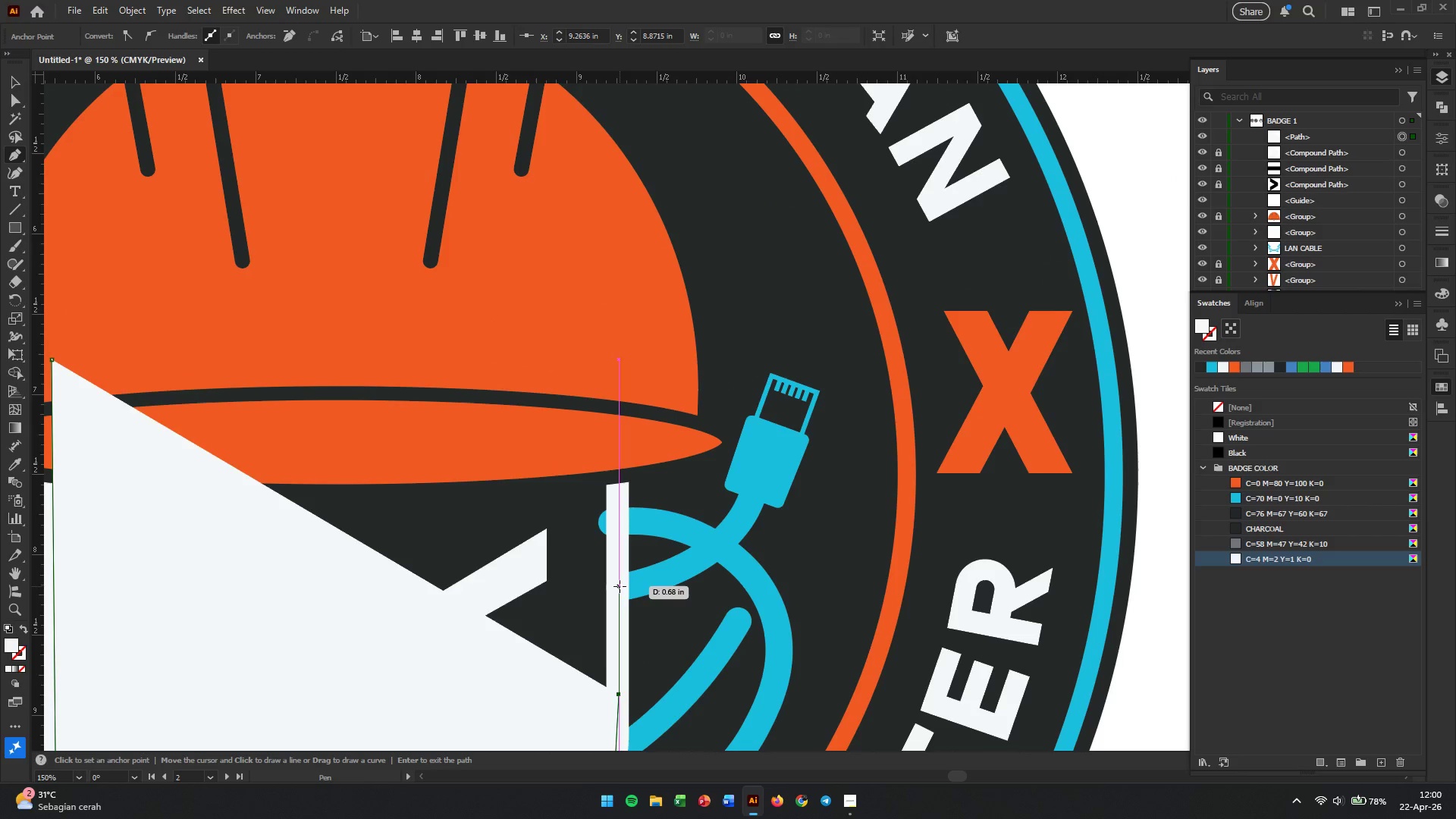 
left_click_drag(start_coordinate=[657, 424], to_coordinate=[617, 667])
 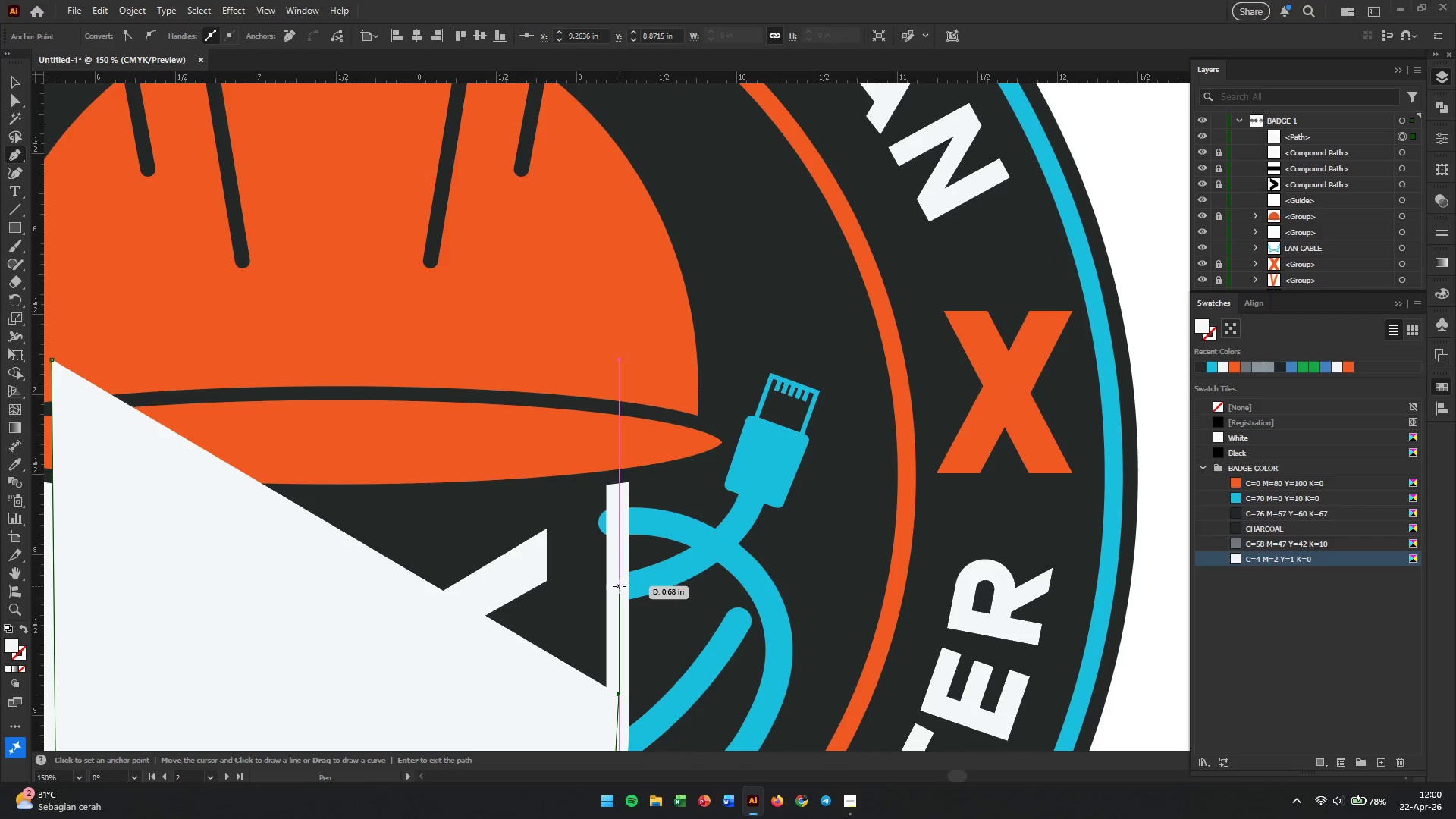 
left_click([620, 586])
 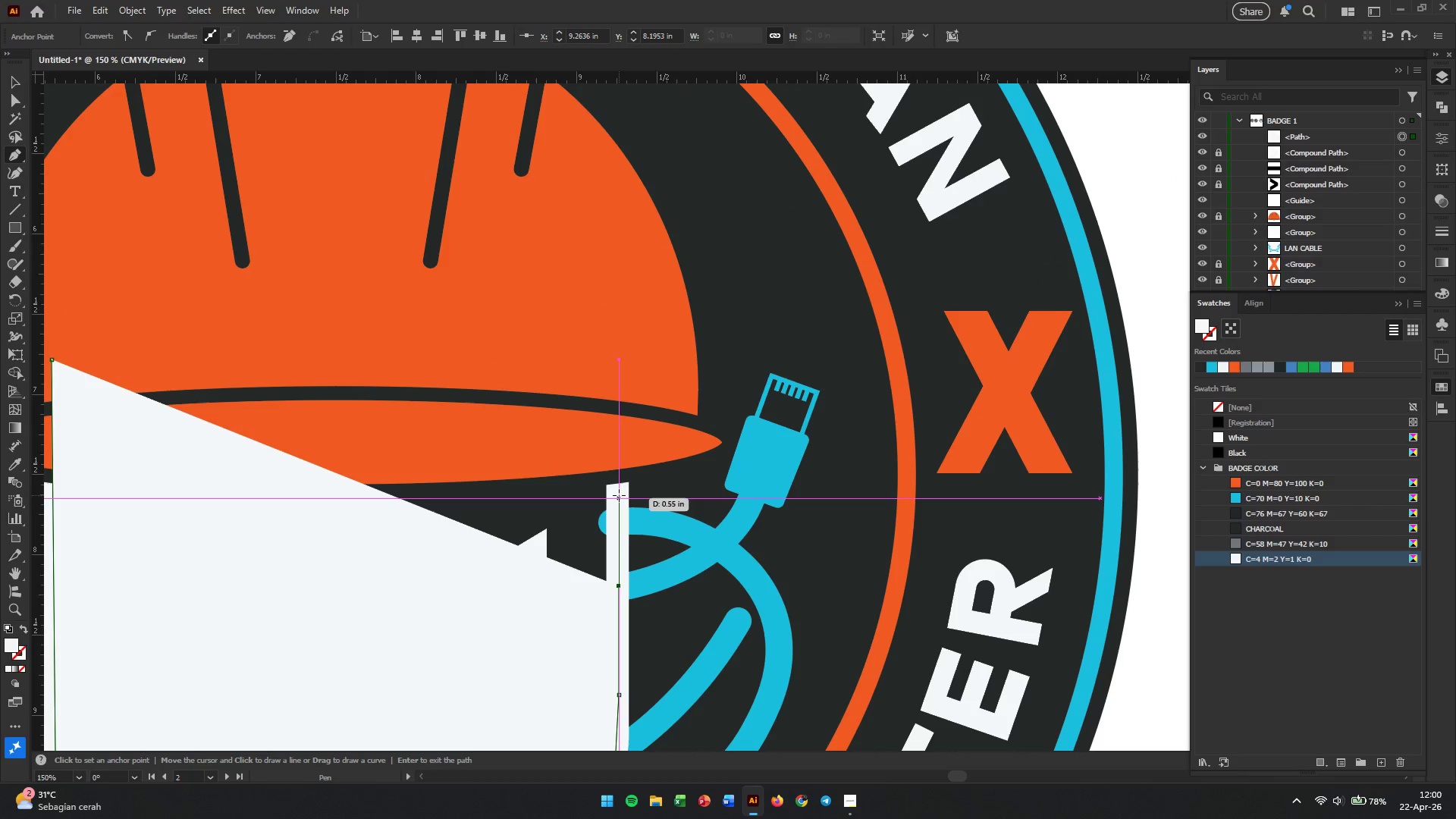 
left_click([619, 495])
 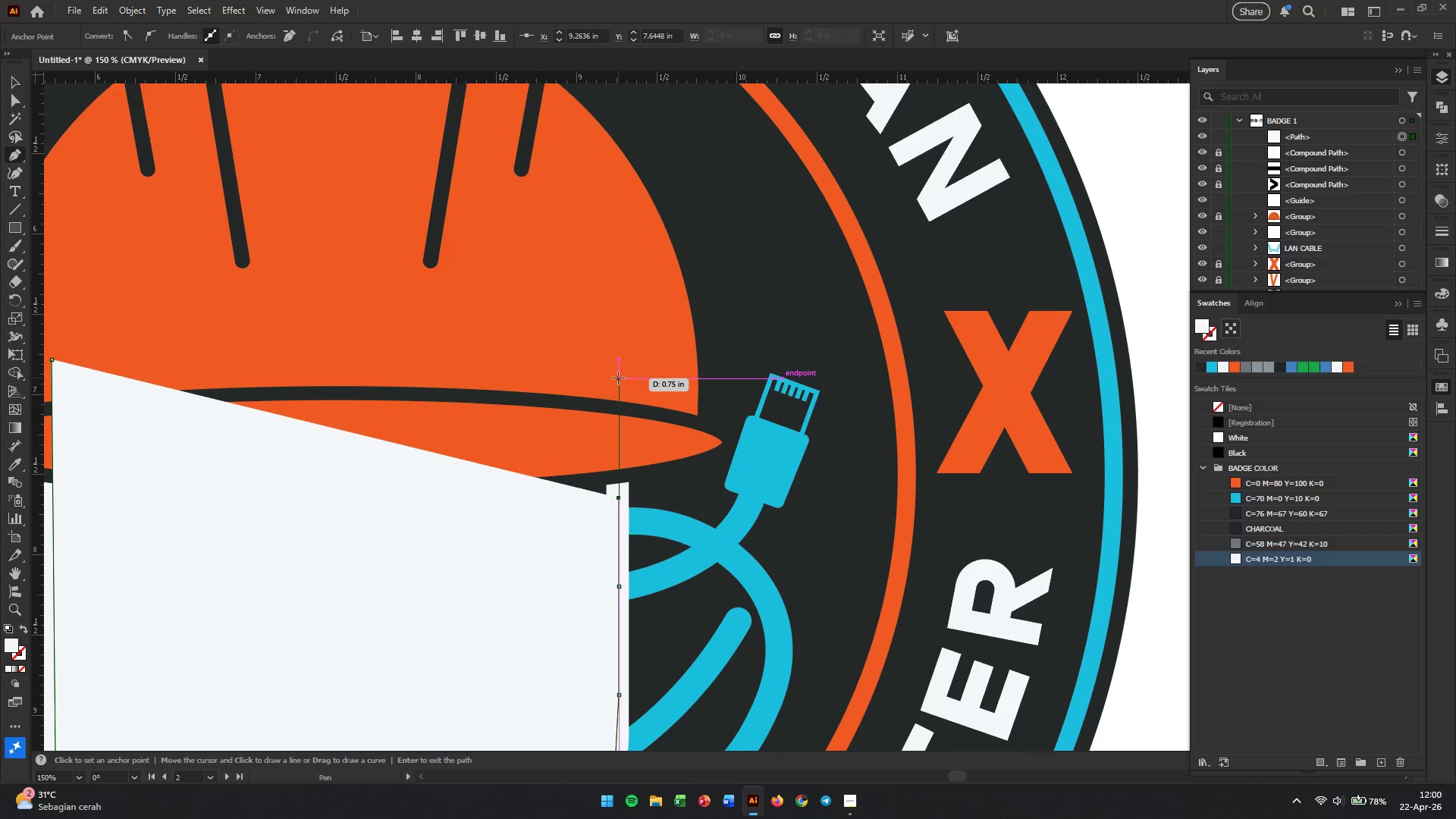 
left_click([618, 378])
 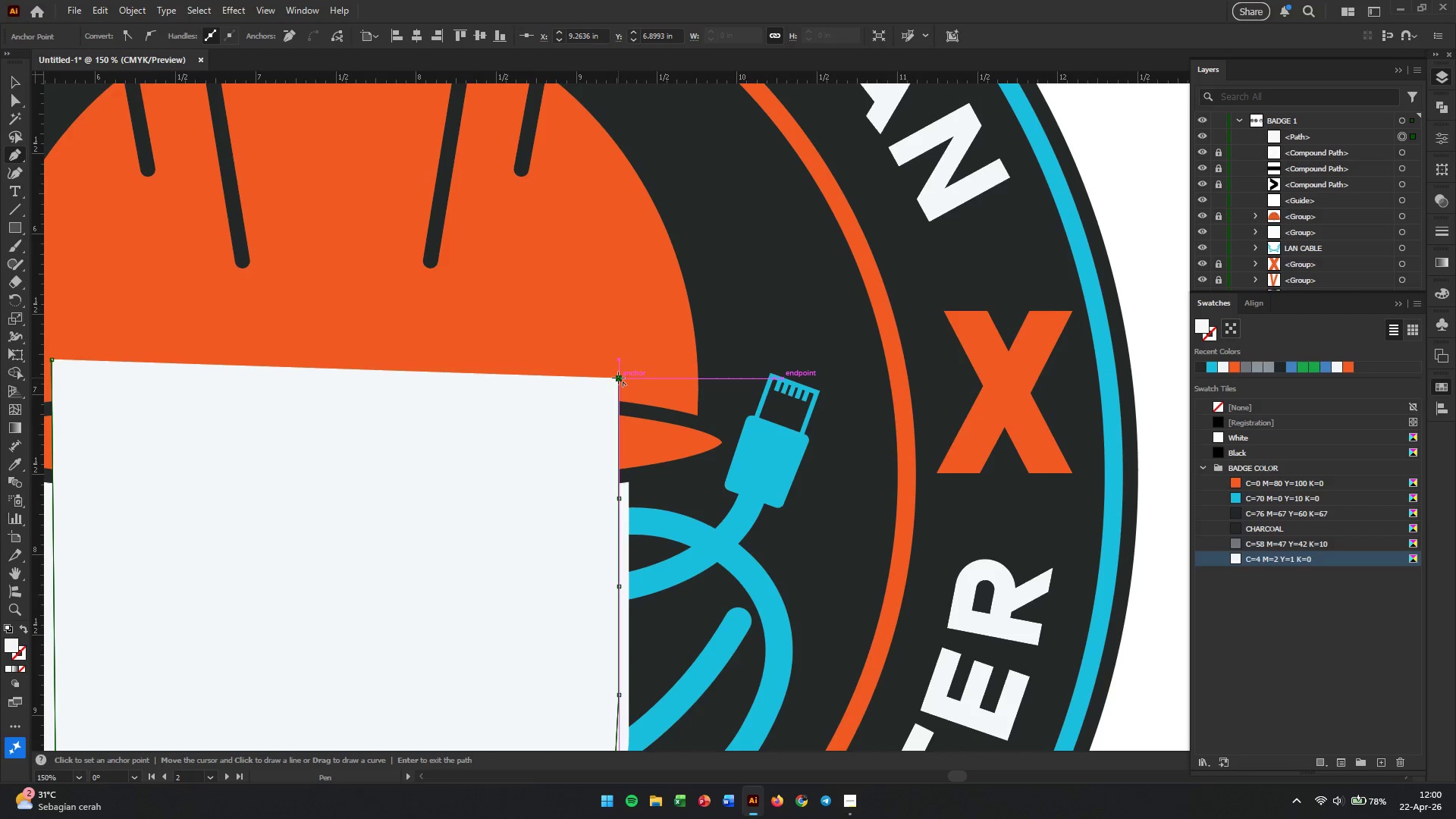 
hold_key(key=Space, duration=0.69)
 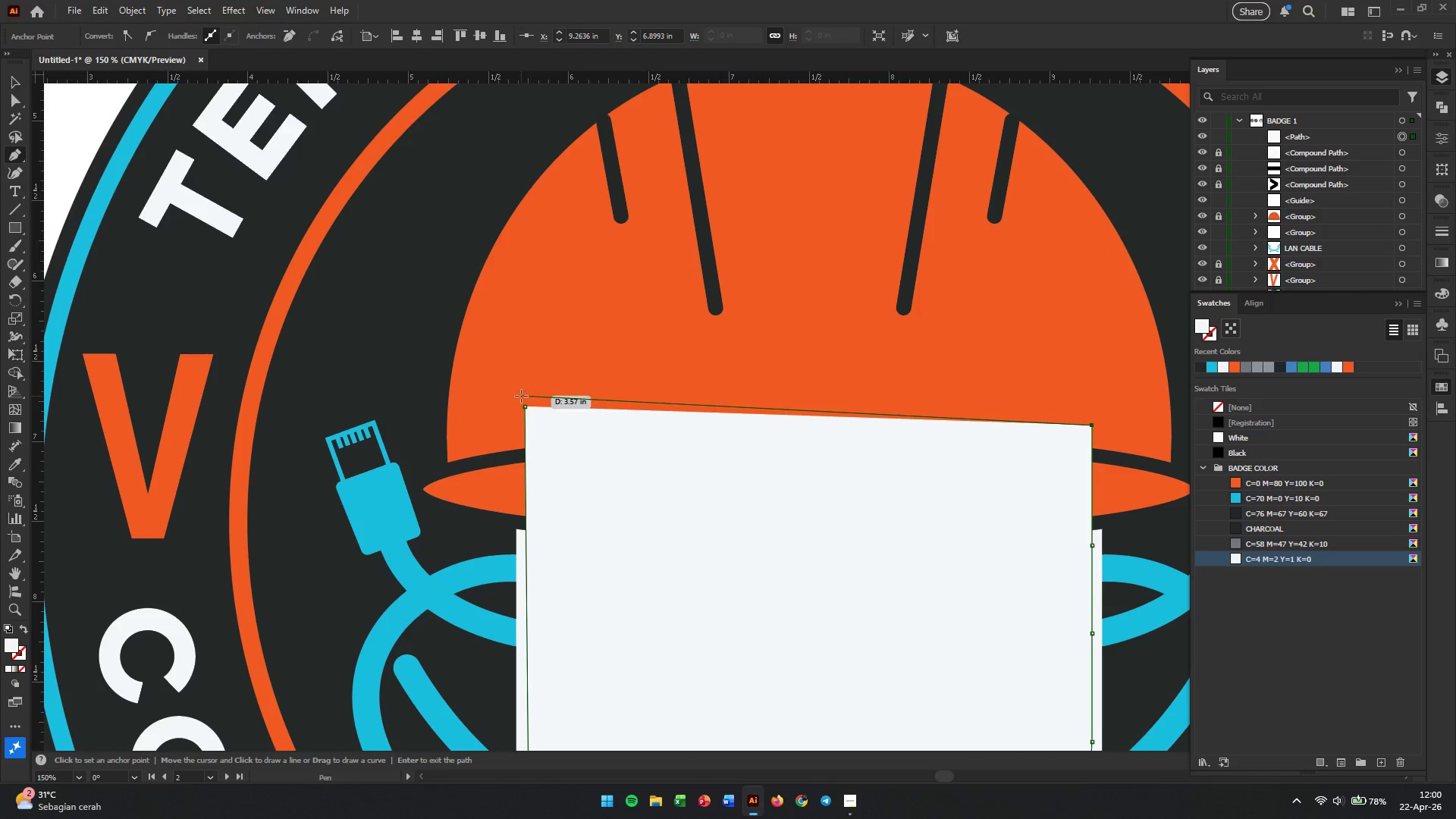 
left_click_drag(start_coordinate=[404, 461], to_coordinate=[877, 509])
 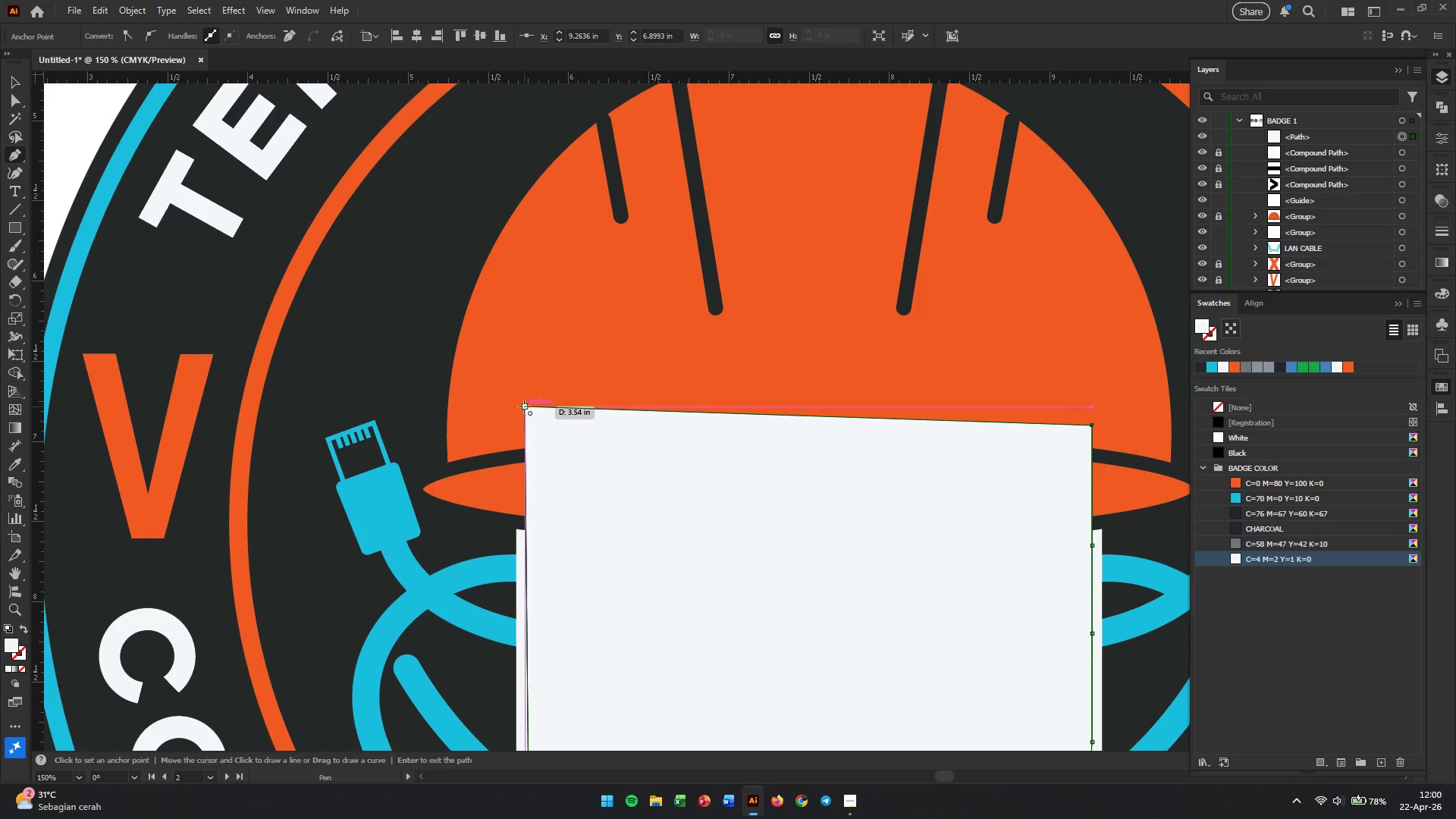 
left_click([524, 406])
 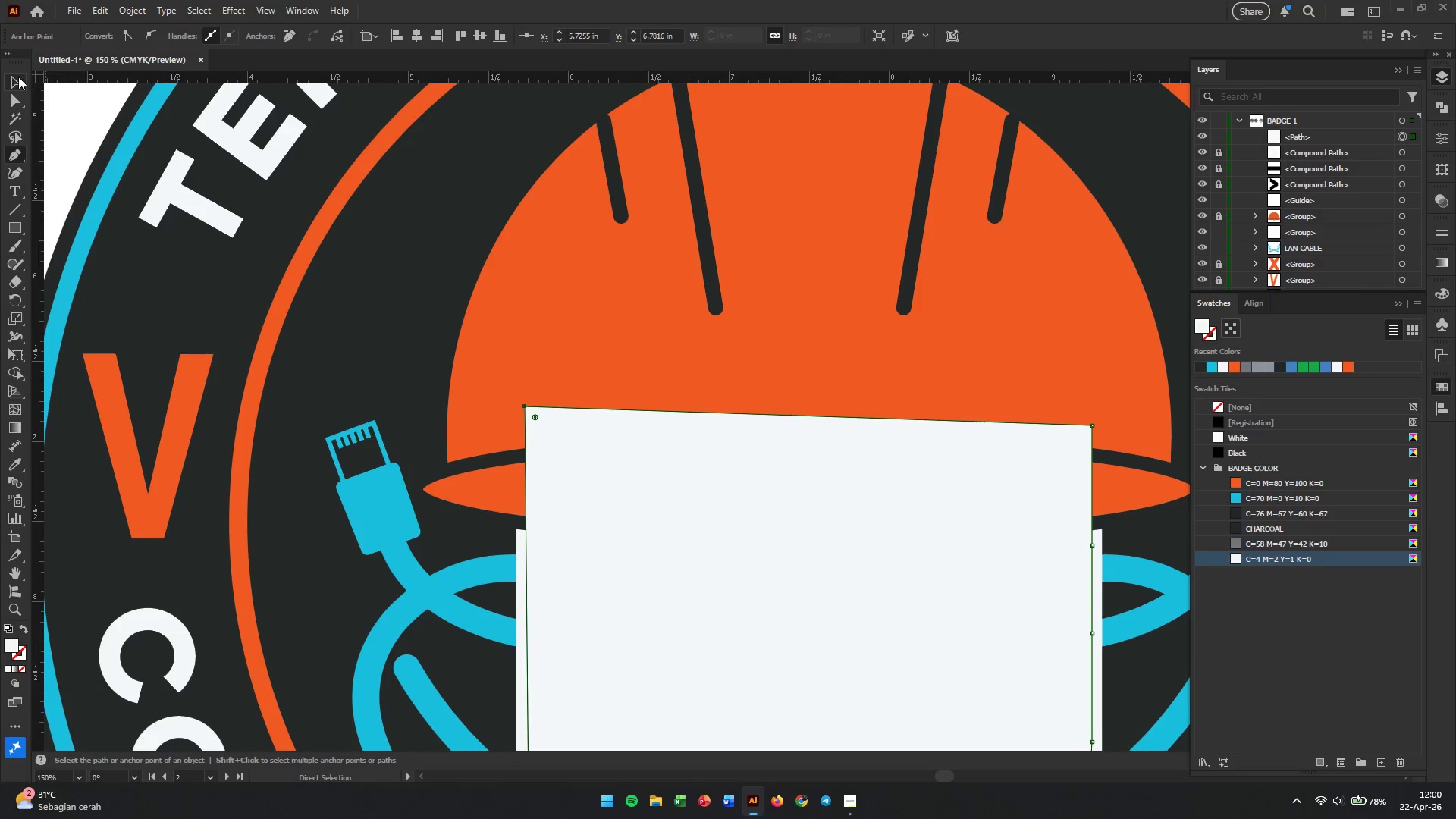 
left_click([11, 80])
 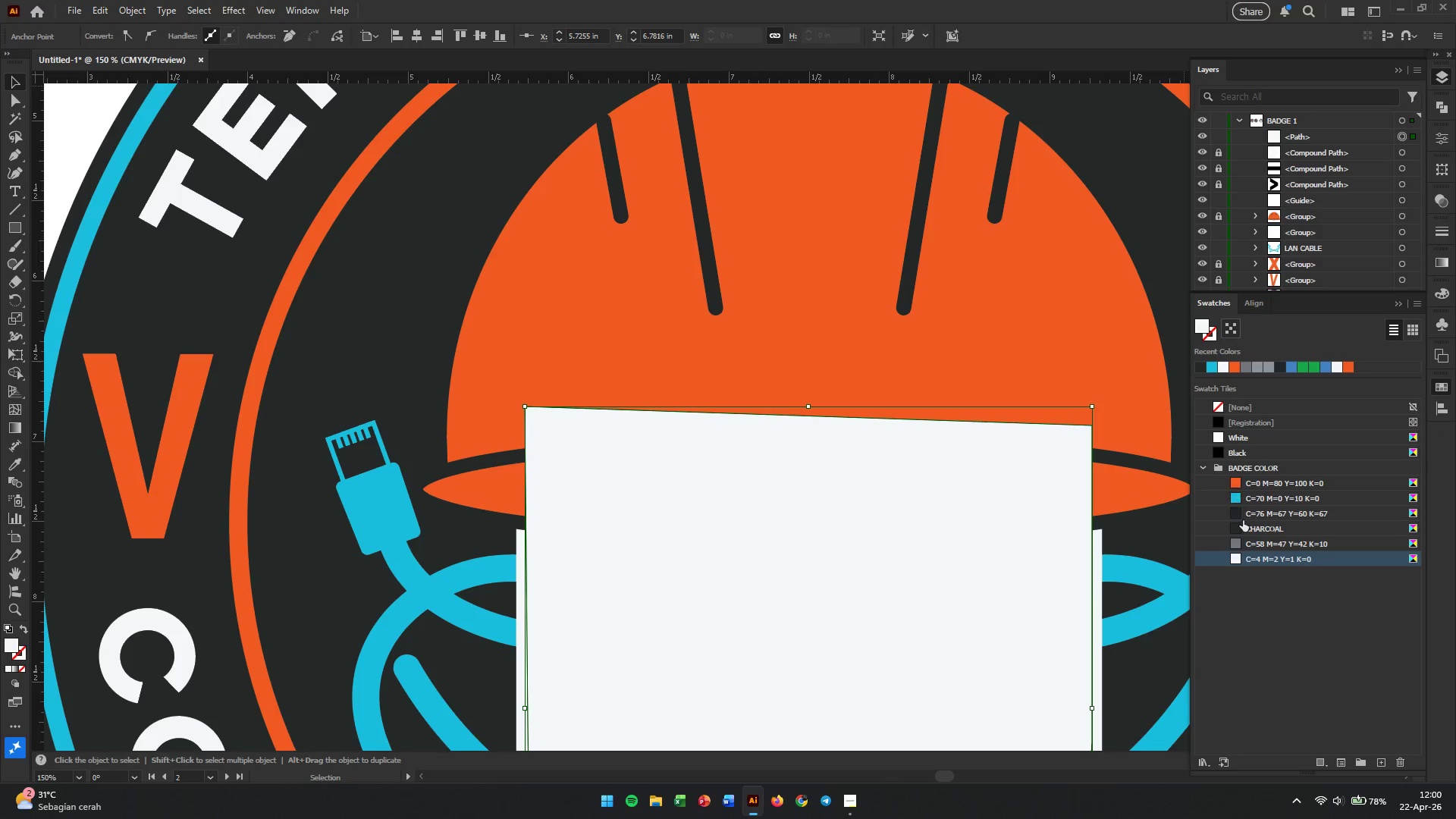 
left_click([1239, 527])
 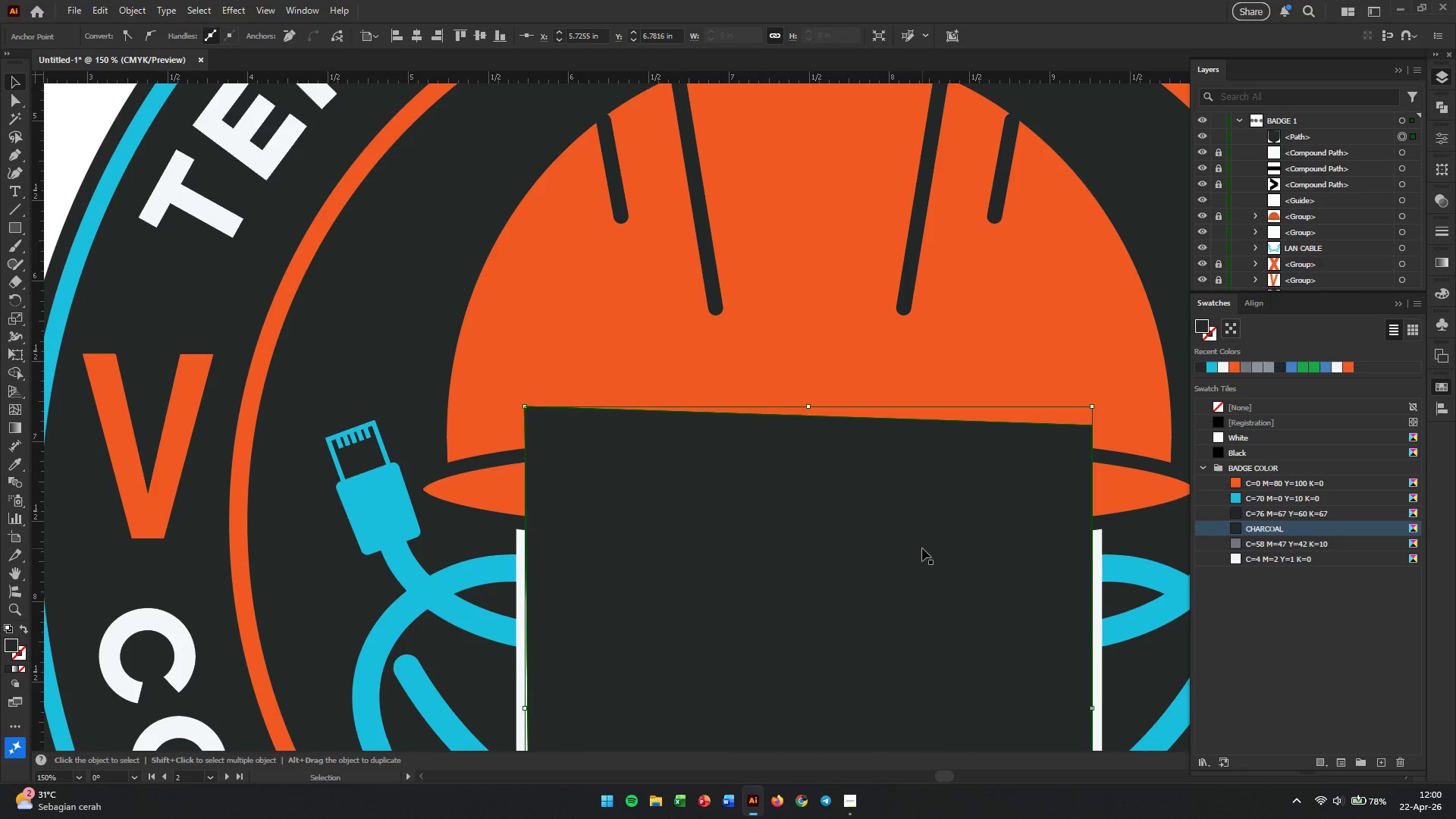 
hold_key(key=AltLeft, duration=0.44)
 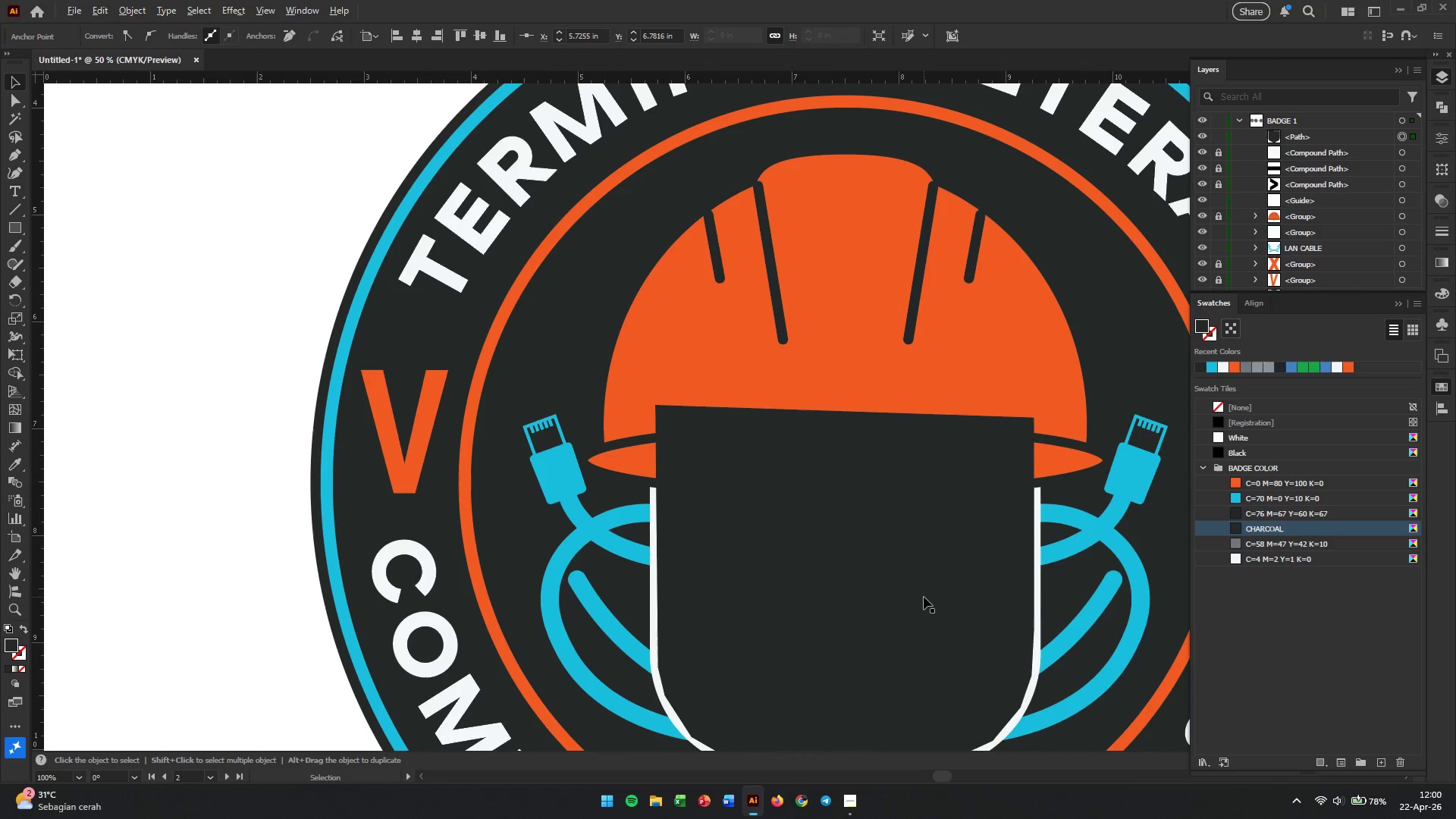 
hold_key(key=AltLeft, duration=0.44)
 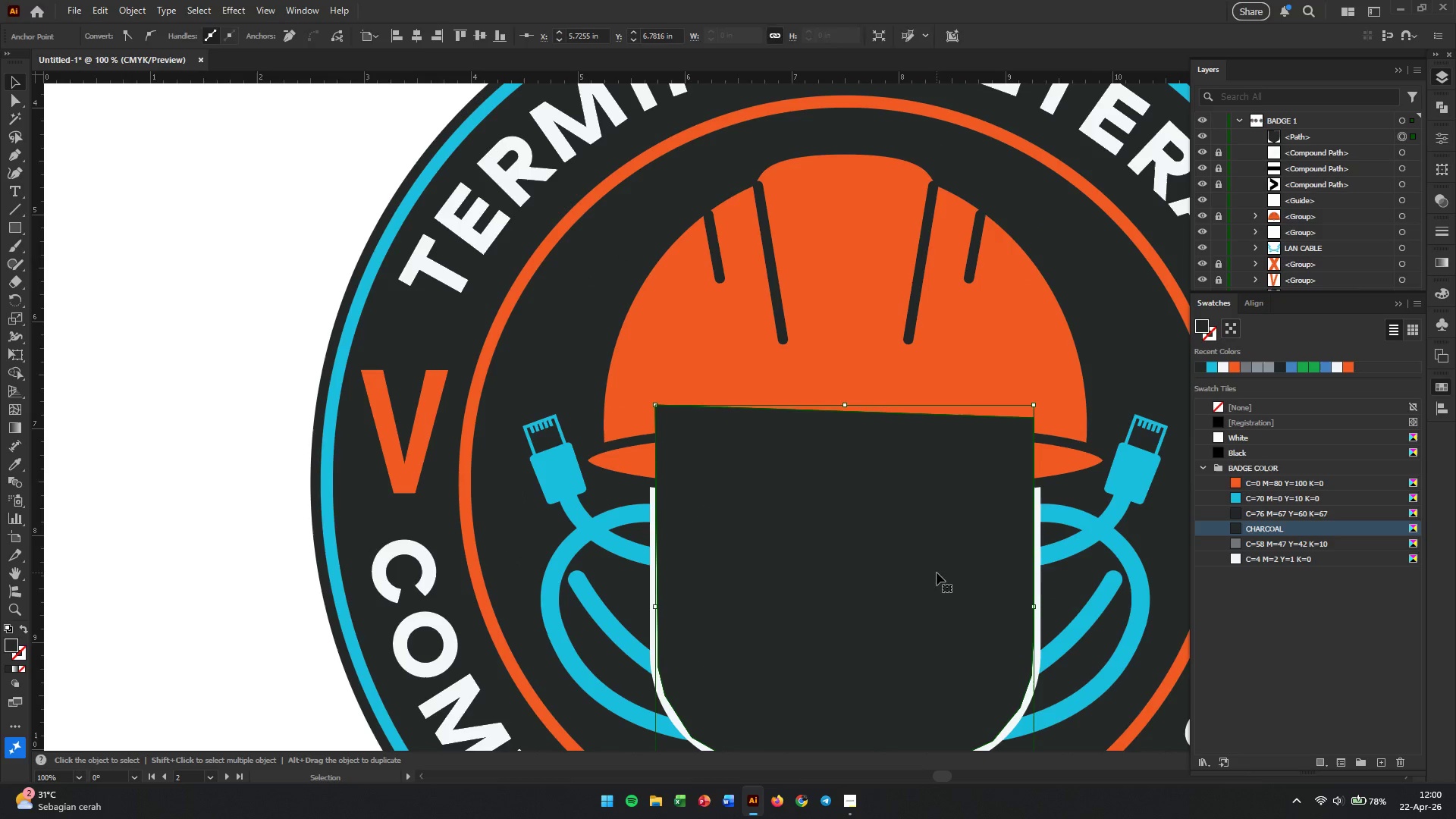 
scroll: coordinate [922, 548], scroll_direction: down, amount: 3.0
 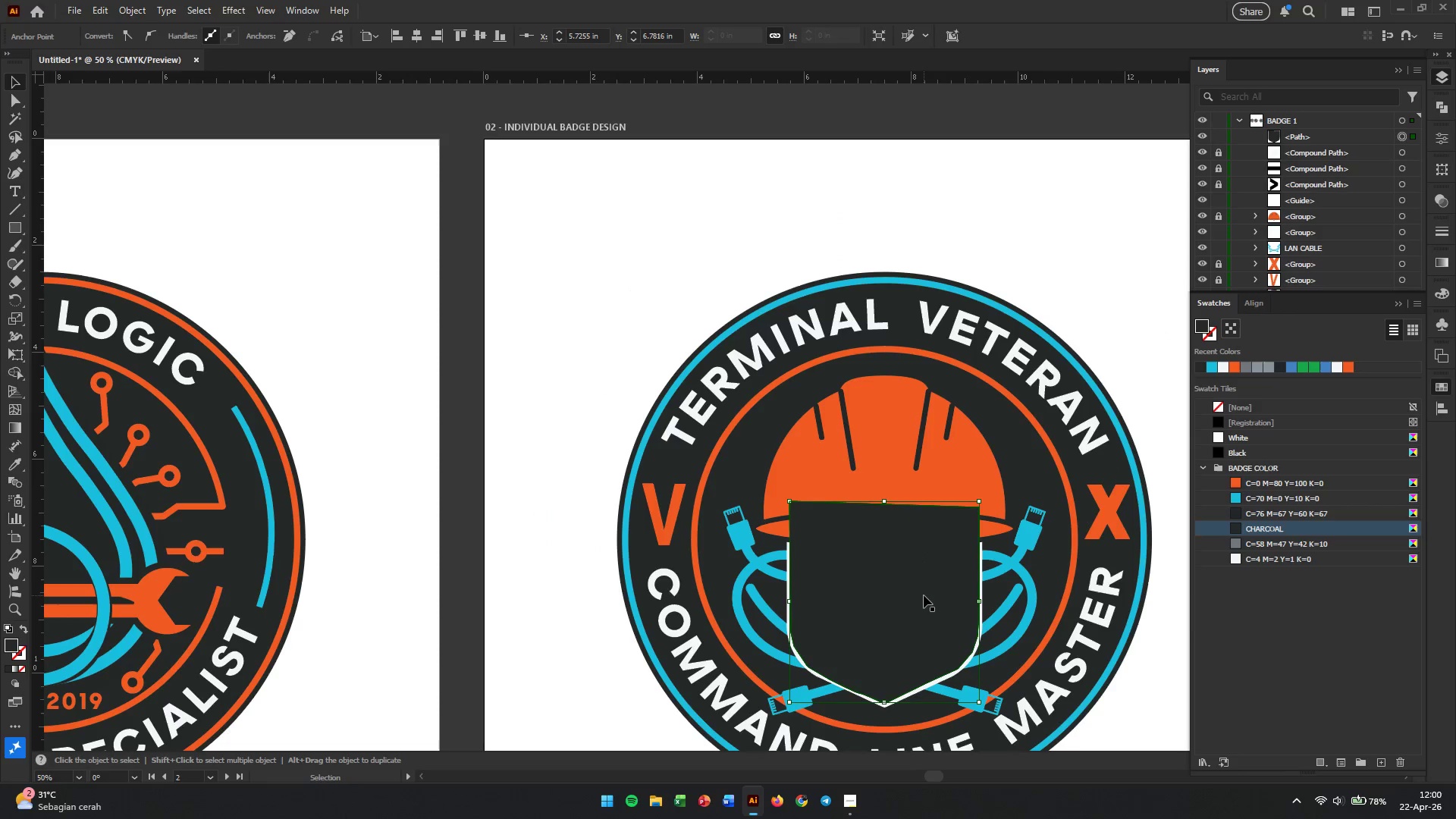 
scroll: coordinate [924, 597], scroll_direction: up, amount: 2.0
 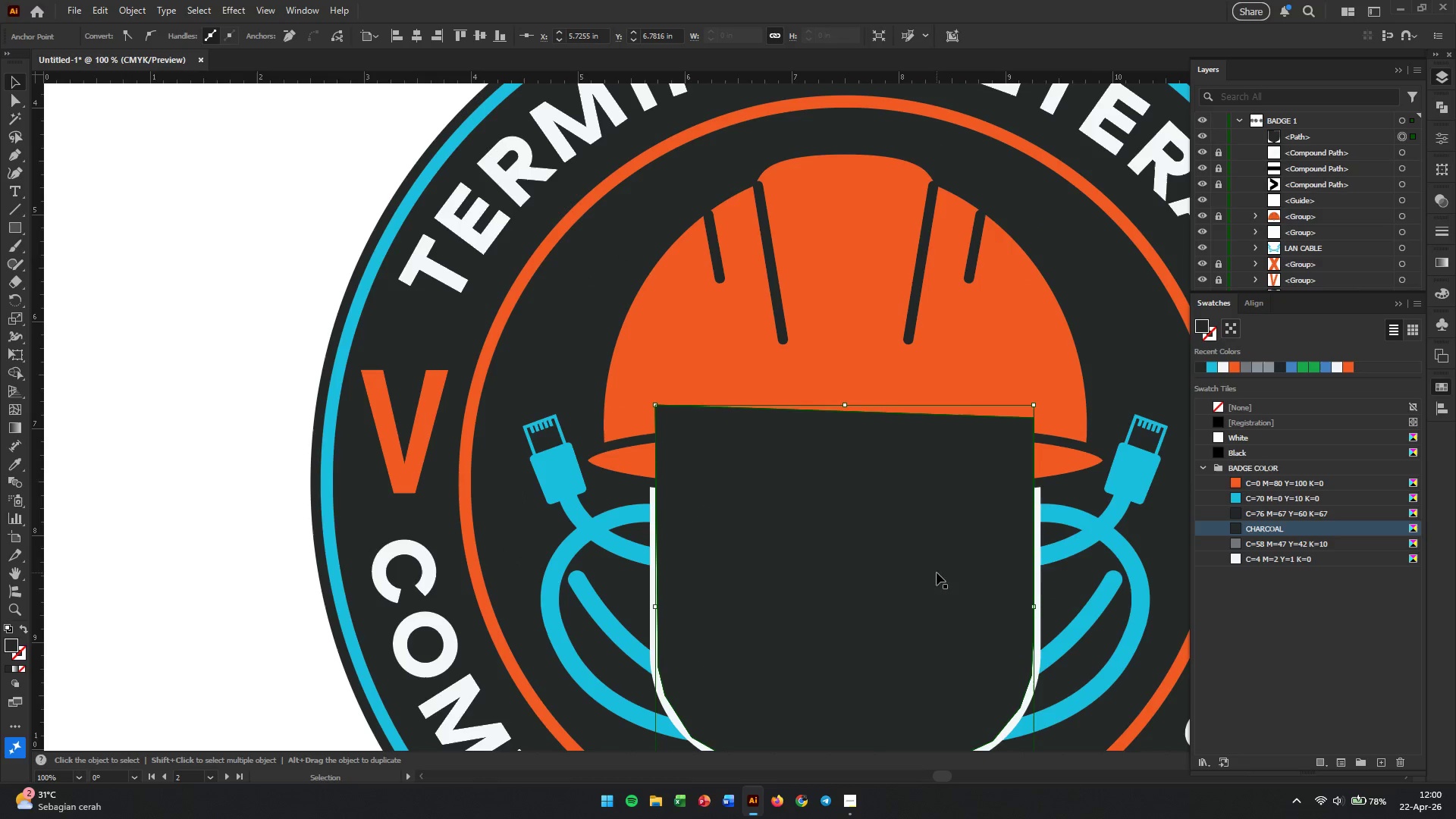 
left_click([937, 573])
 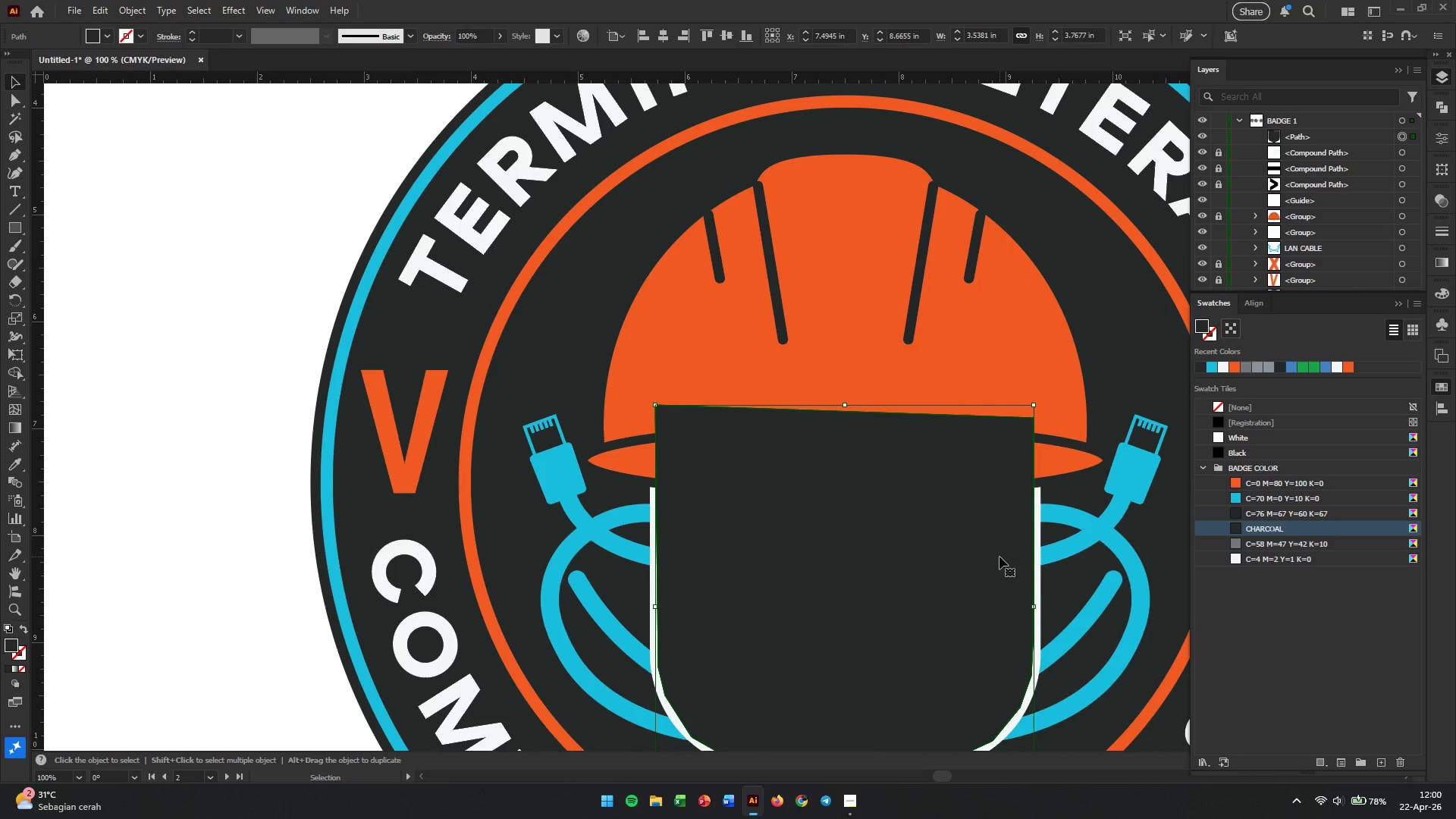 
key(Control+BracketRight)
 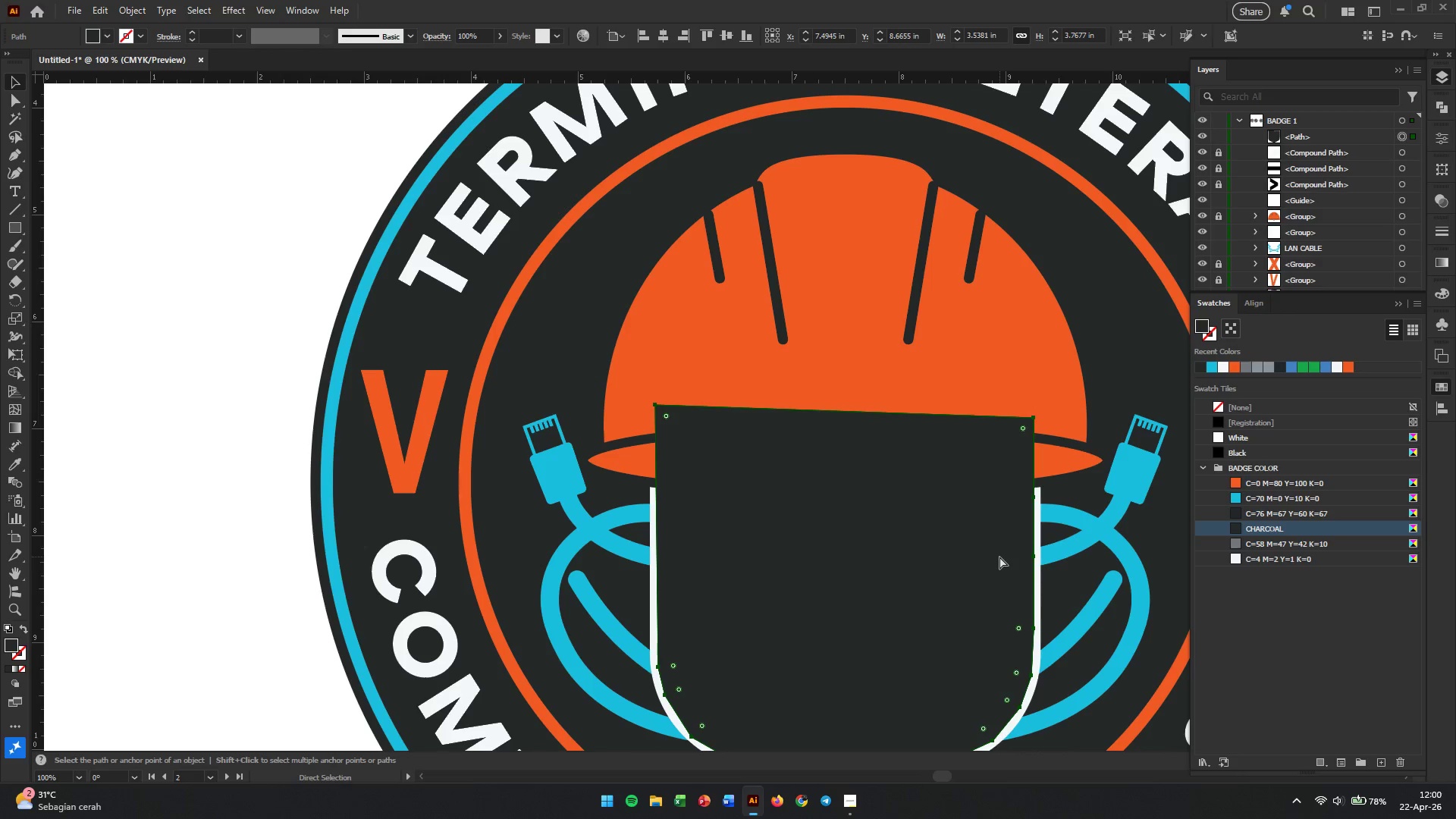 
key(Control+BracketLeft)
 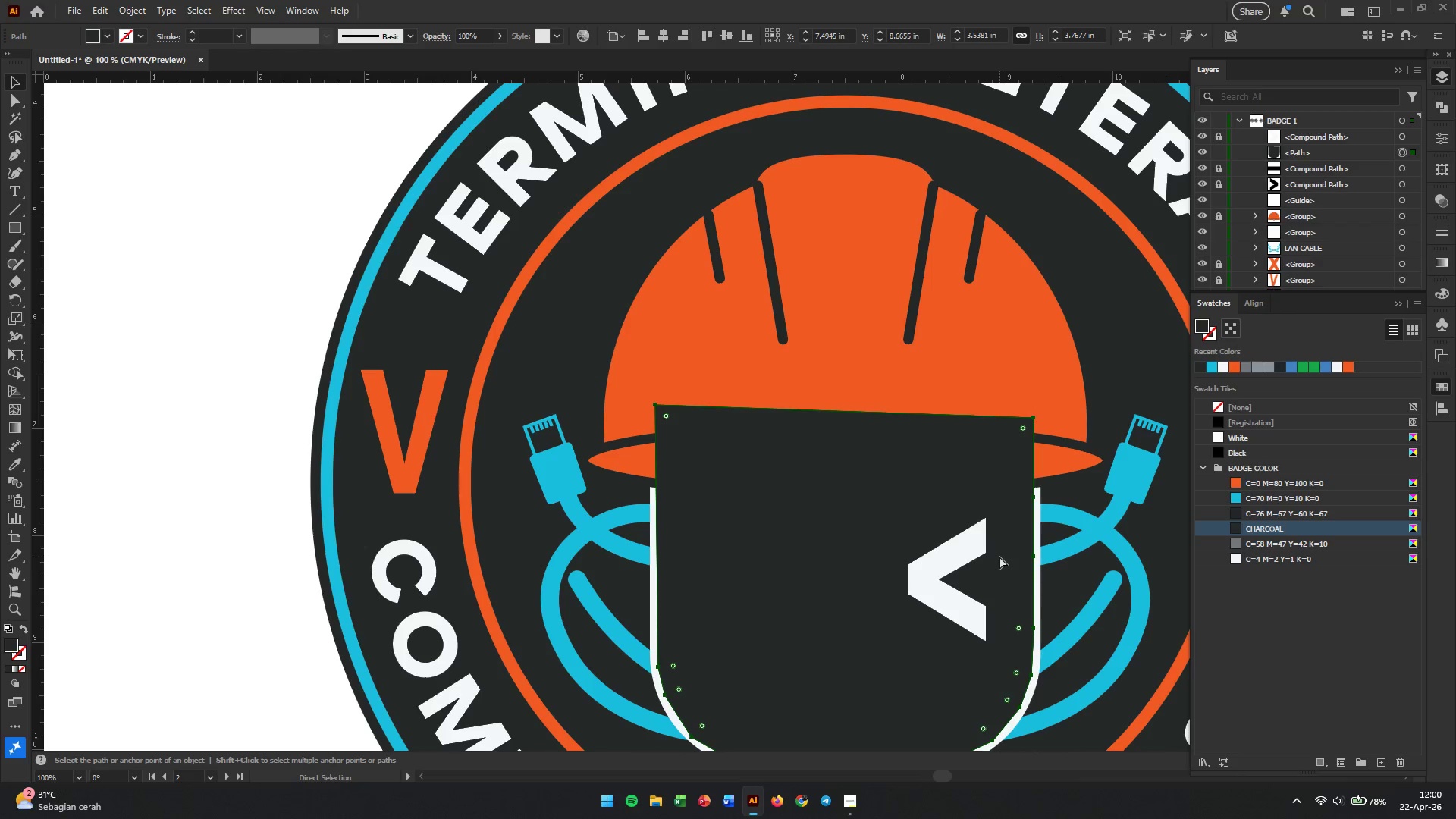 
key(Control+BracketLeft)
 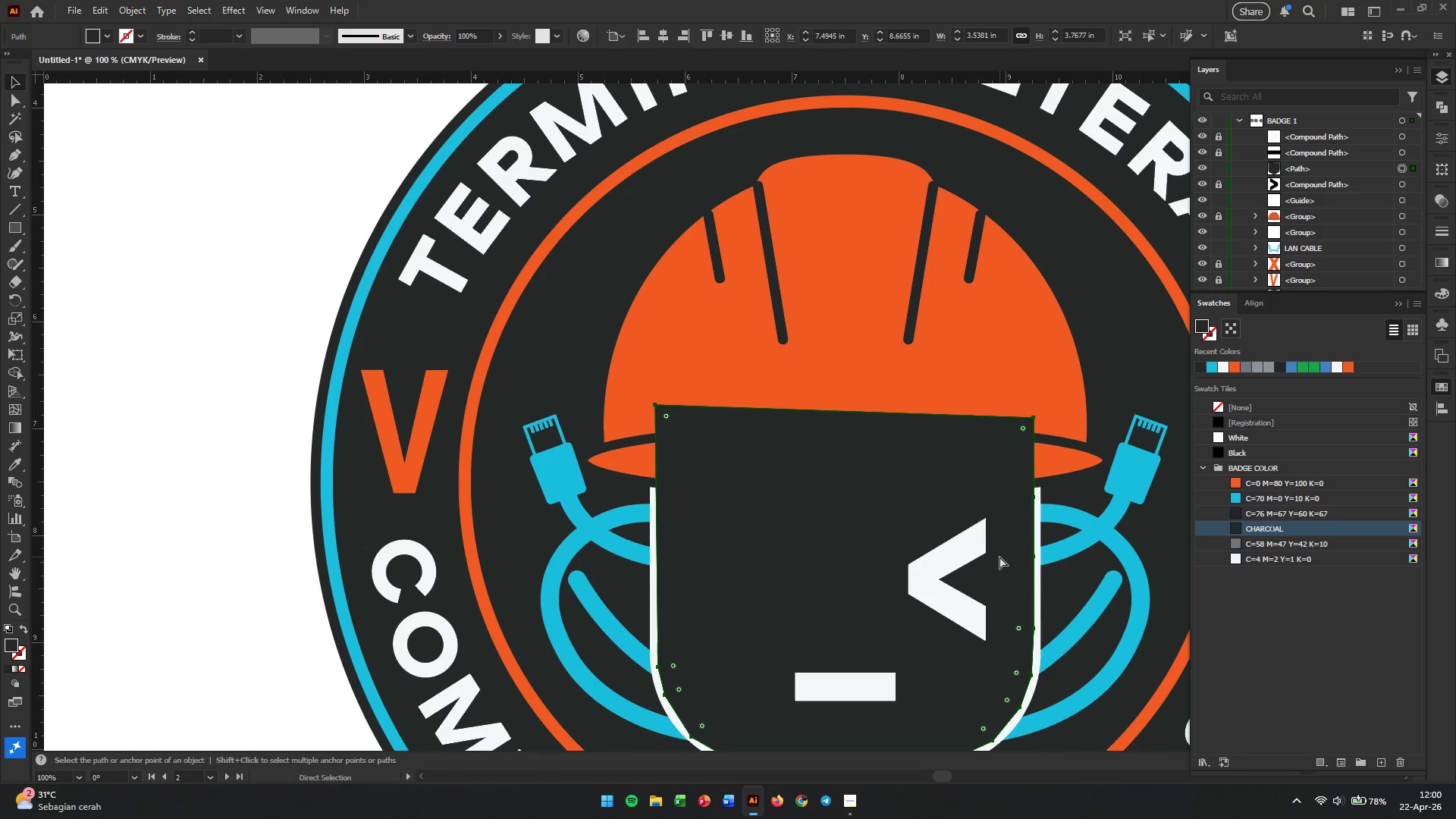 
key(Control+BracketLeft)
 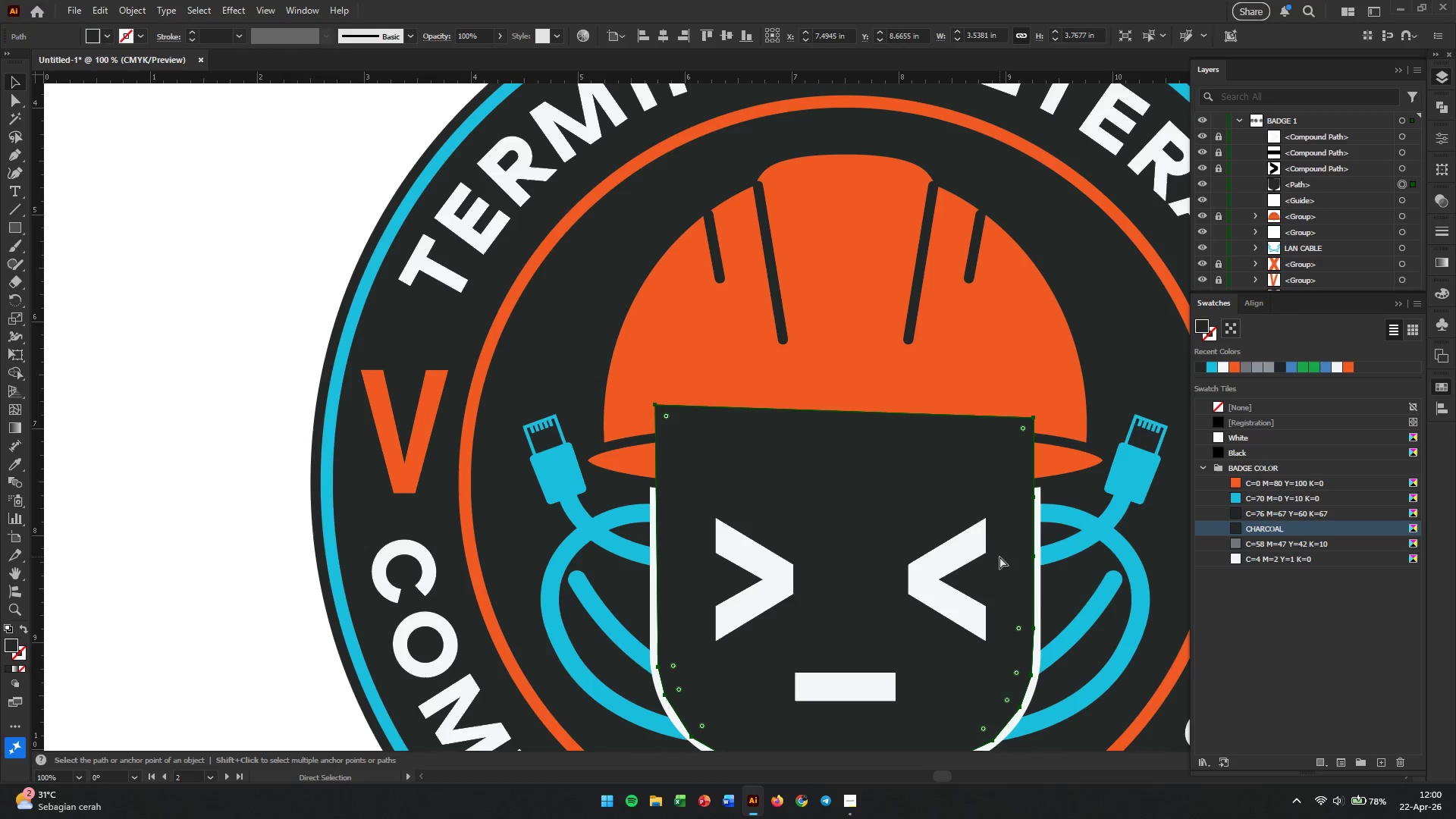 
key(Control+BracketLeft)
 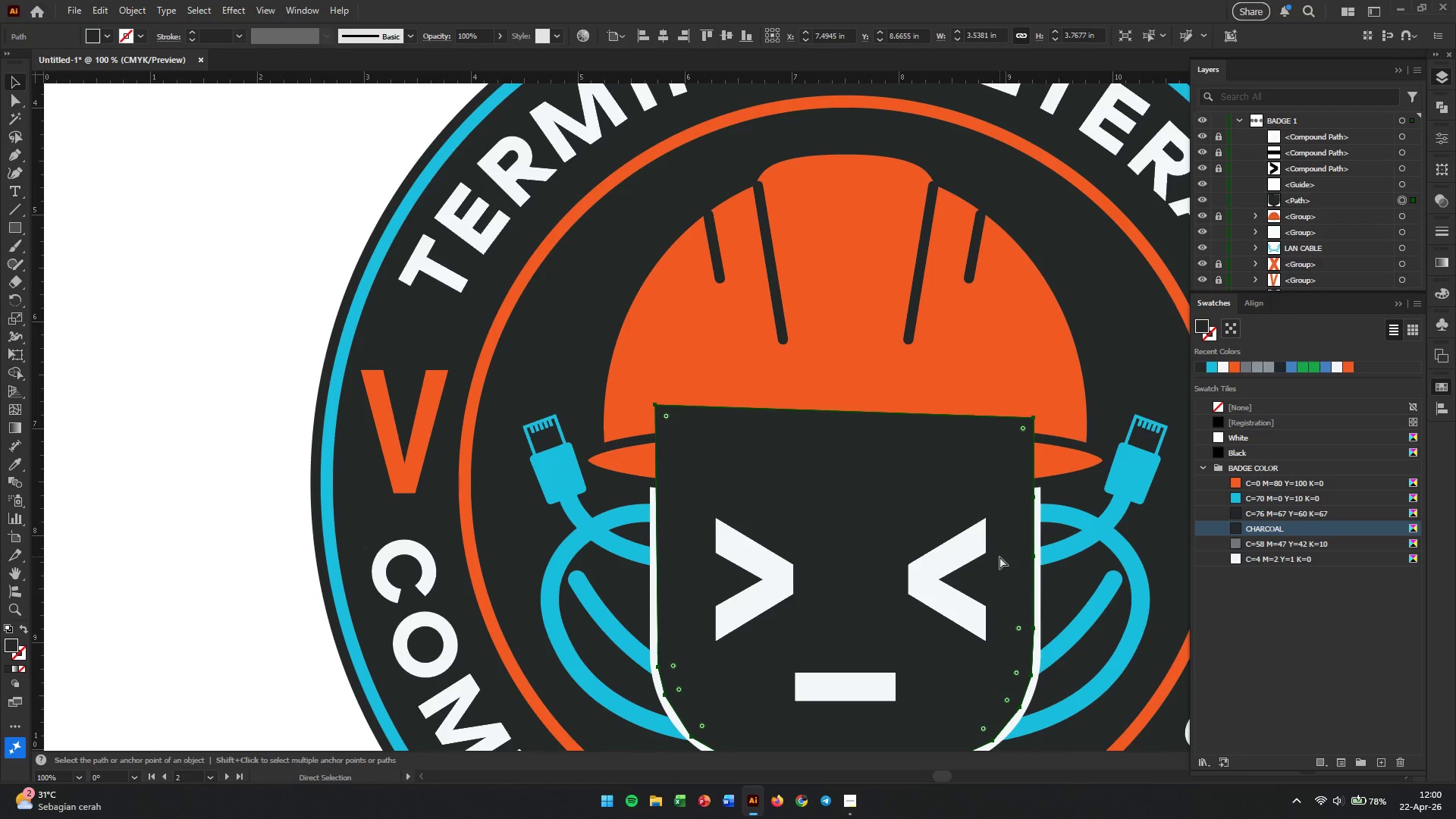 
key(Control+BracketLeft)
 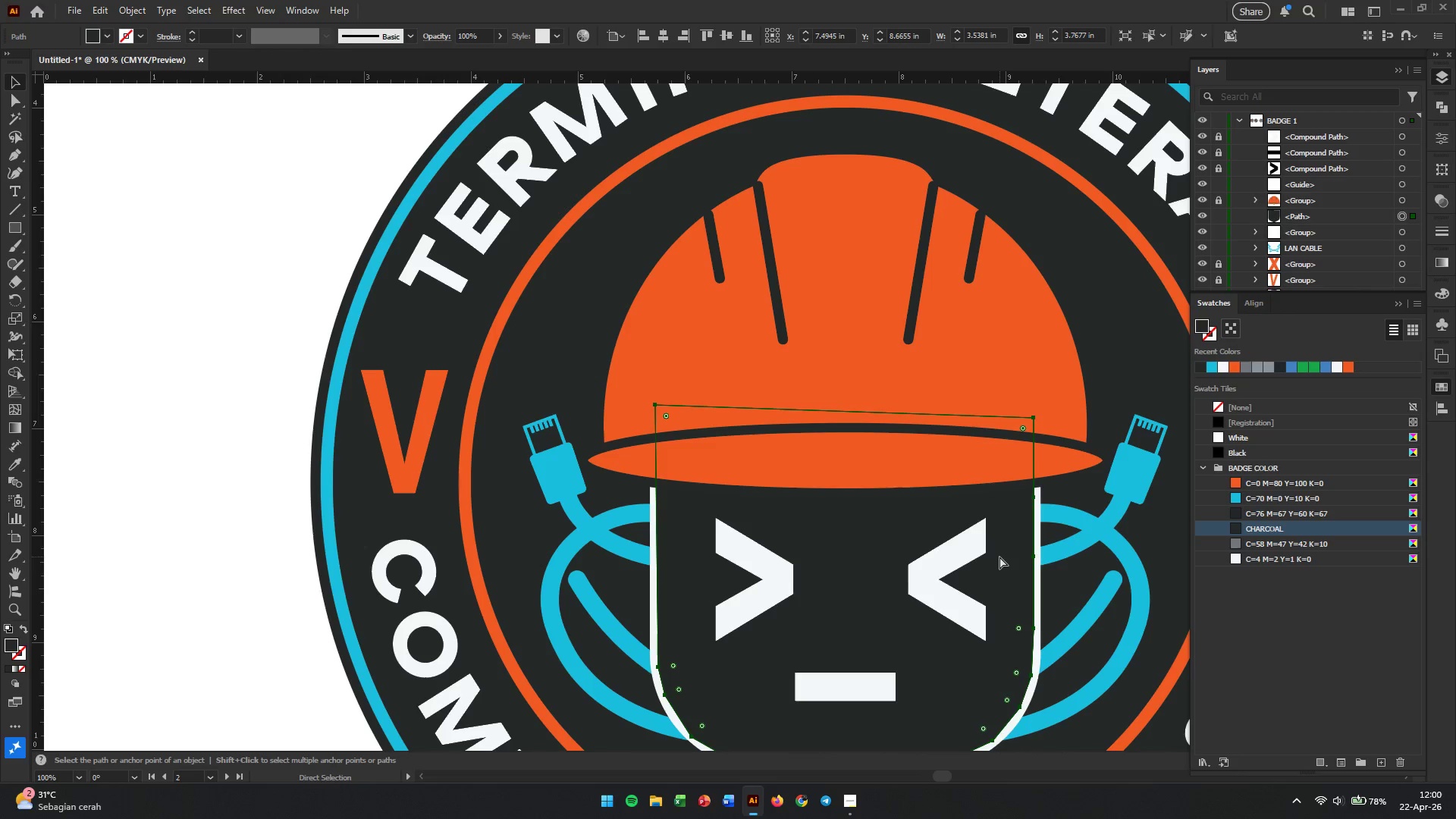 
key(Control+BracketLeft)
 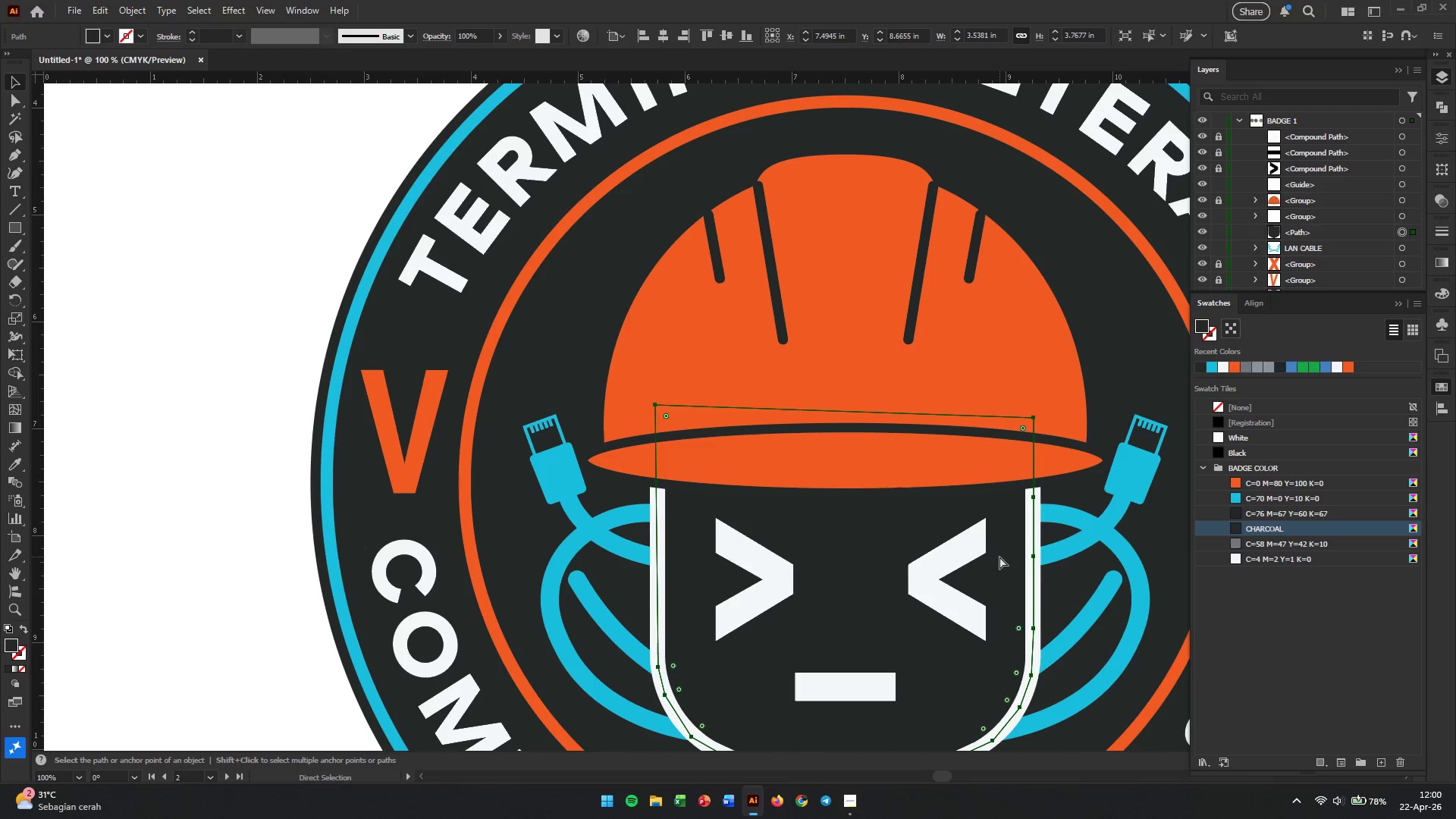 
hold_key(key=AltLeft, duration=2.98)
scroll: coordinate [999, 557], scroll_direction: down, amount: 2.0
 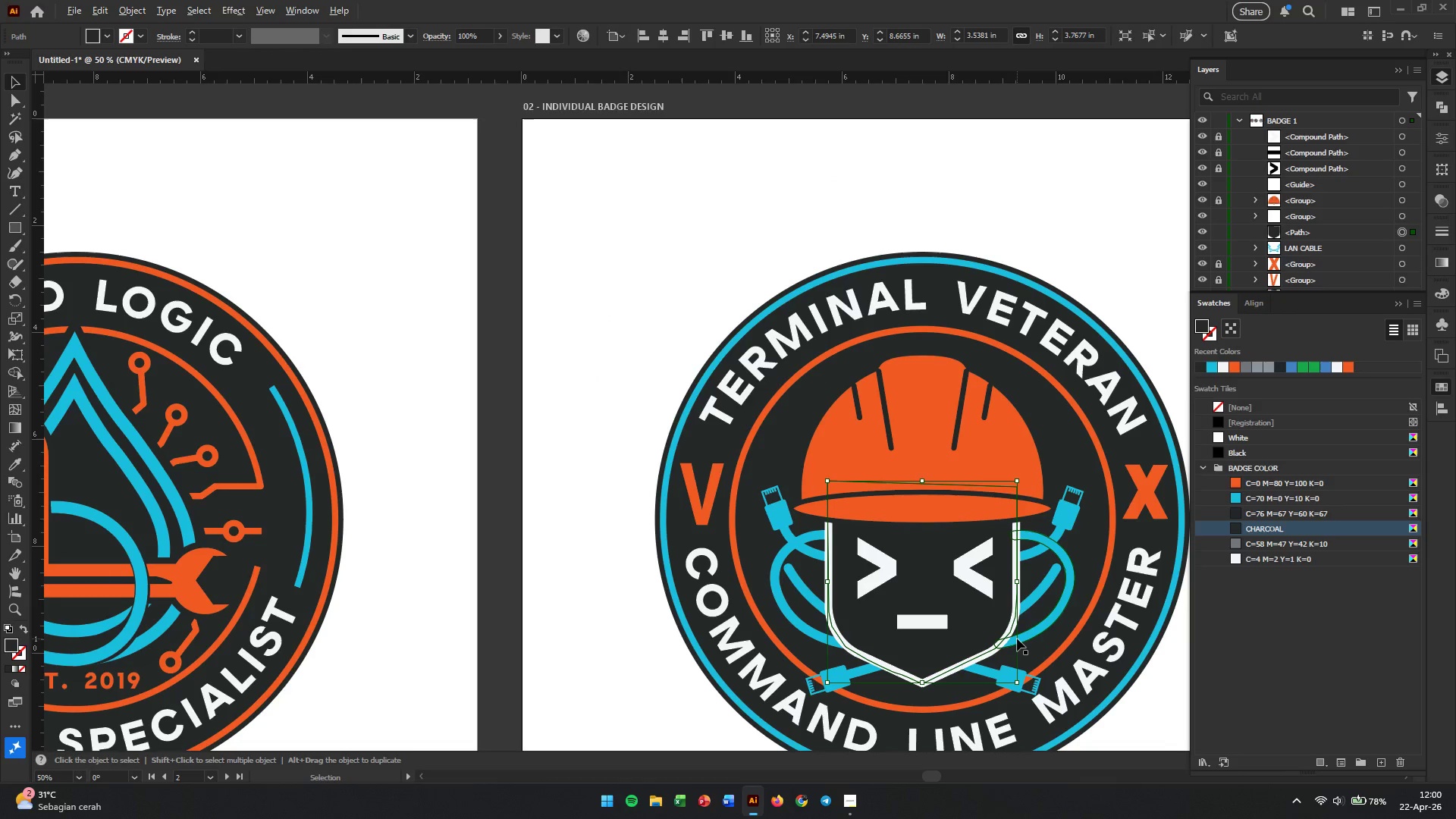 
scroll: coordinate [1017, 639], scroll_direction: up, amount: 1.0
 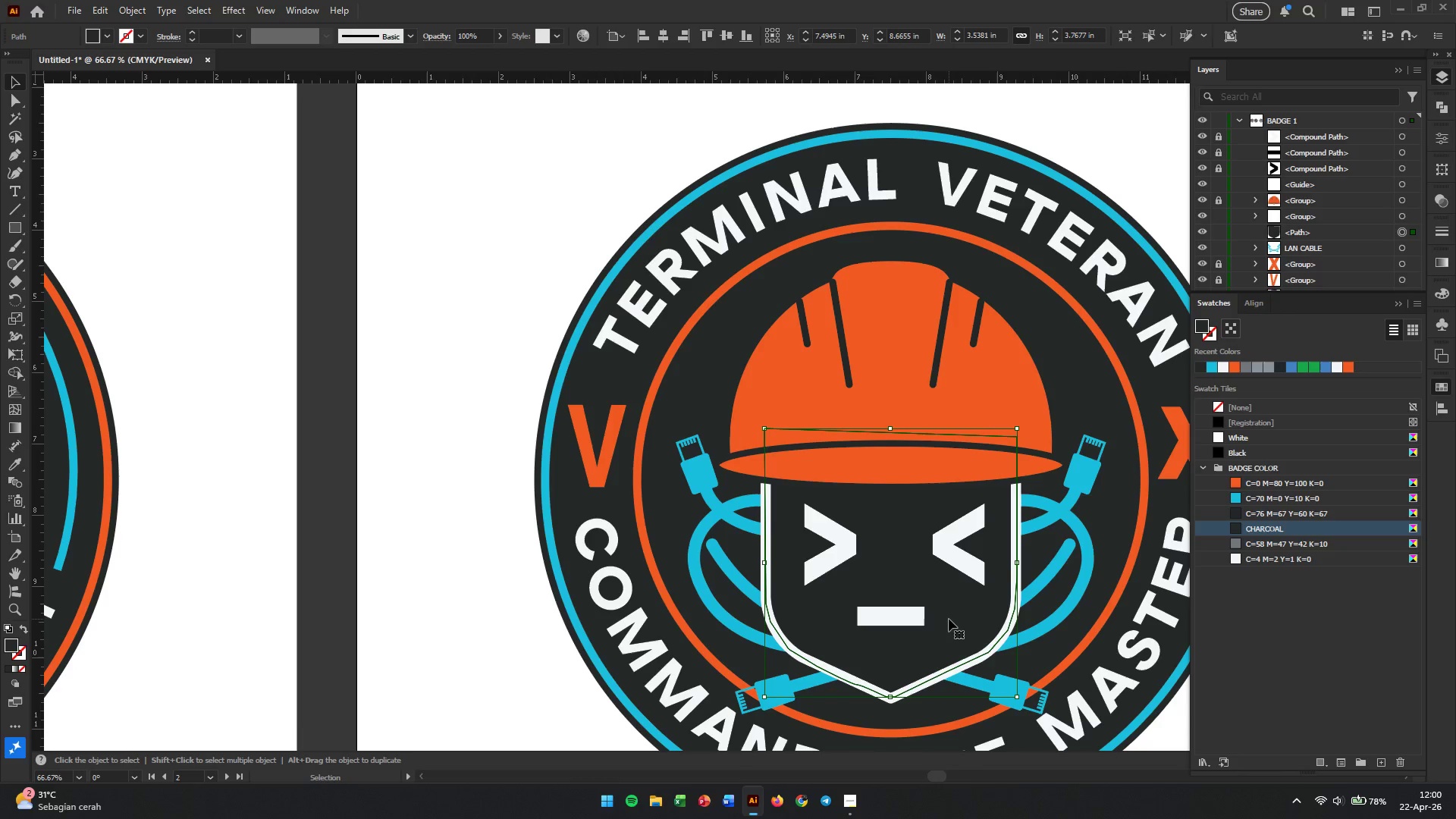 
left_click([949, 619])
 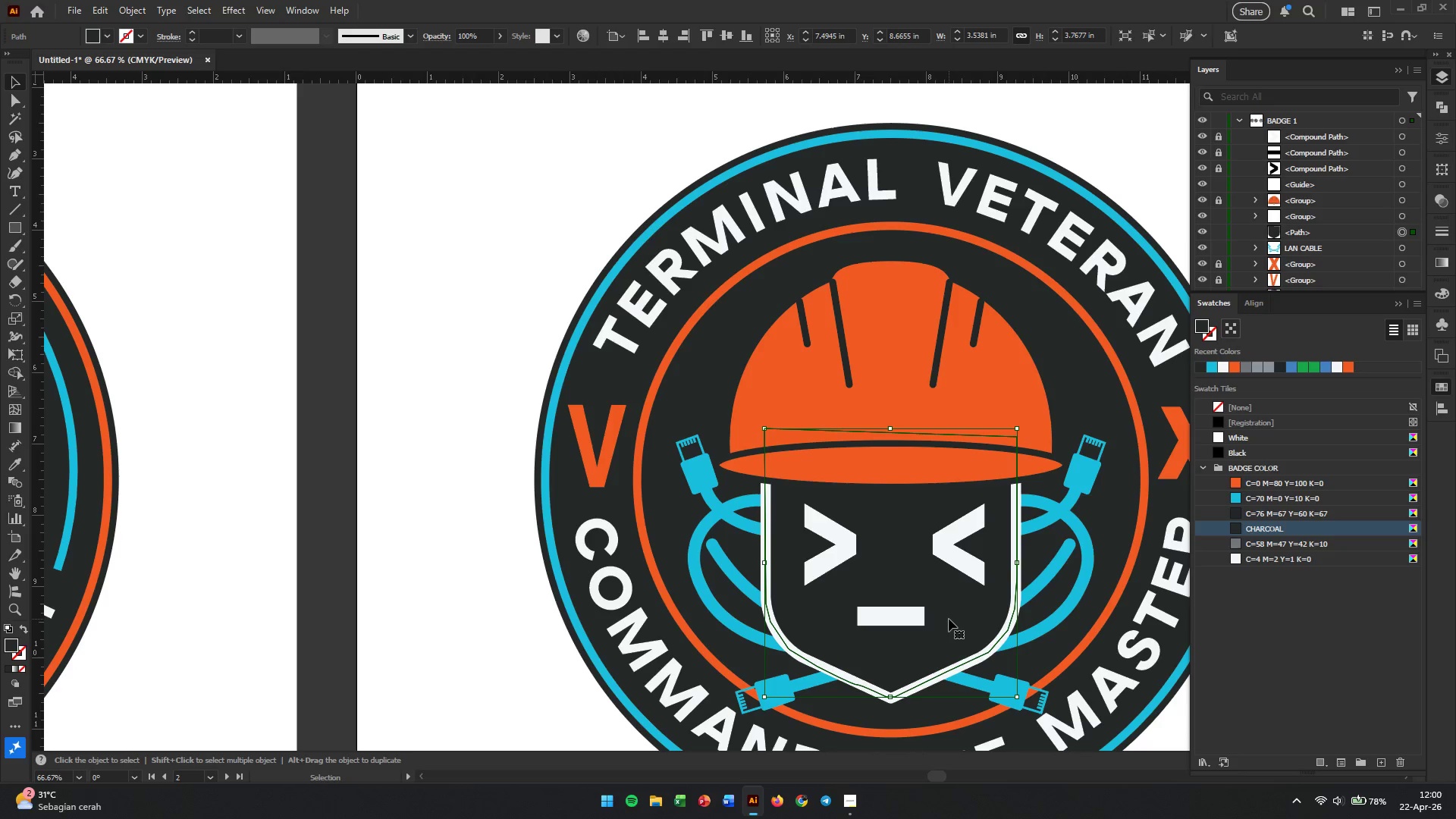 
wait(10.41)
 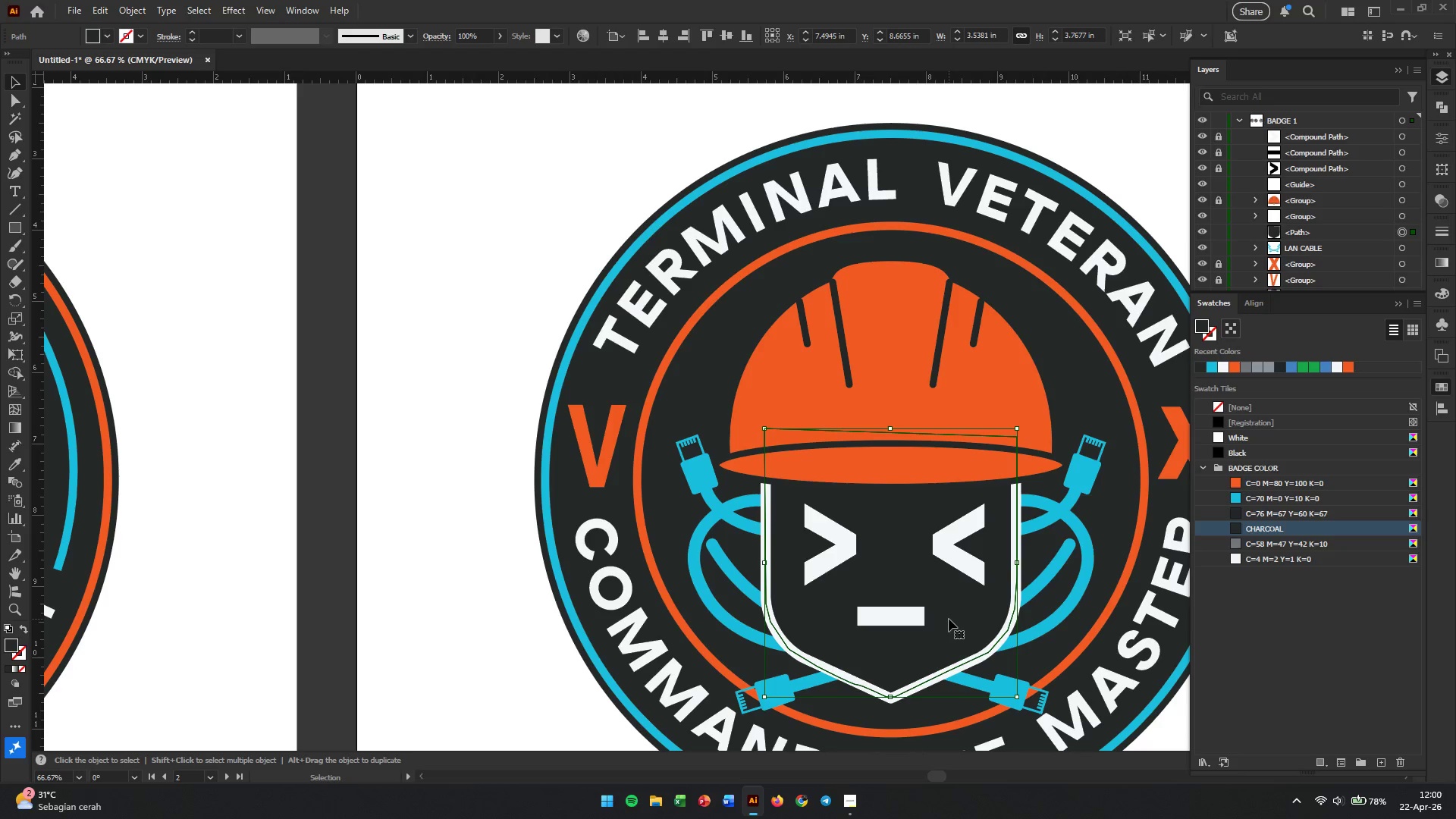 
left_click([751, 705])
 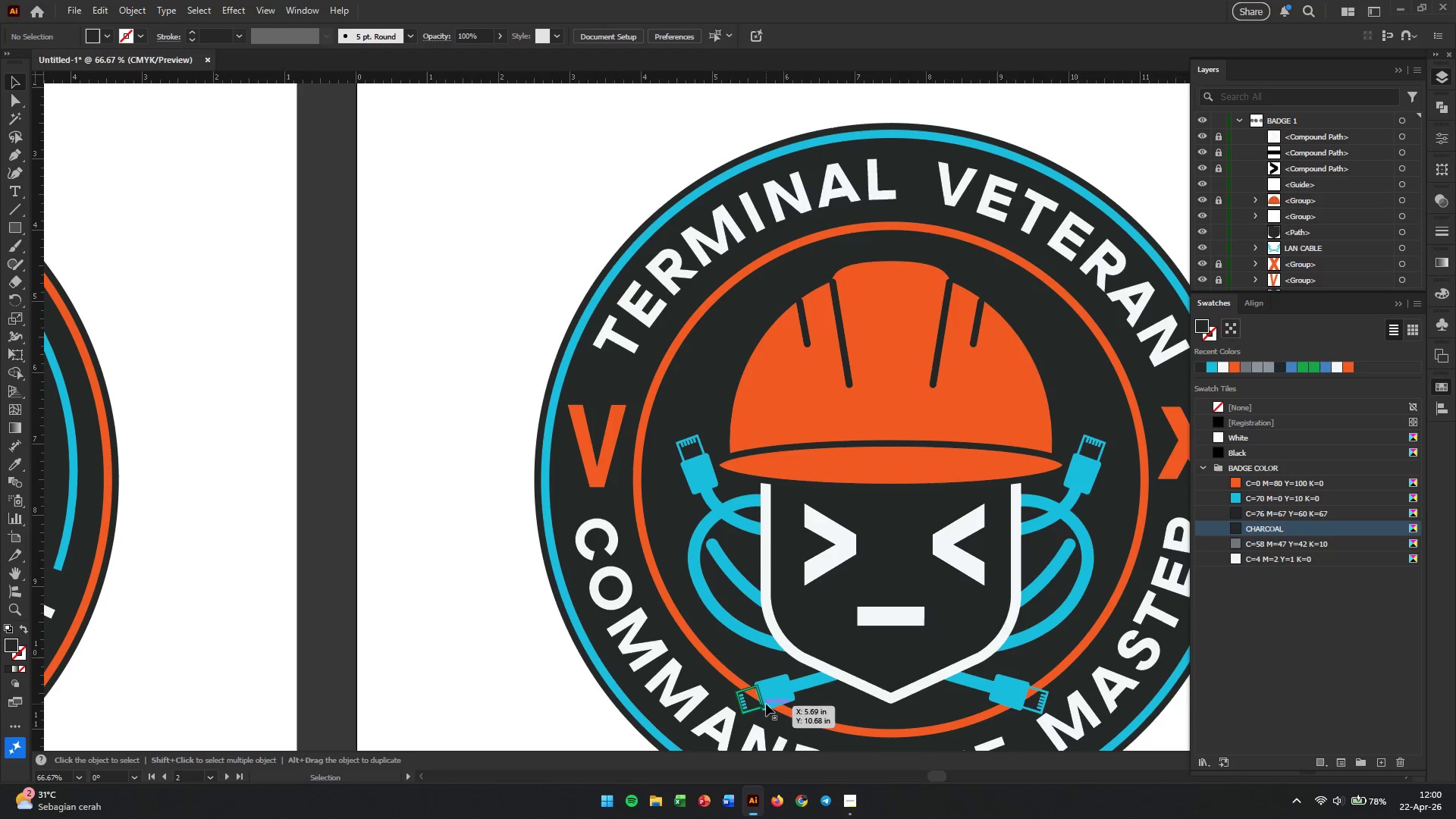 
left_click([770, 703])
 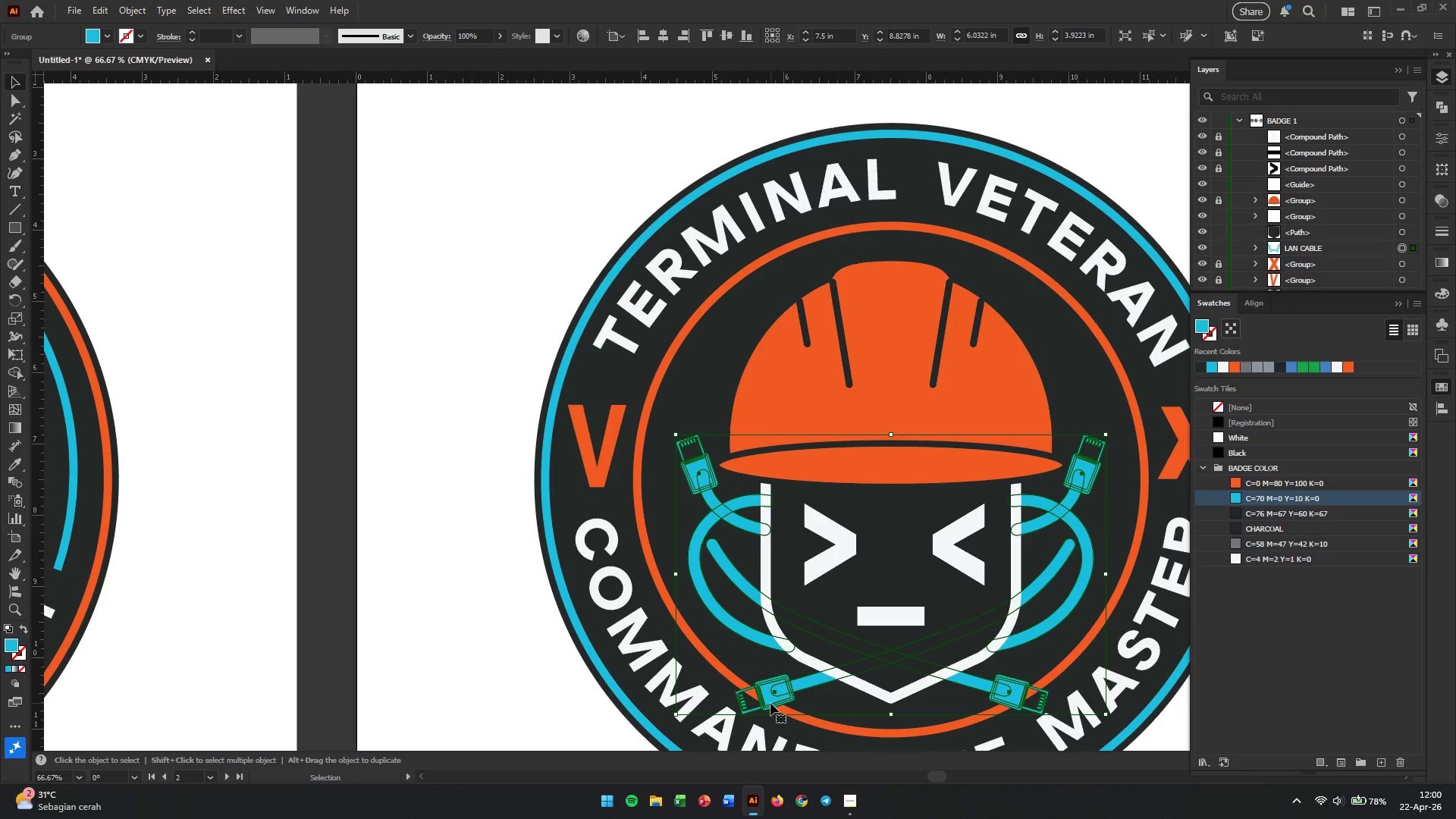 
right_click([770, 703])
 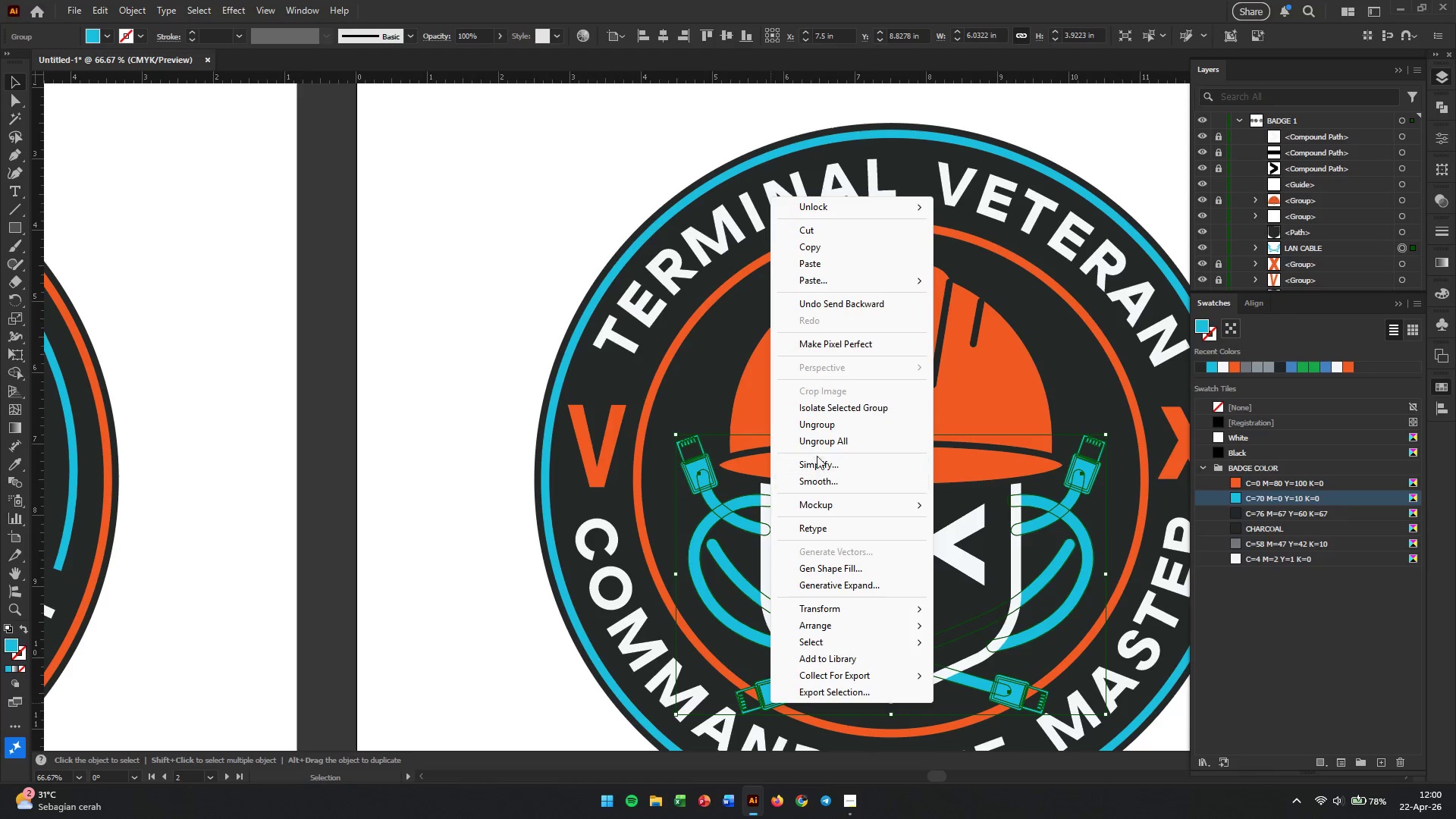 
left_click([813, 429])
 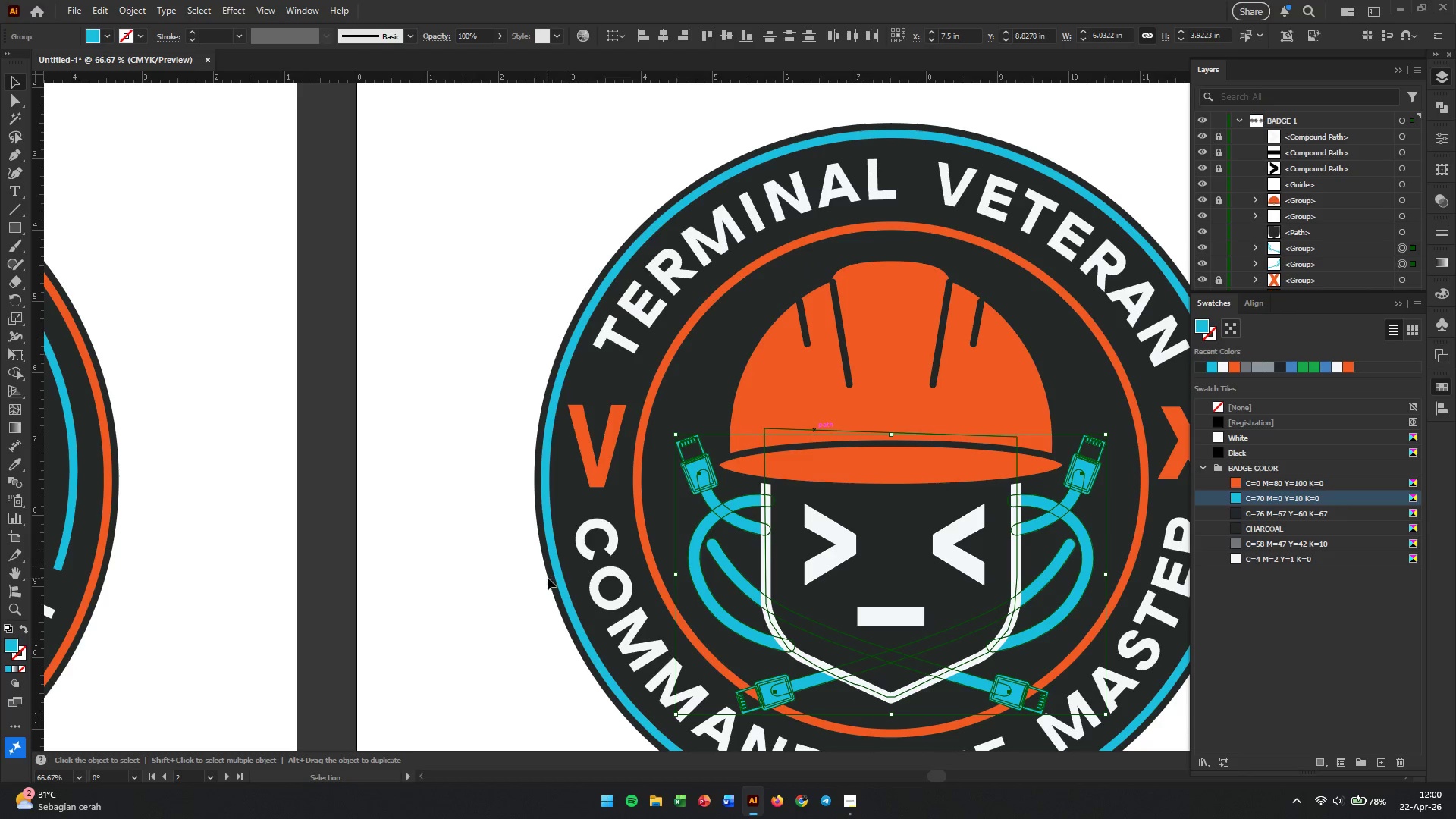 
left_click([520, 590])
 